 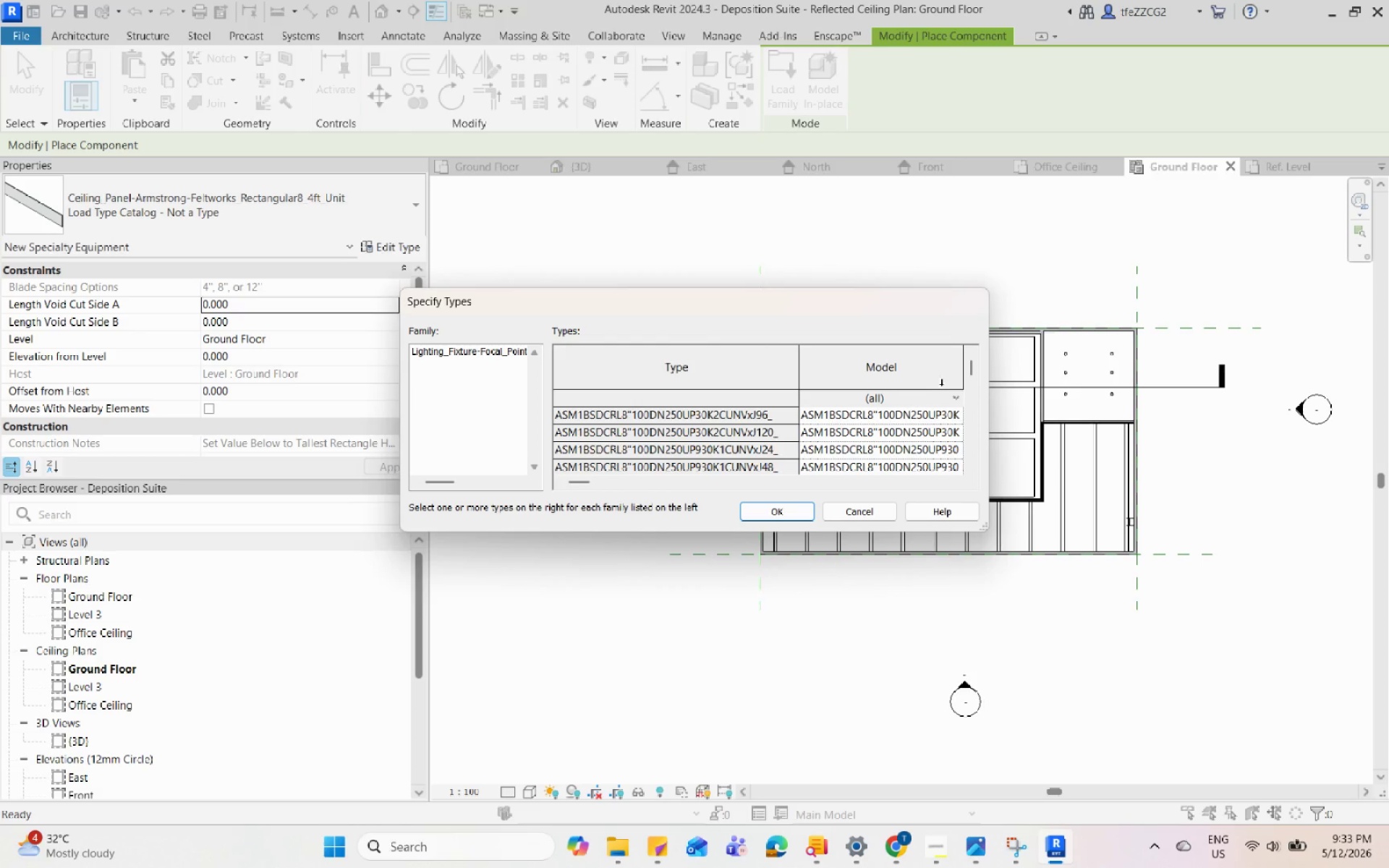 
left_click_drag(start_coordinate=[993, 373], to_coordinate=[1352, 409])
 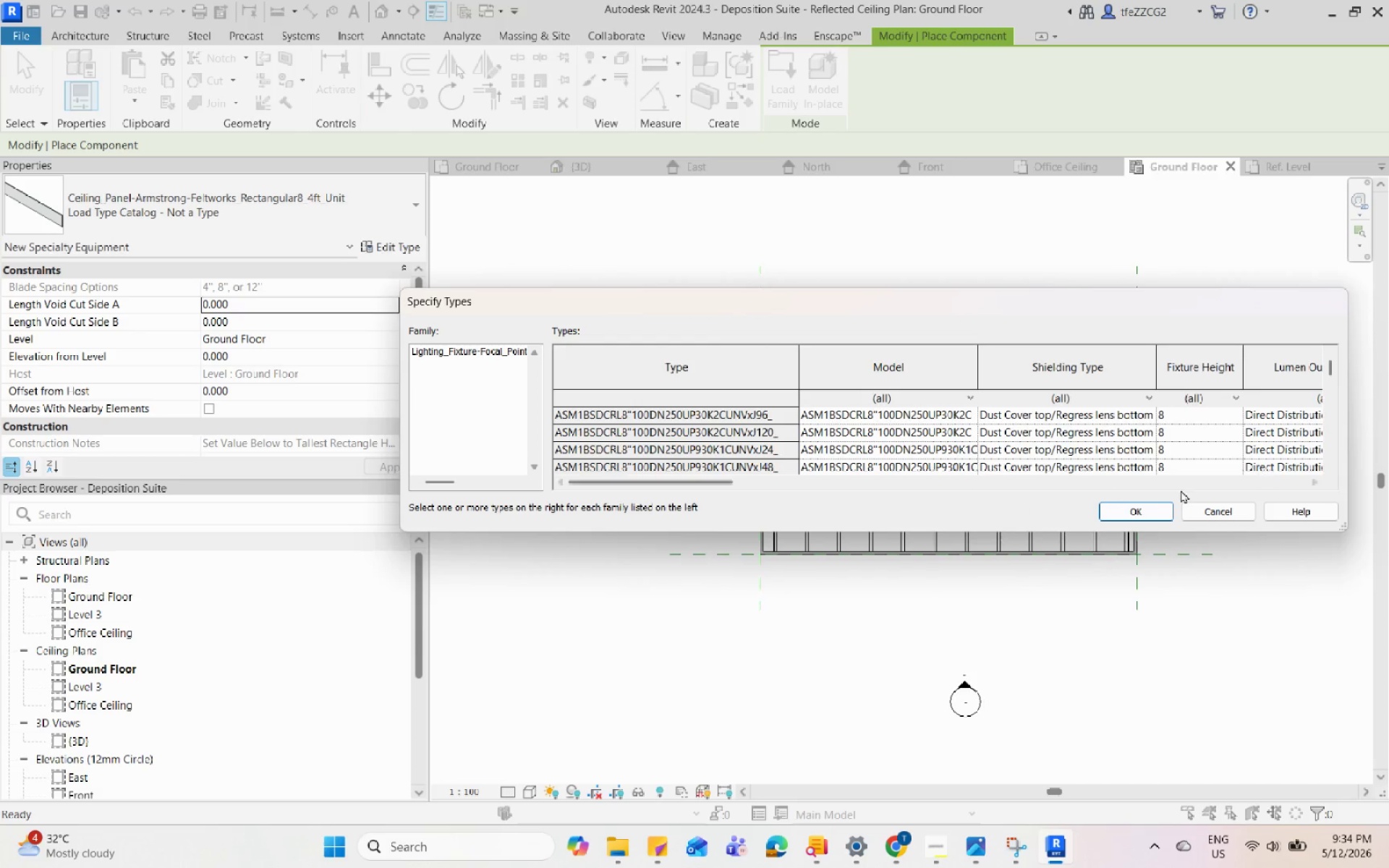 
scroll: coordinate [1185, 447], scroll_direction: up, amount: 11.0
 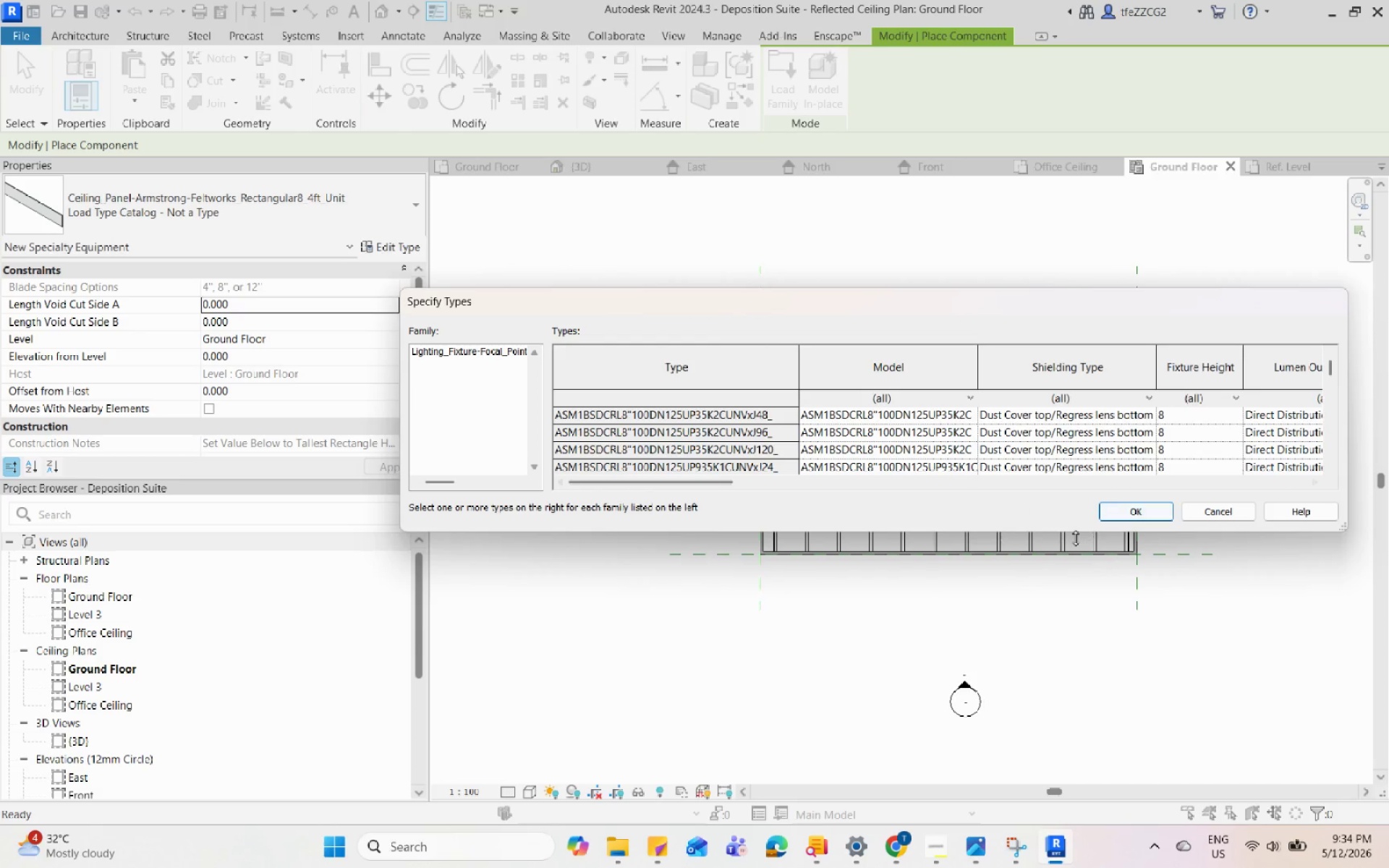 
left_click_drag(start_coordinate=[1076, 537], to_coordinate=[1071, 774])
 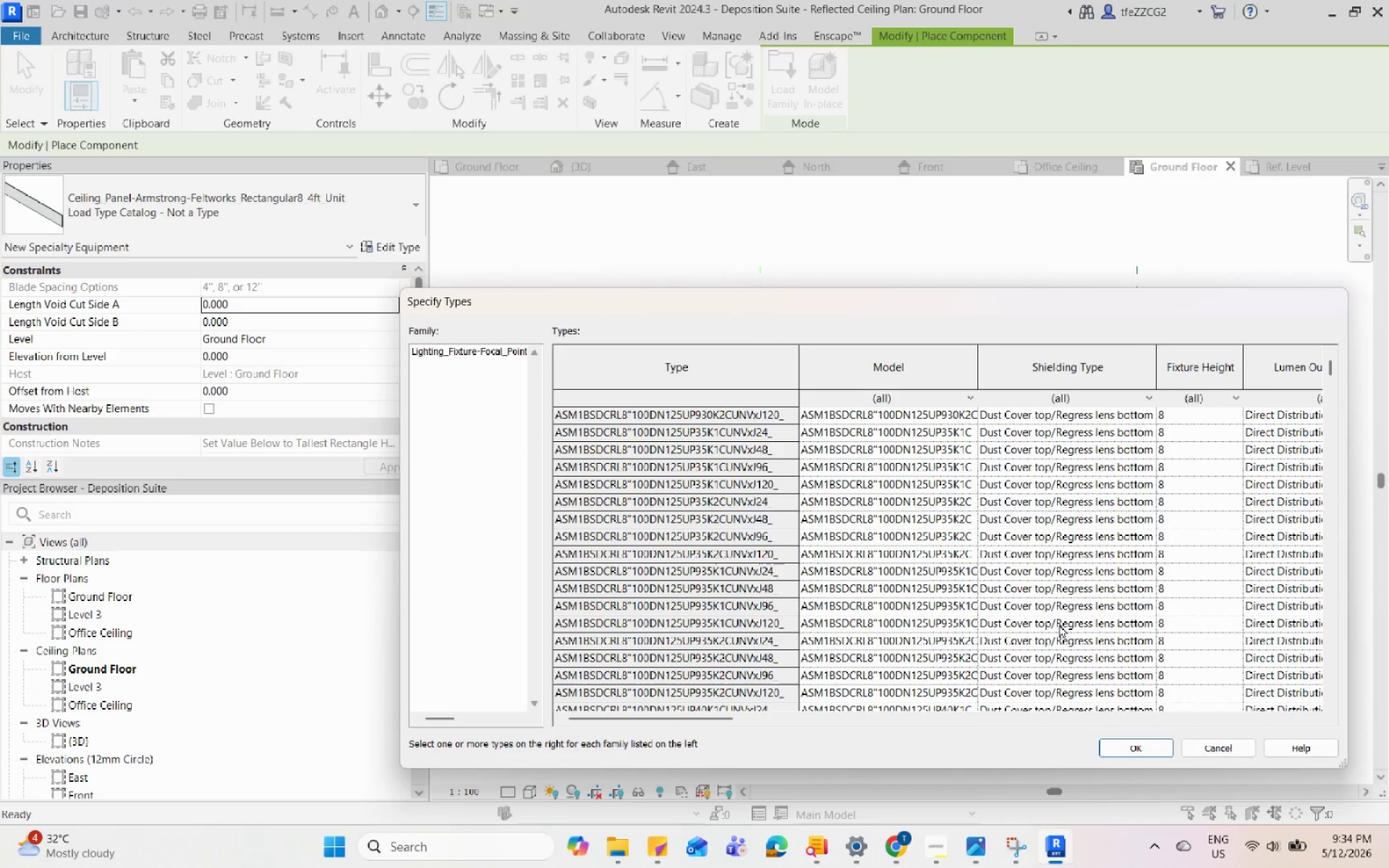 
scroll: coordinate [1059, 624], scroll_direction: up, amount: 22.0
 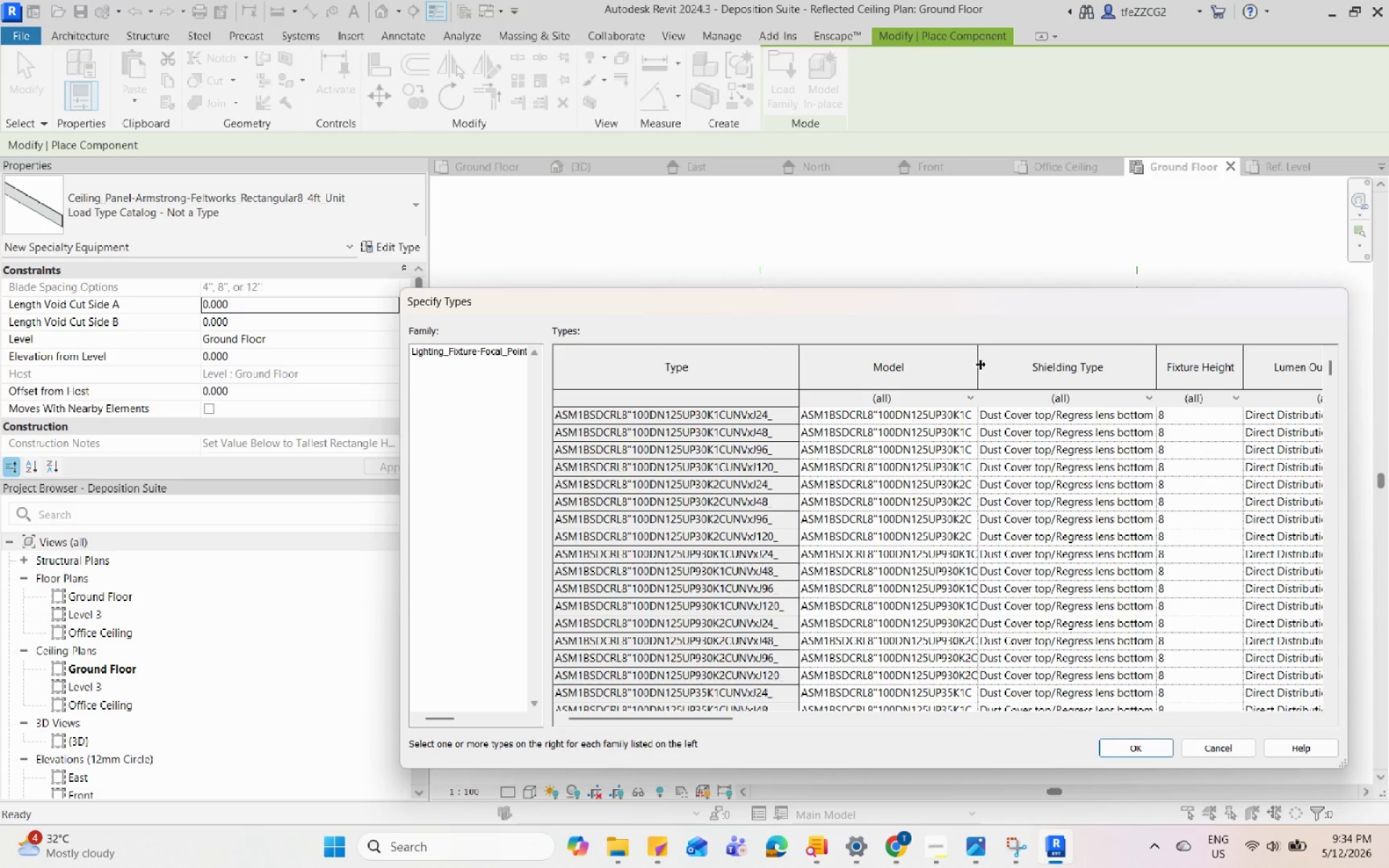 
left_click_drag(start_coordinate=[980, 364], to_coordinate=[1066, 373])
 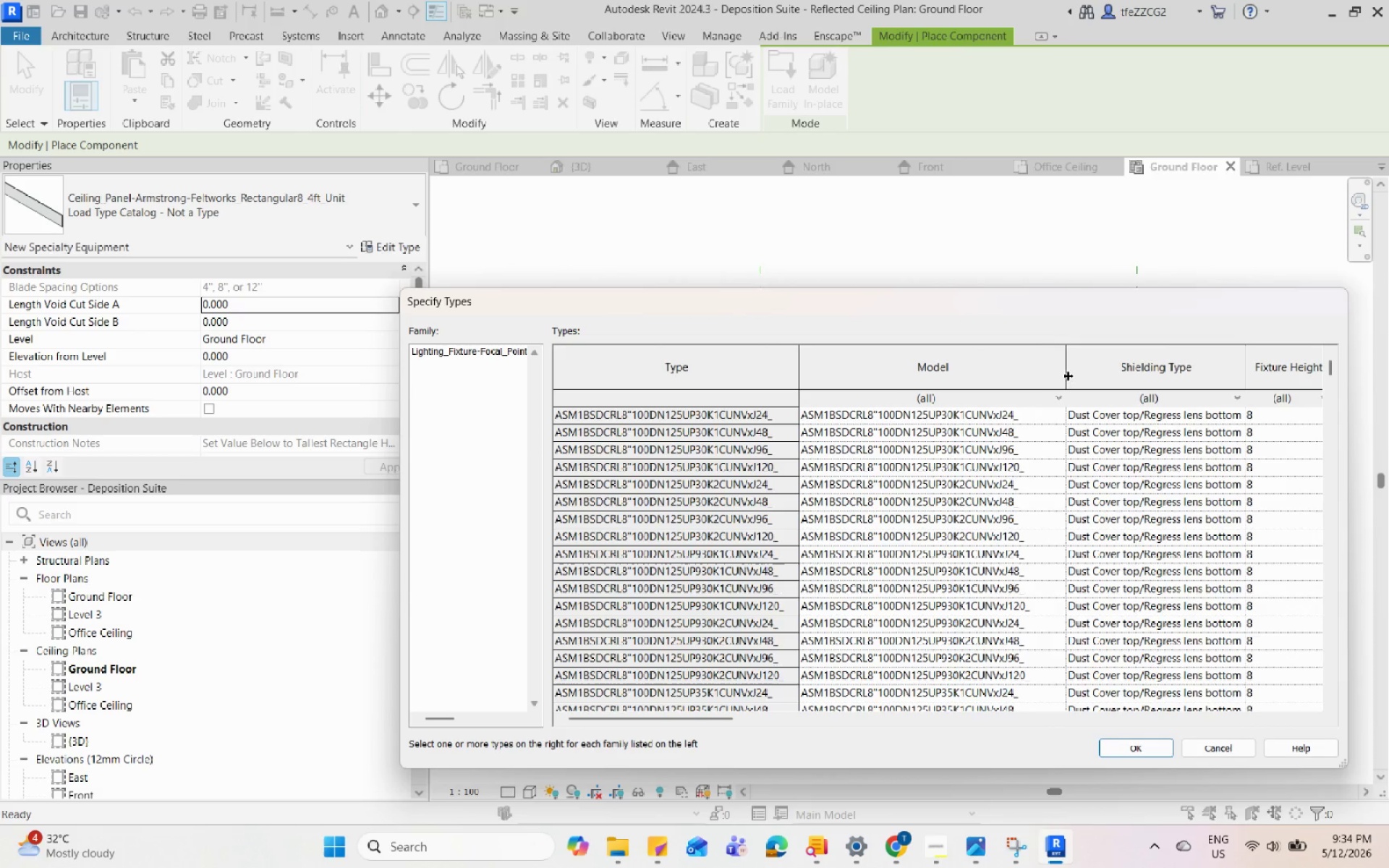 
left_click_drag(start_coordinate=[1068, 375], to_coordinate=[1050, 373])
 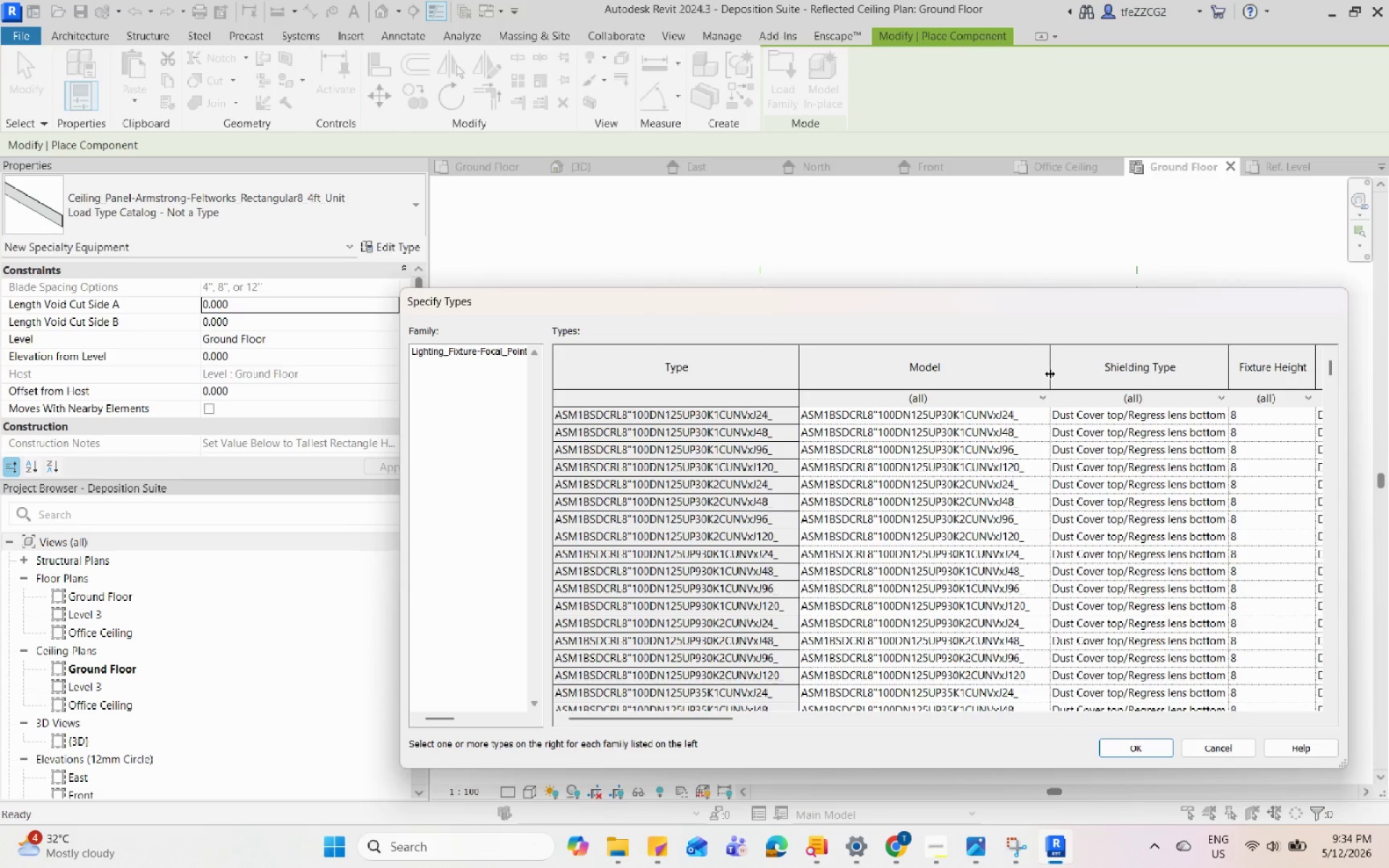 
left_click_drag(start_coordinate=[1050, 373], to_coordinate=[959, 379])
 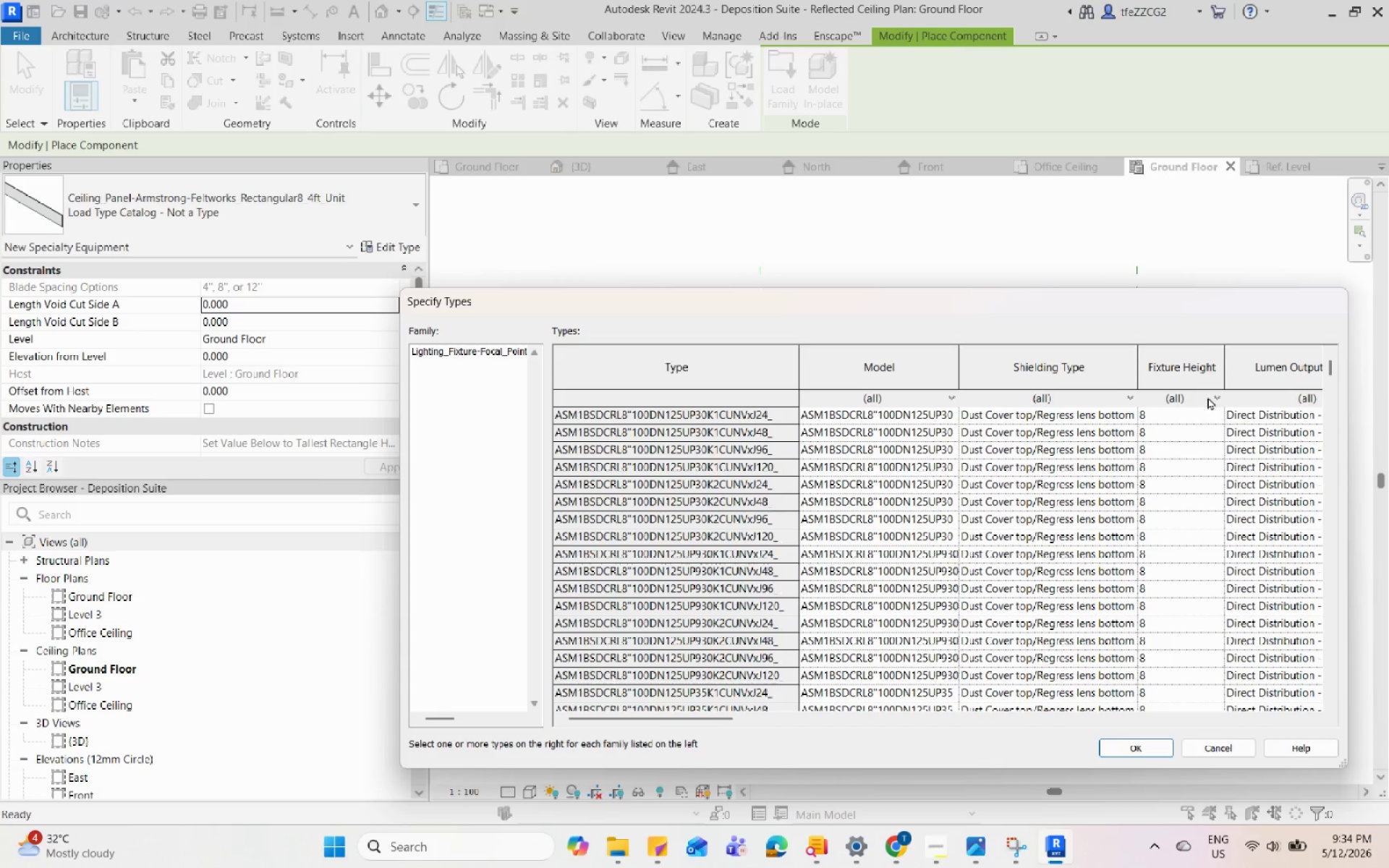 
scroll: coordinate [1169, 591], scroll_direction: down, amount: 112.0
 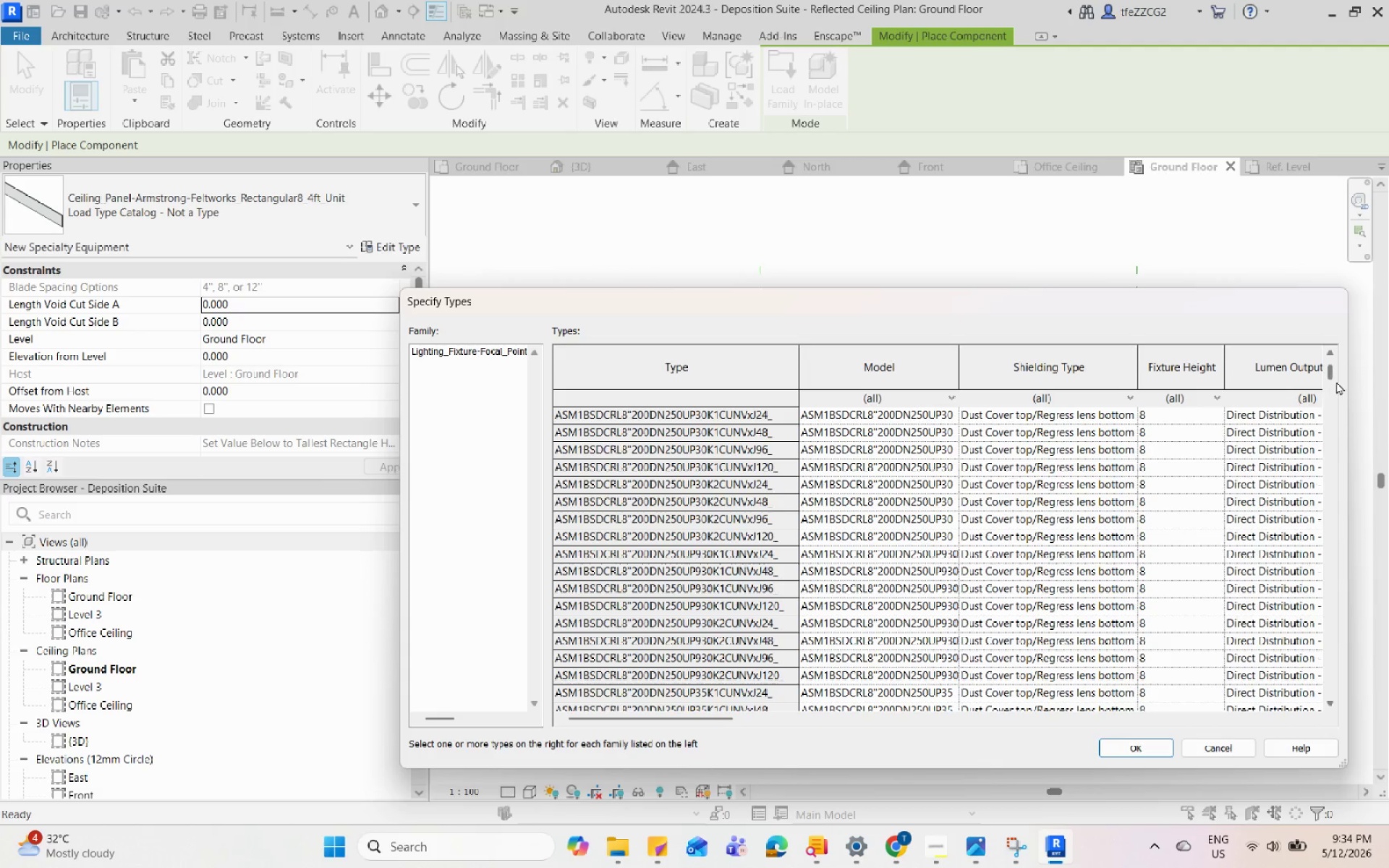 
left_click_drag(start_coordinate=[1332, 377], to_coordinate=[1343, 365])
 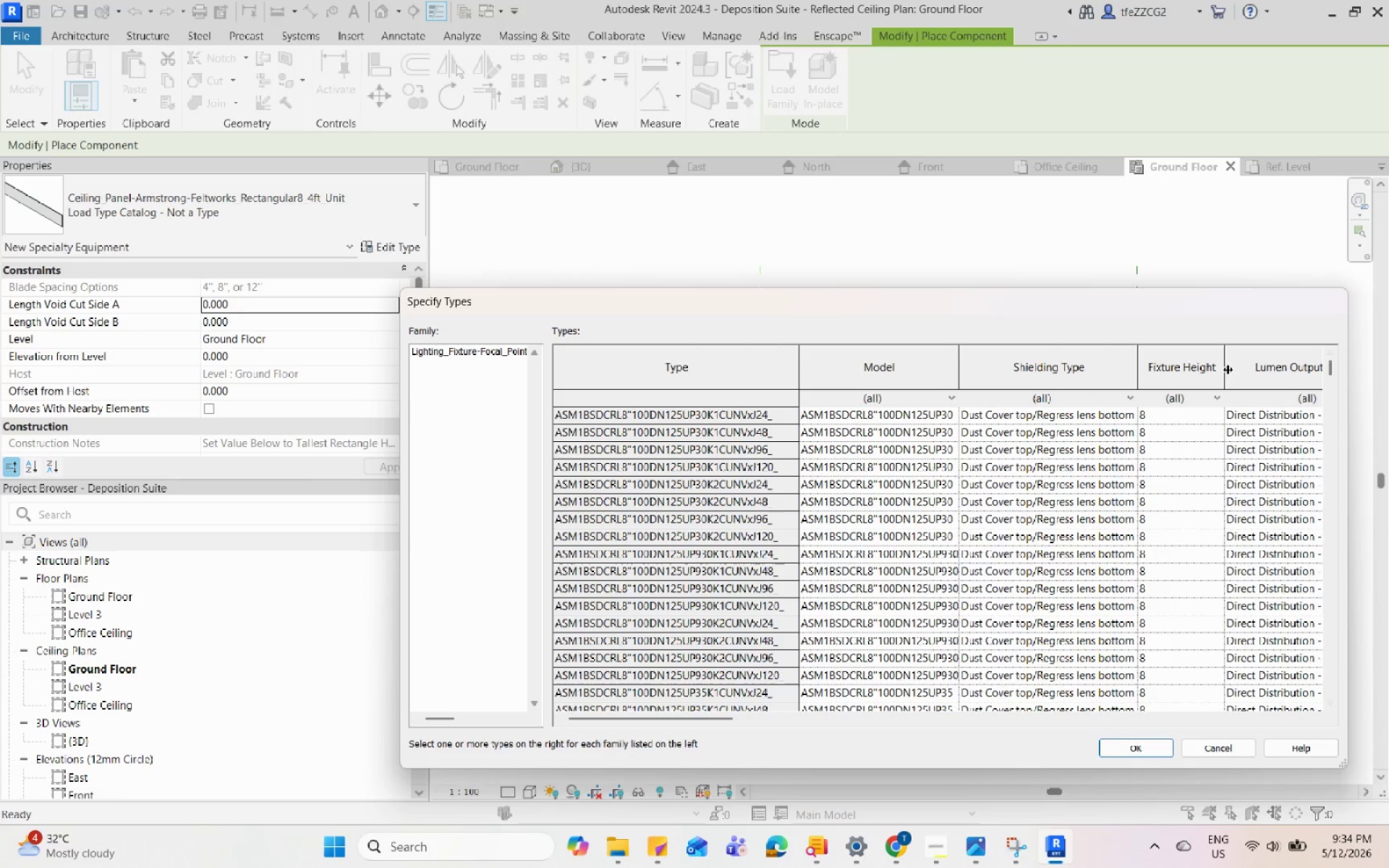 
left_click_drag(start_coordinate=[1226, 369], to_coordinate=[1172, 374])
 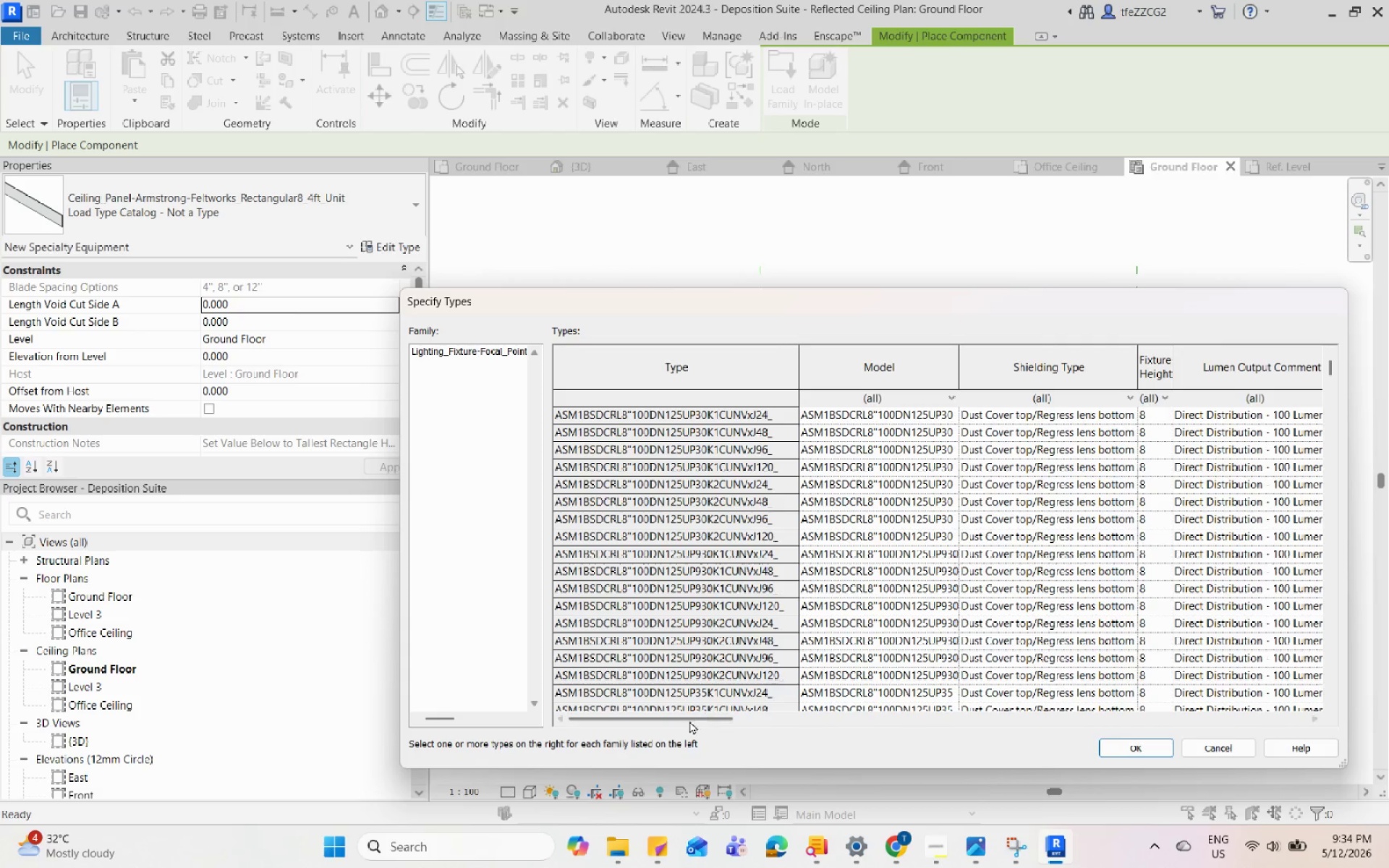 
left_click_drag(start_coordinate=[681, 723], to_coordinate=[907, 720])
 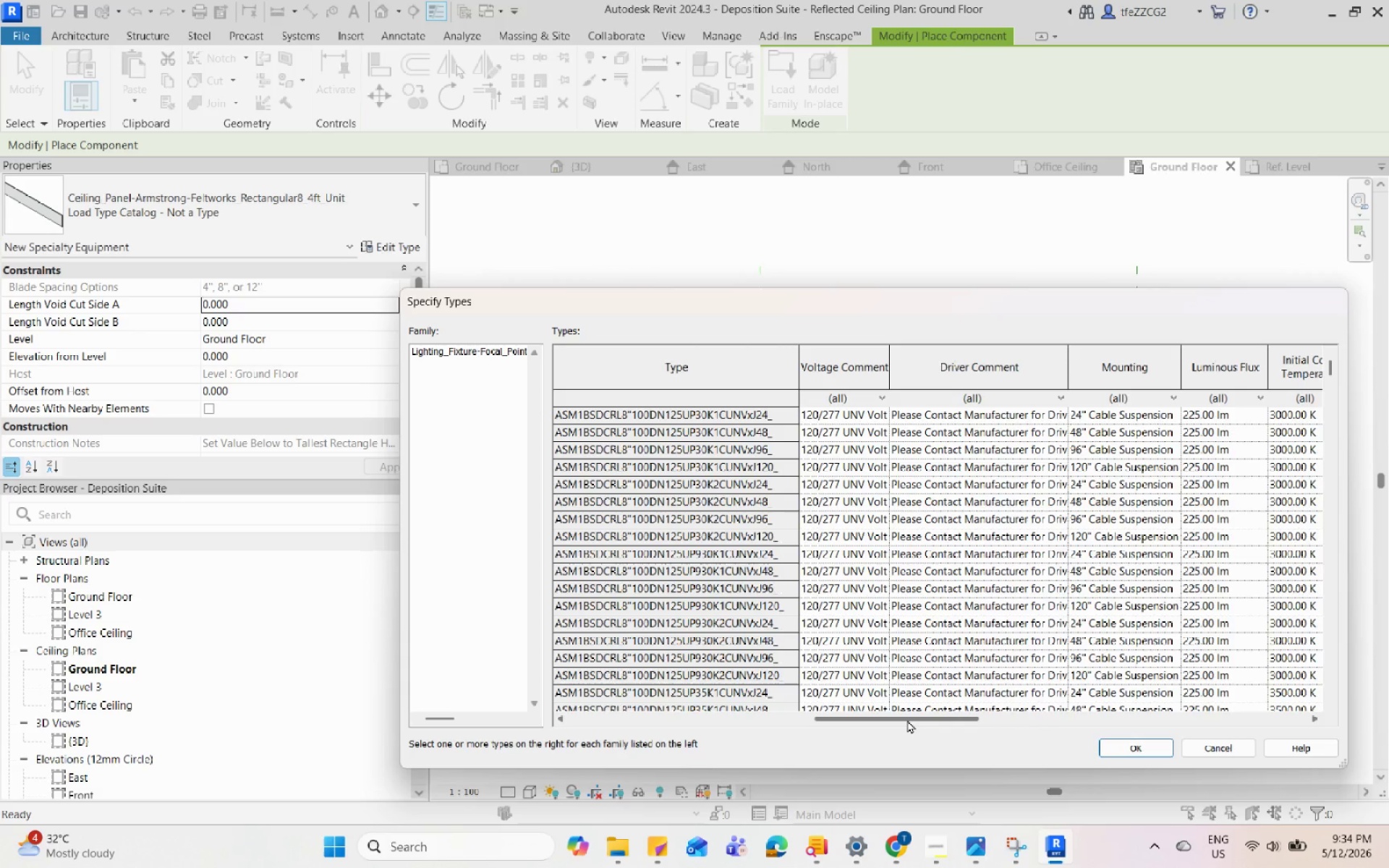 
left_click([1137, 505])
 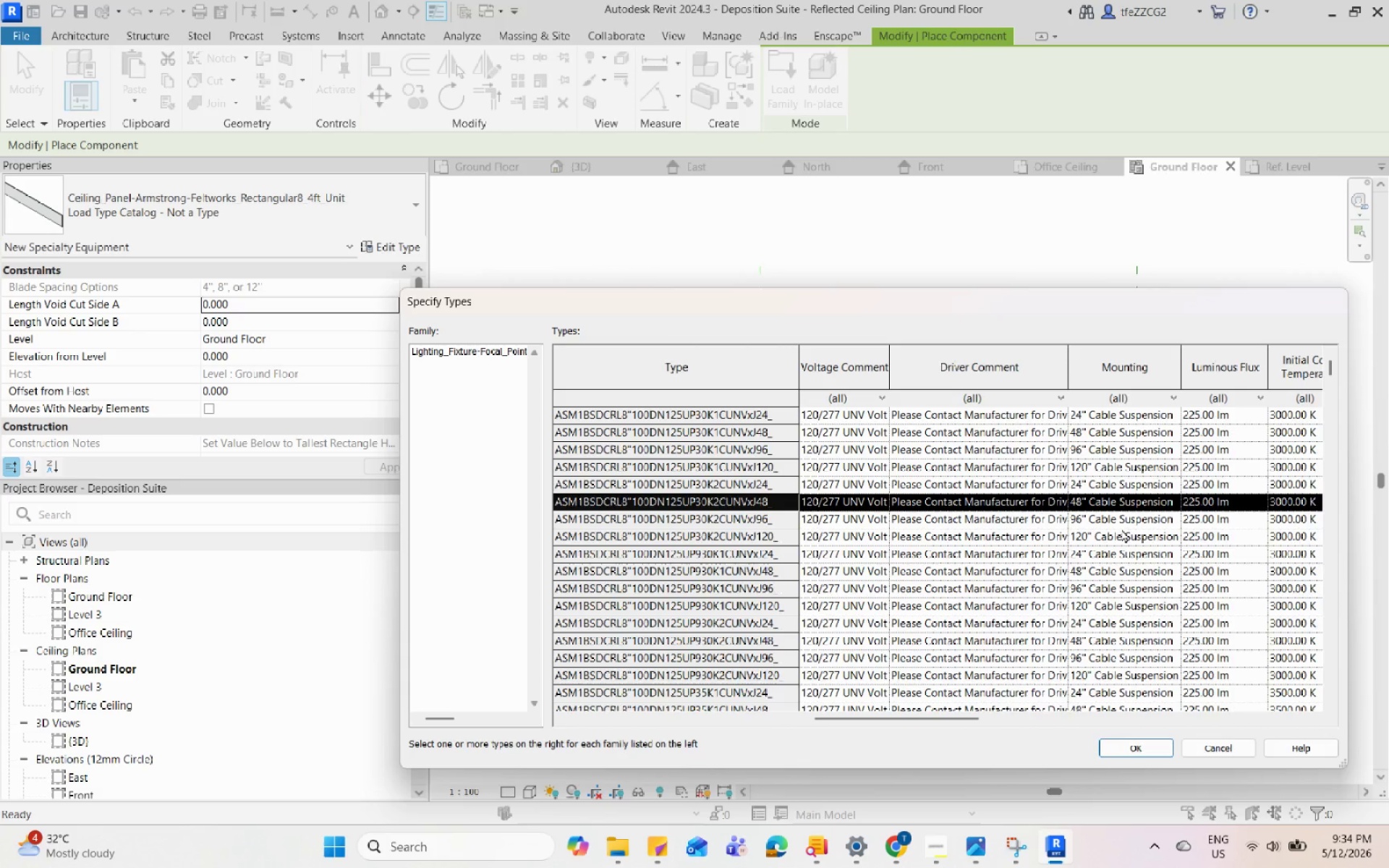 
left_click_drag(start_coordinate=[945, 720], to_coordinate=[885, 726])
 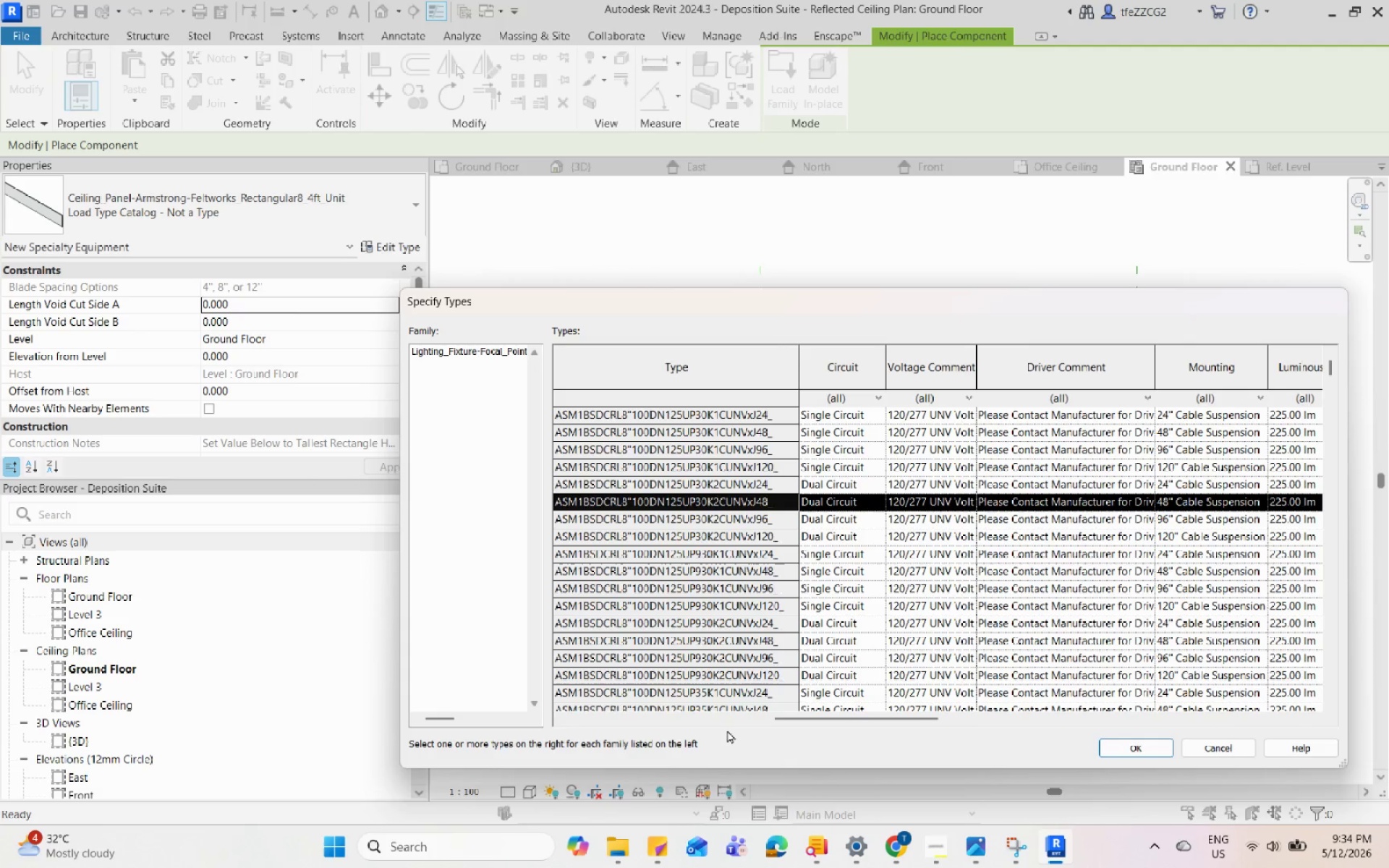 
double_click([513, 767])
 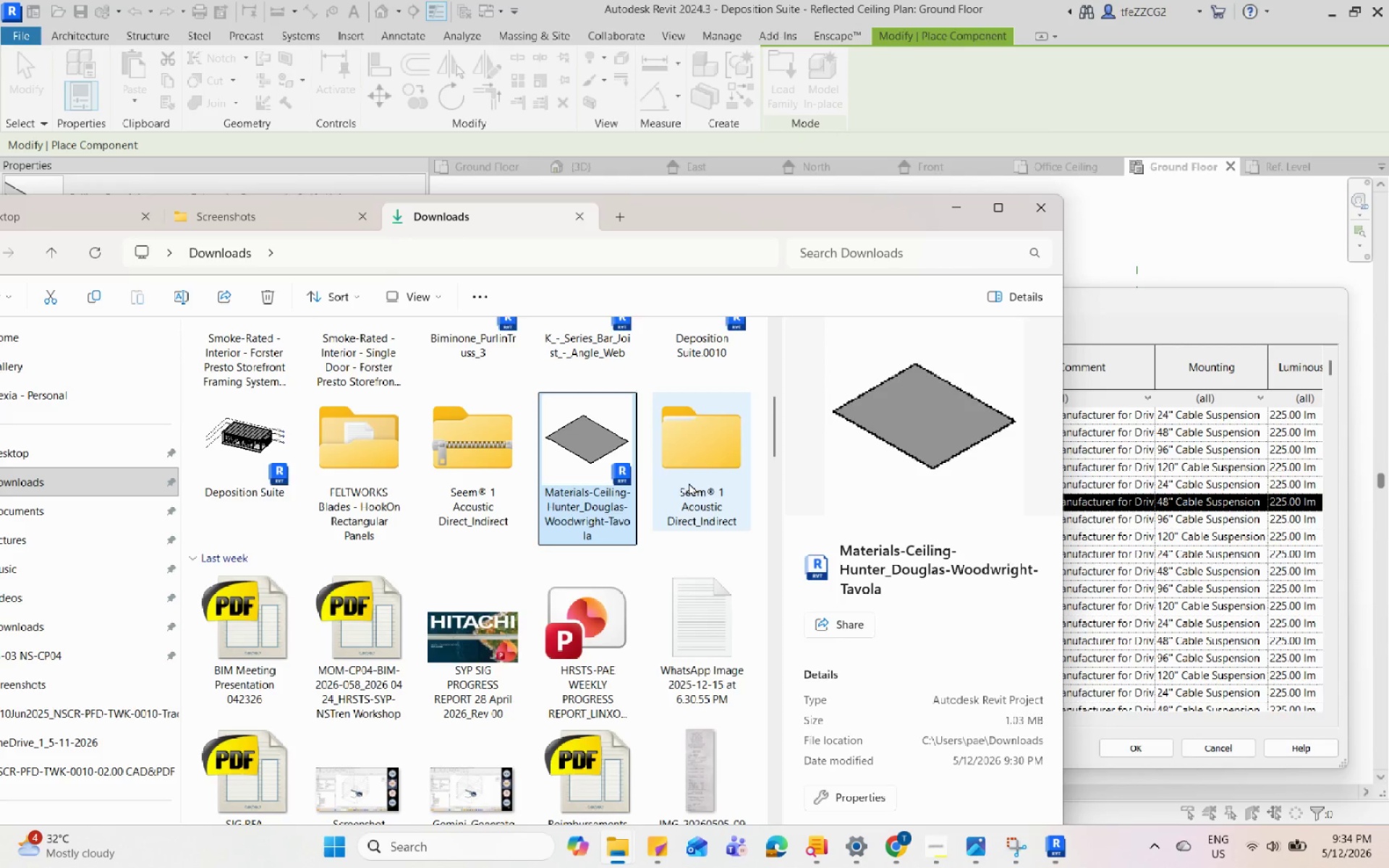 
double_click([689, 482])
 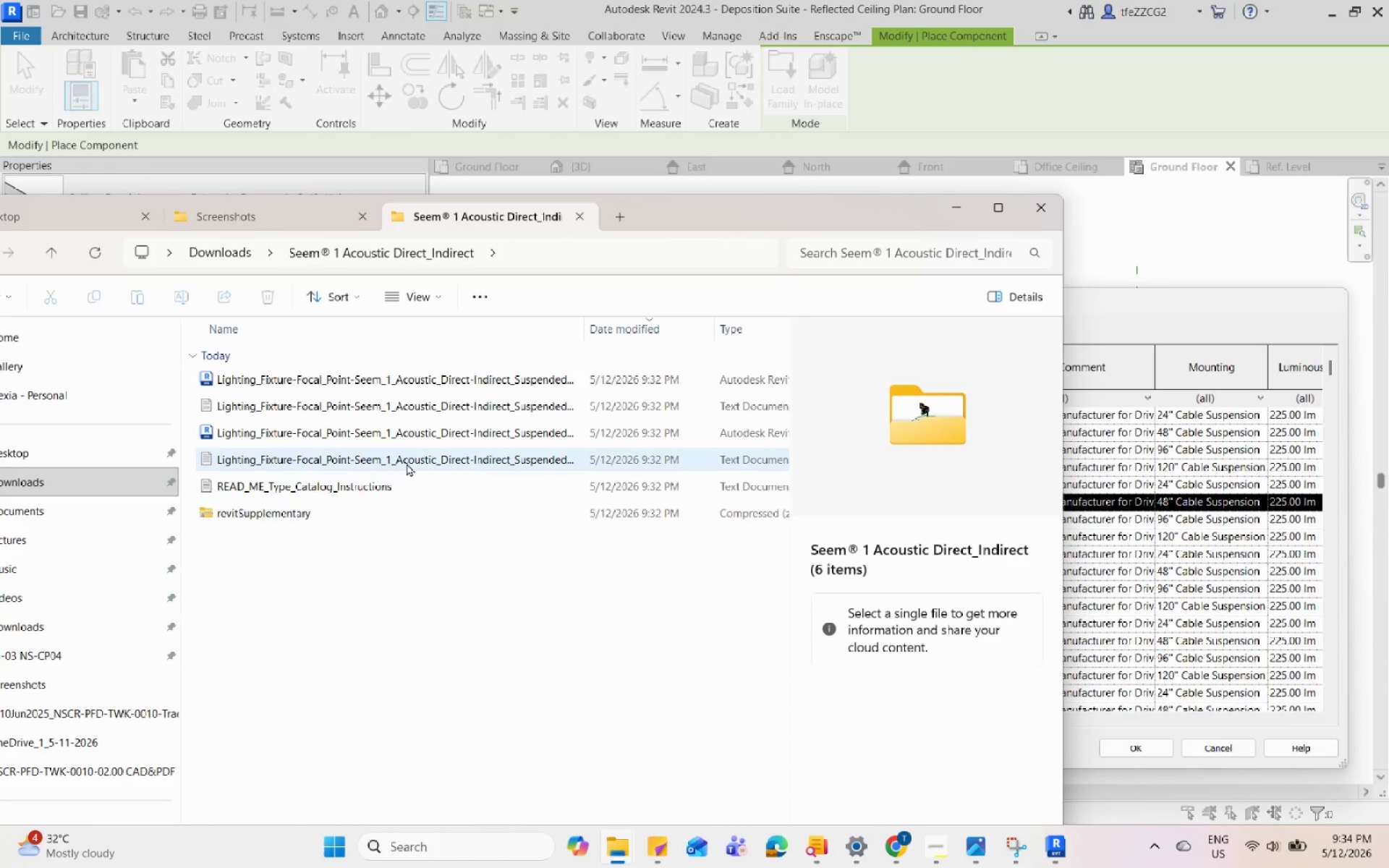 
double_click([407, 463])
 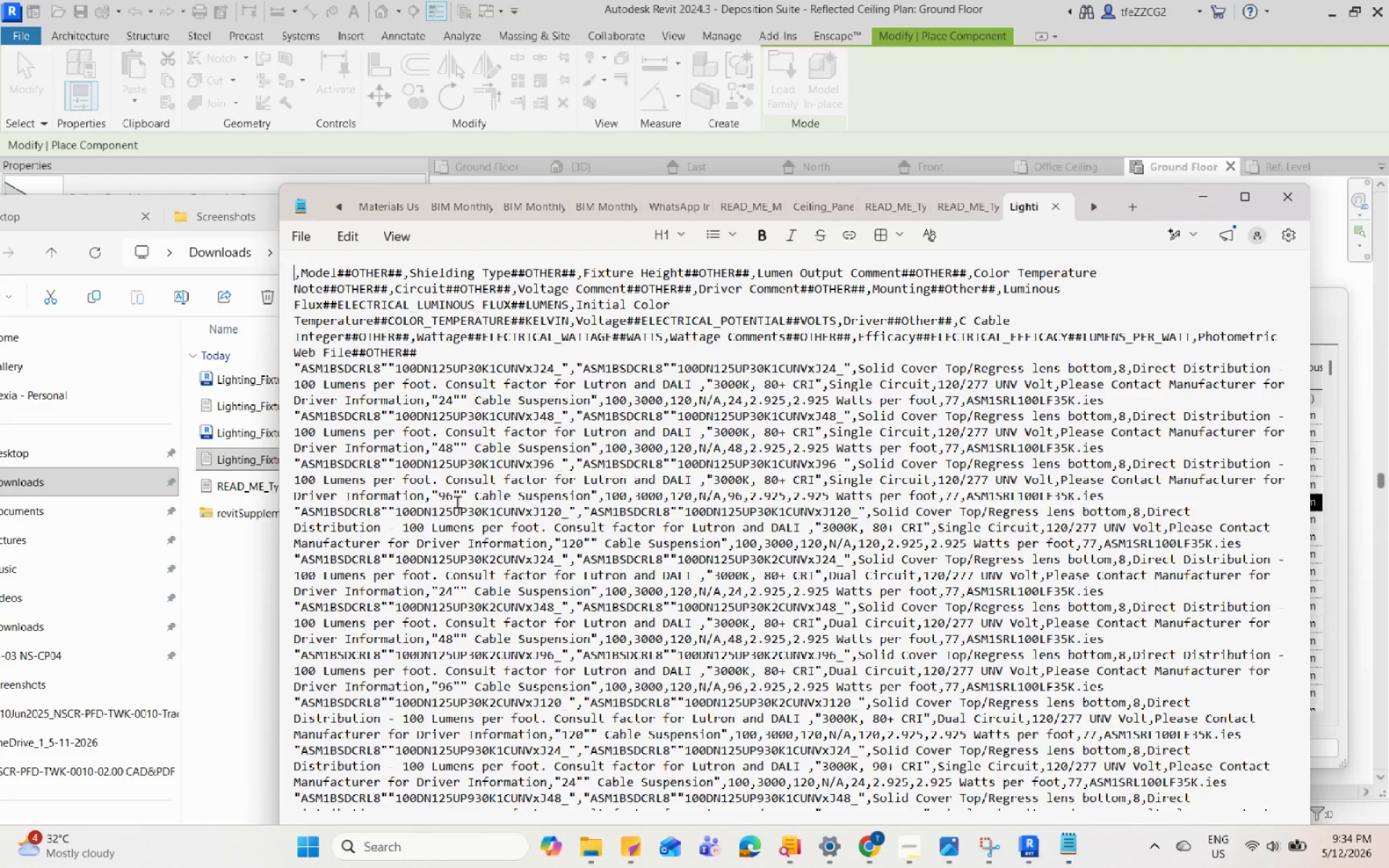 
scroll: coordinate [470, 510], scroll_direction: down, amount: 4.0
 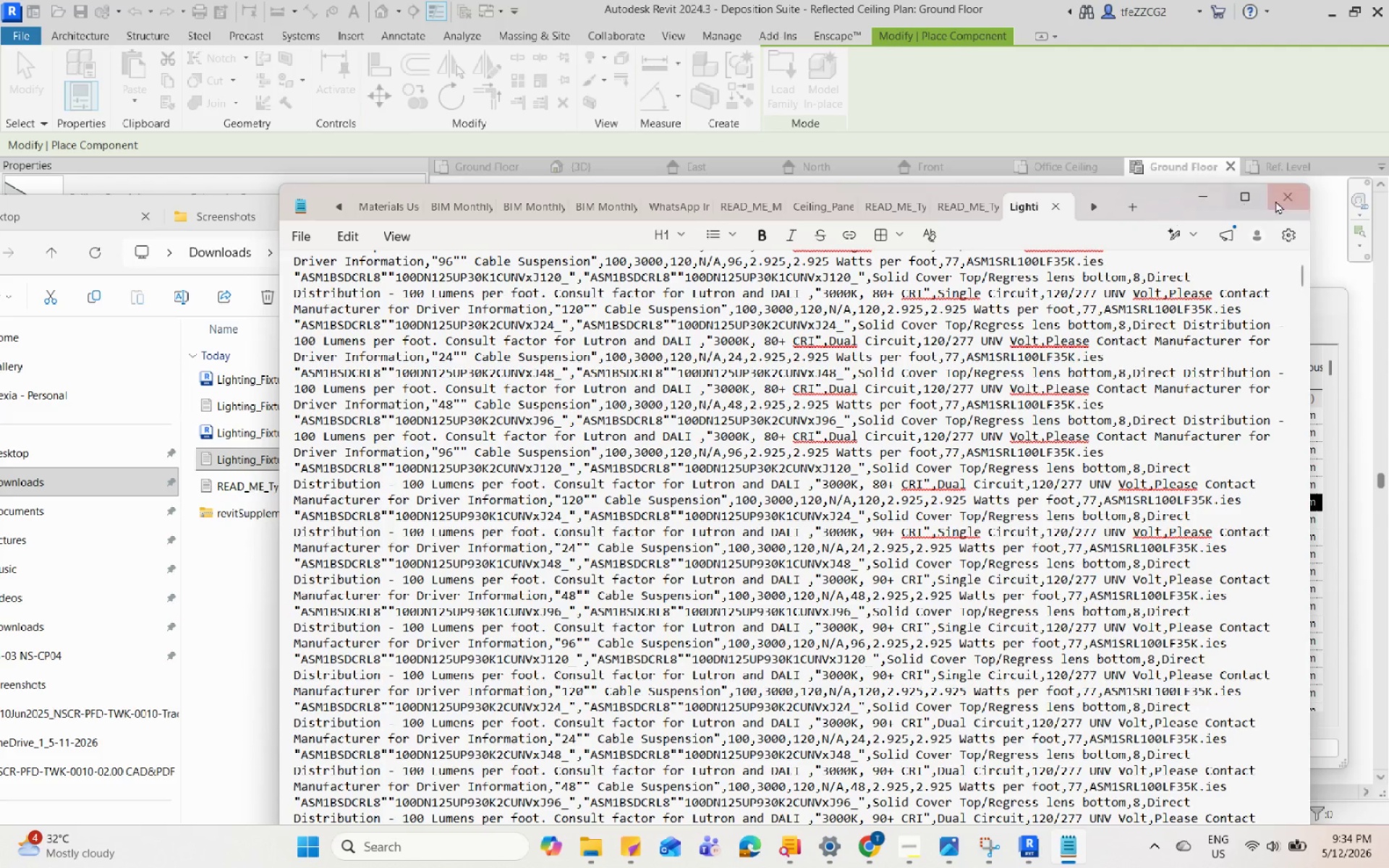 
left_click([1281, 198])
 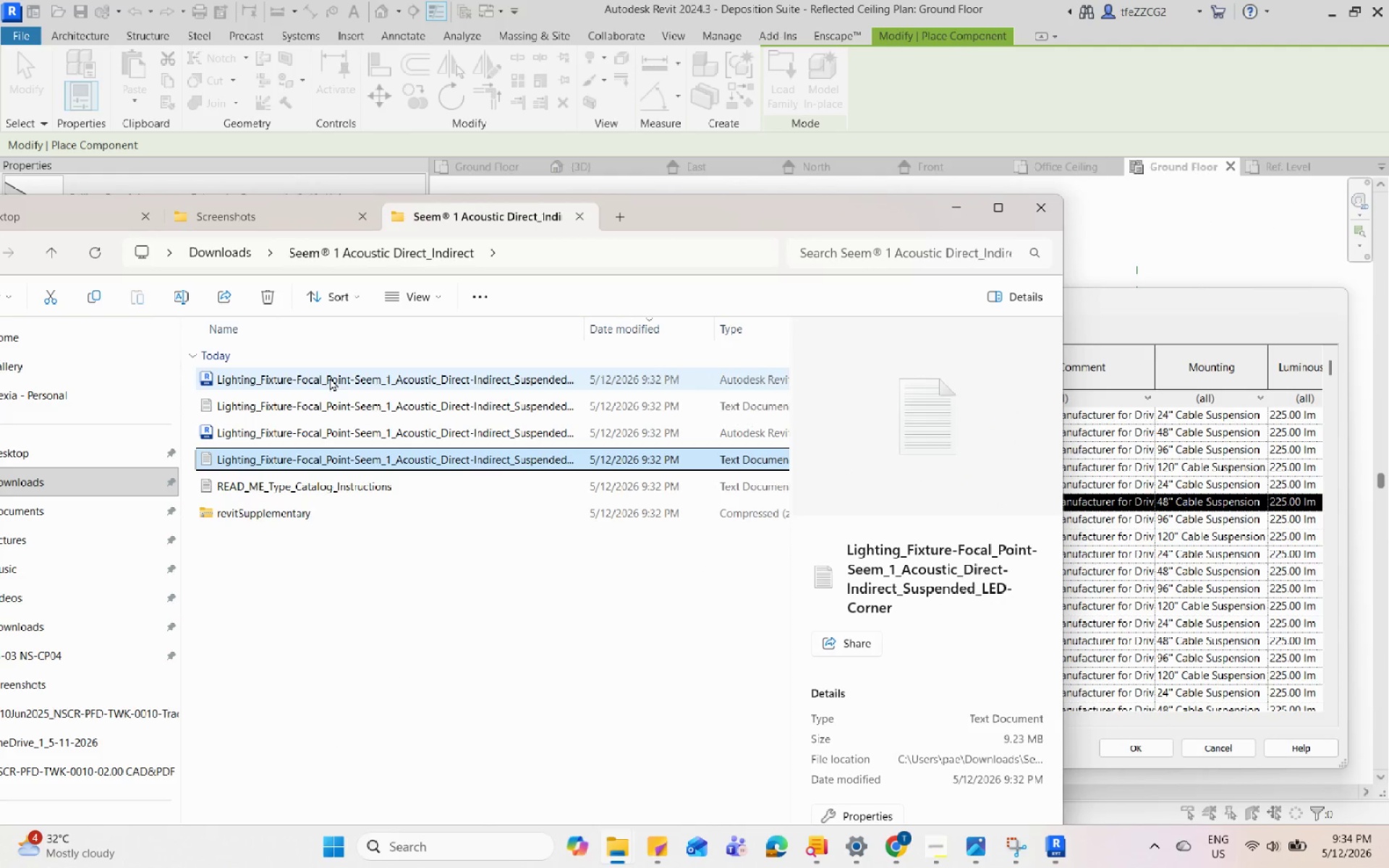 
left_click([333, 396])
 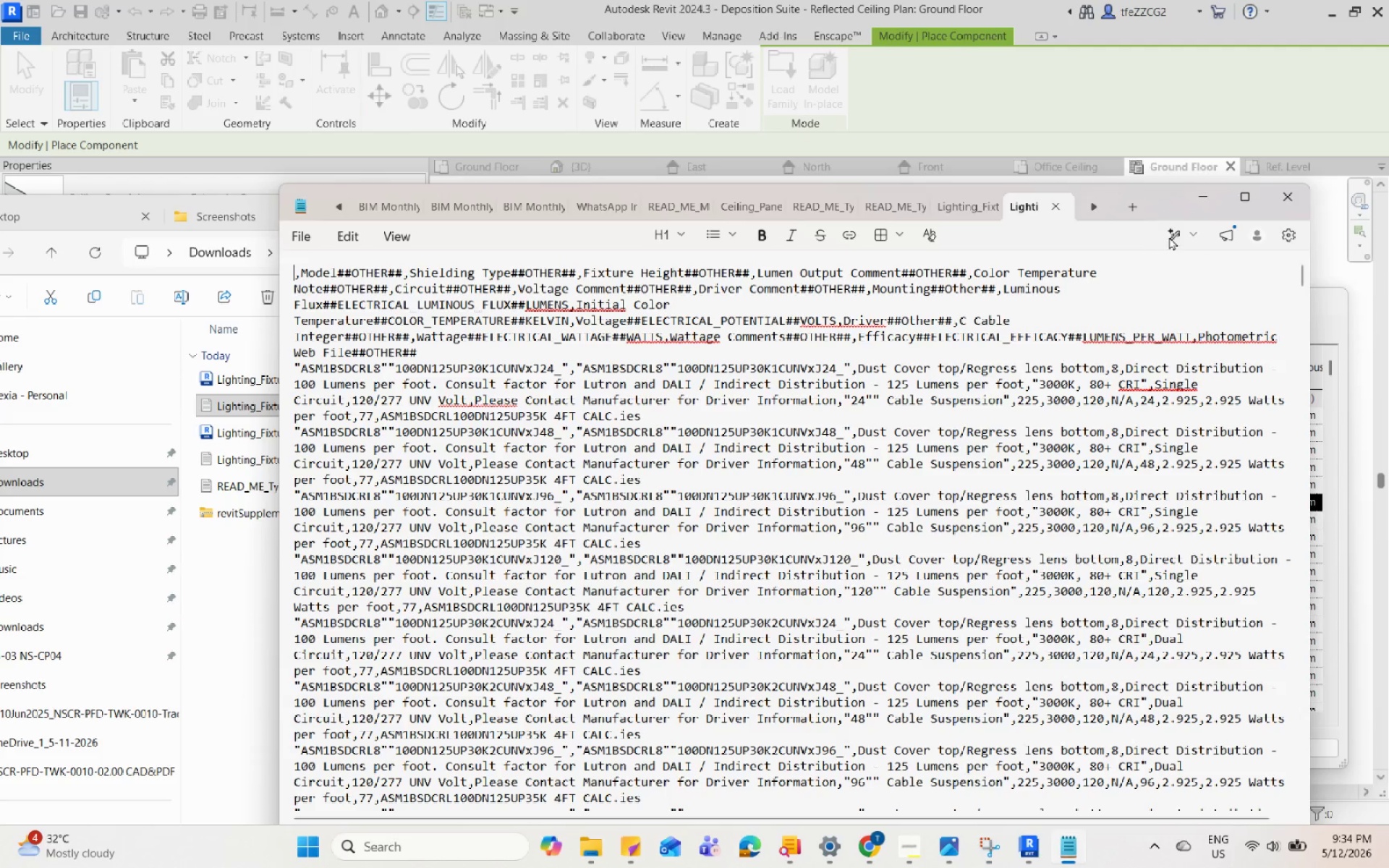 
left_click([1281, 193])
 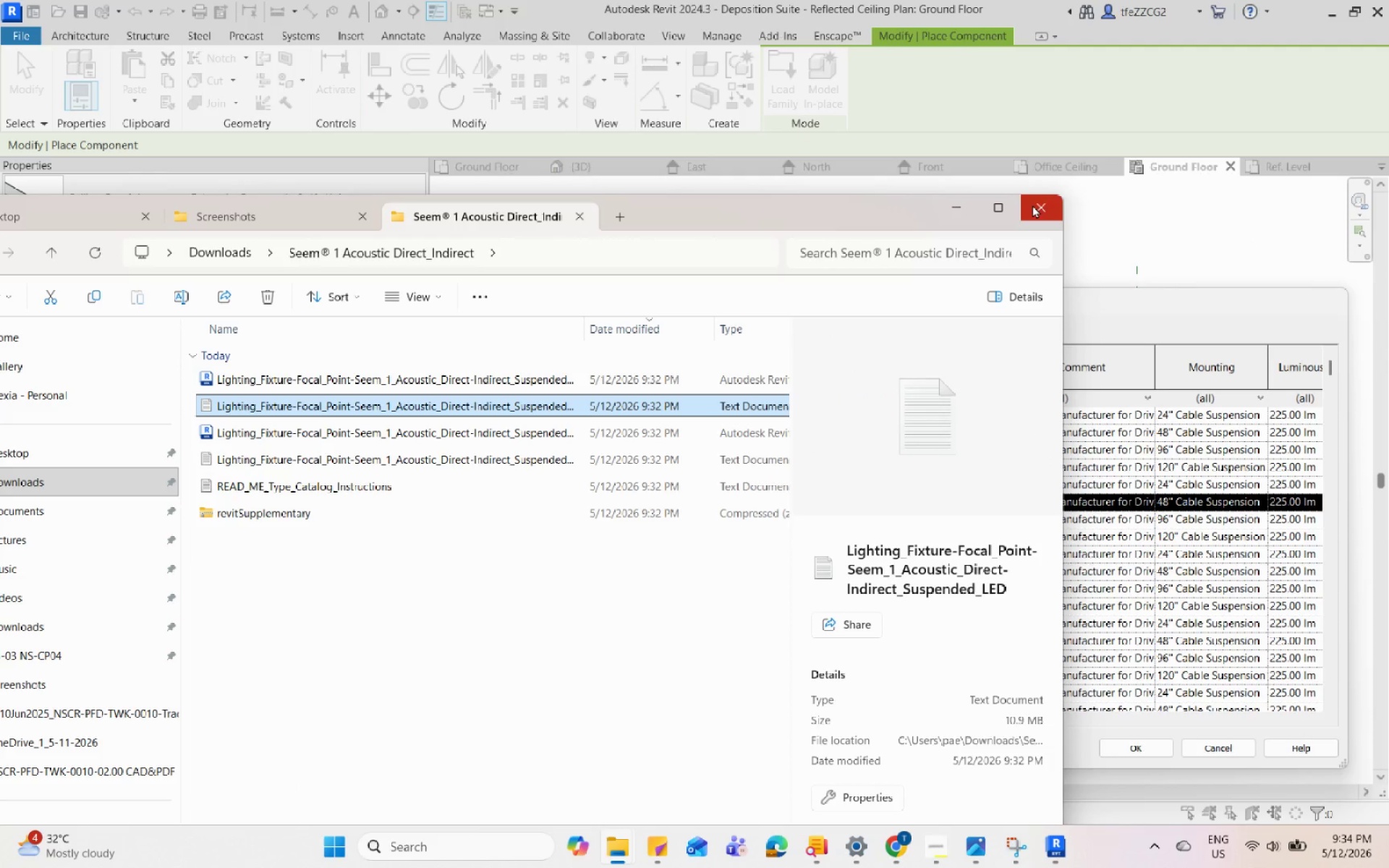 
left_click([956, 218])
 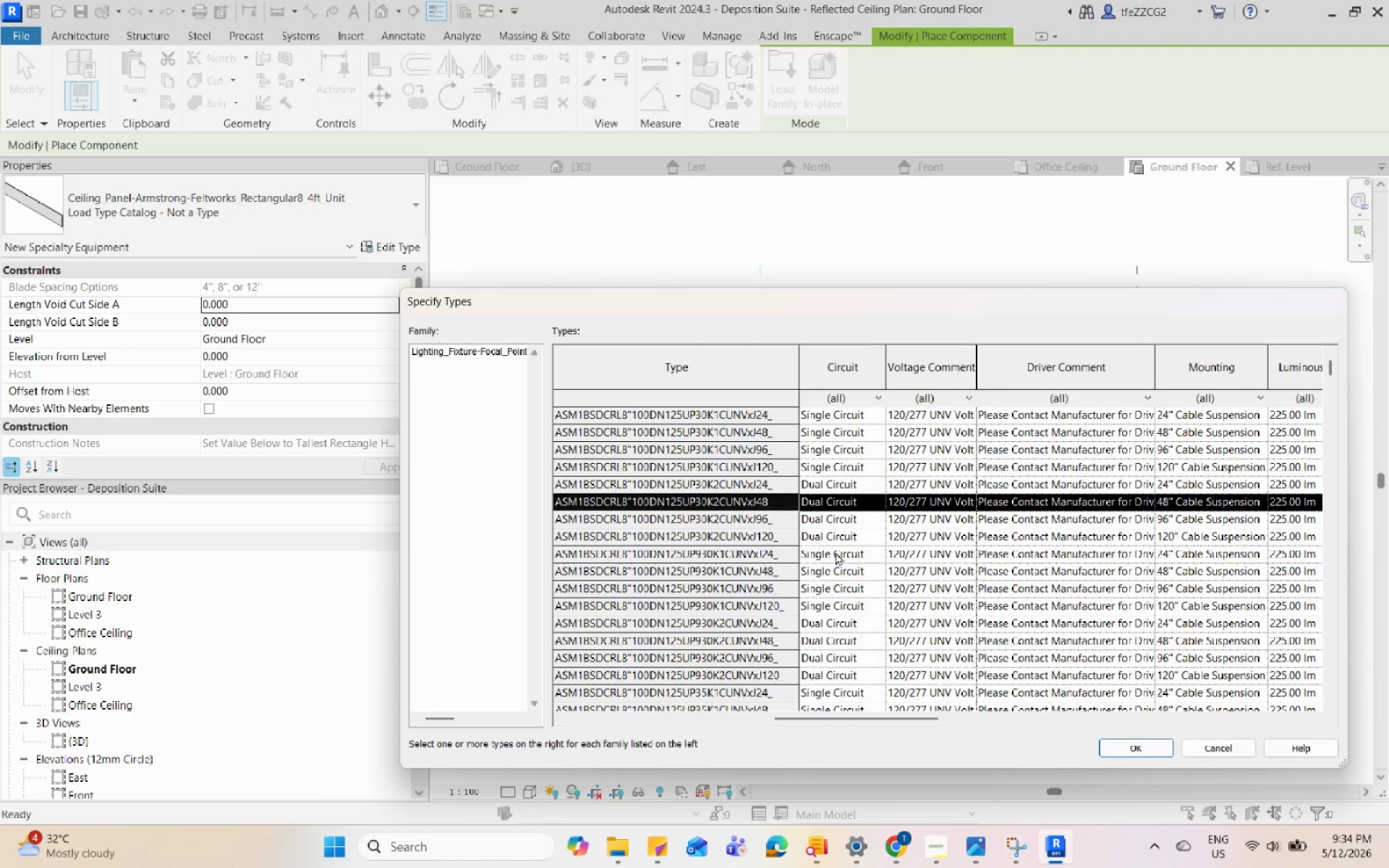 
left_click([848, 524])
 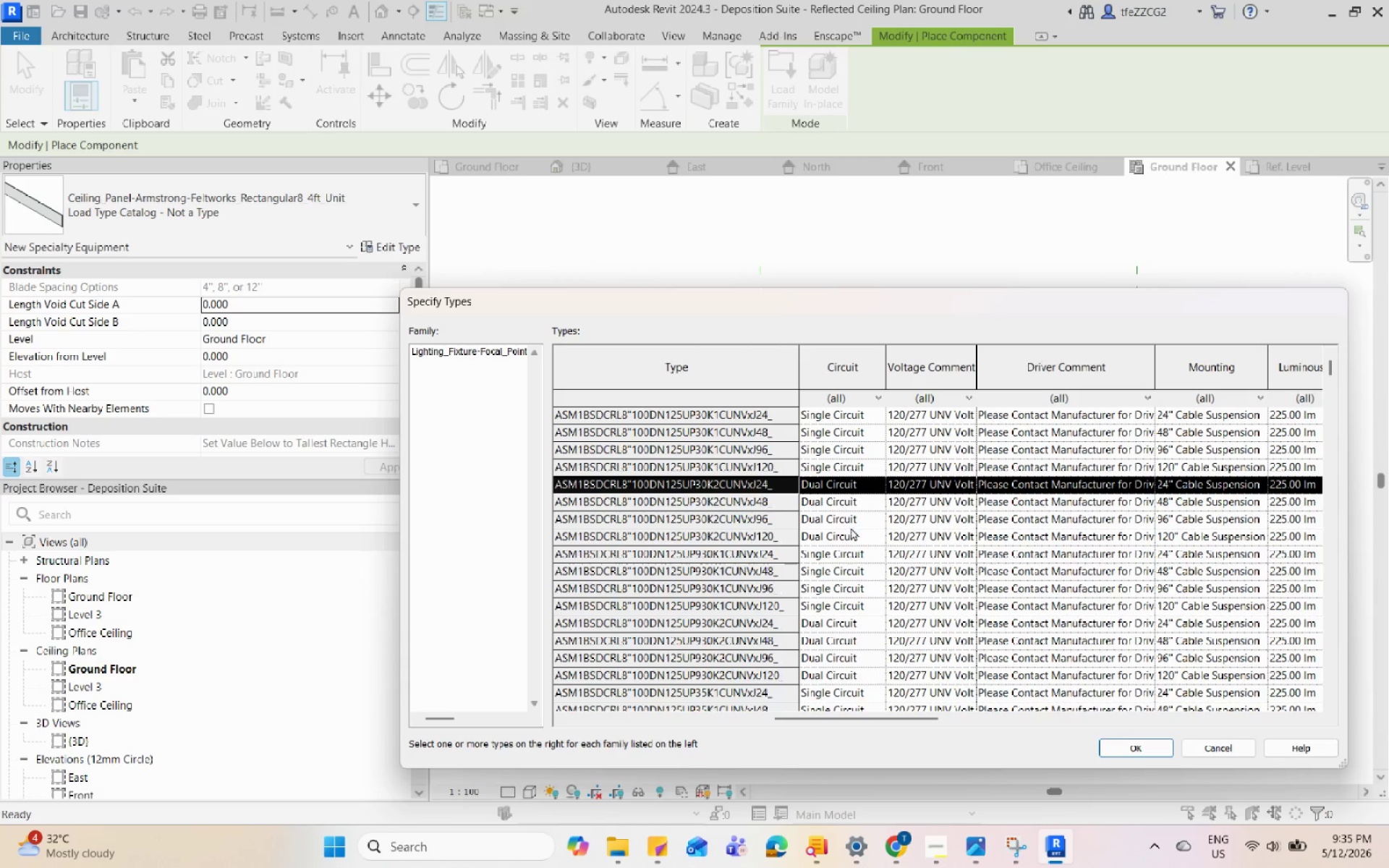 
double_click([852, 553])
 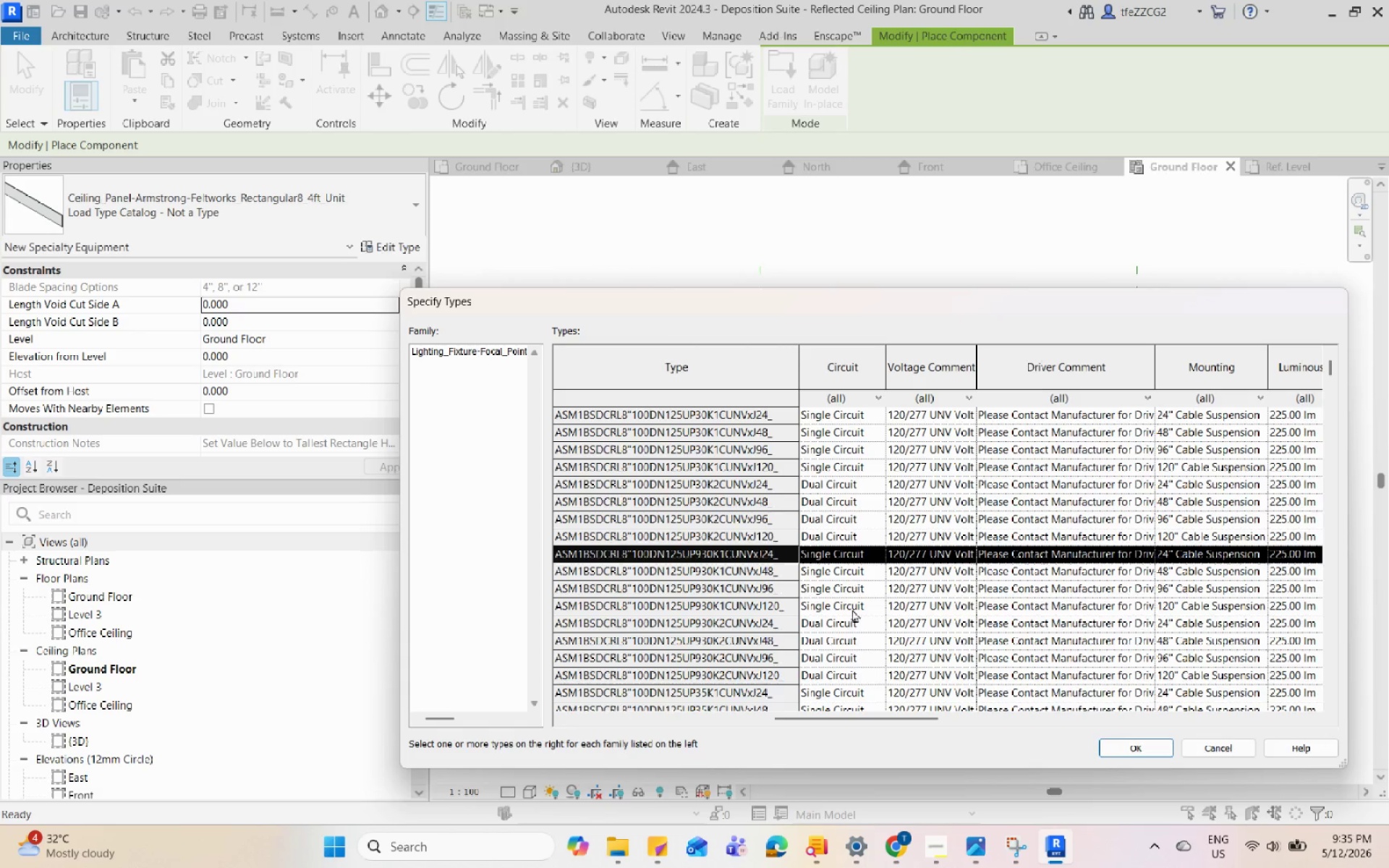 
triple_click([852, 611])
 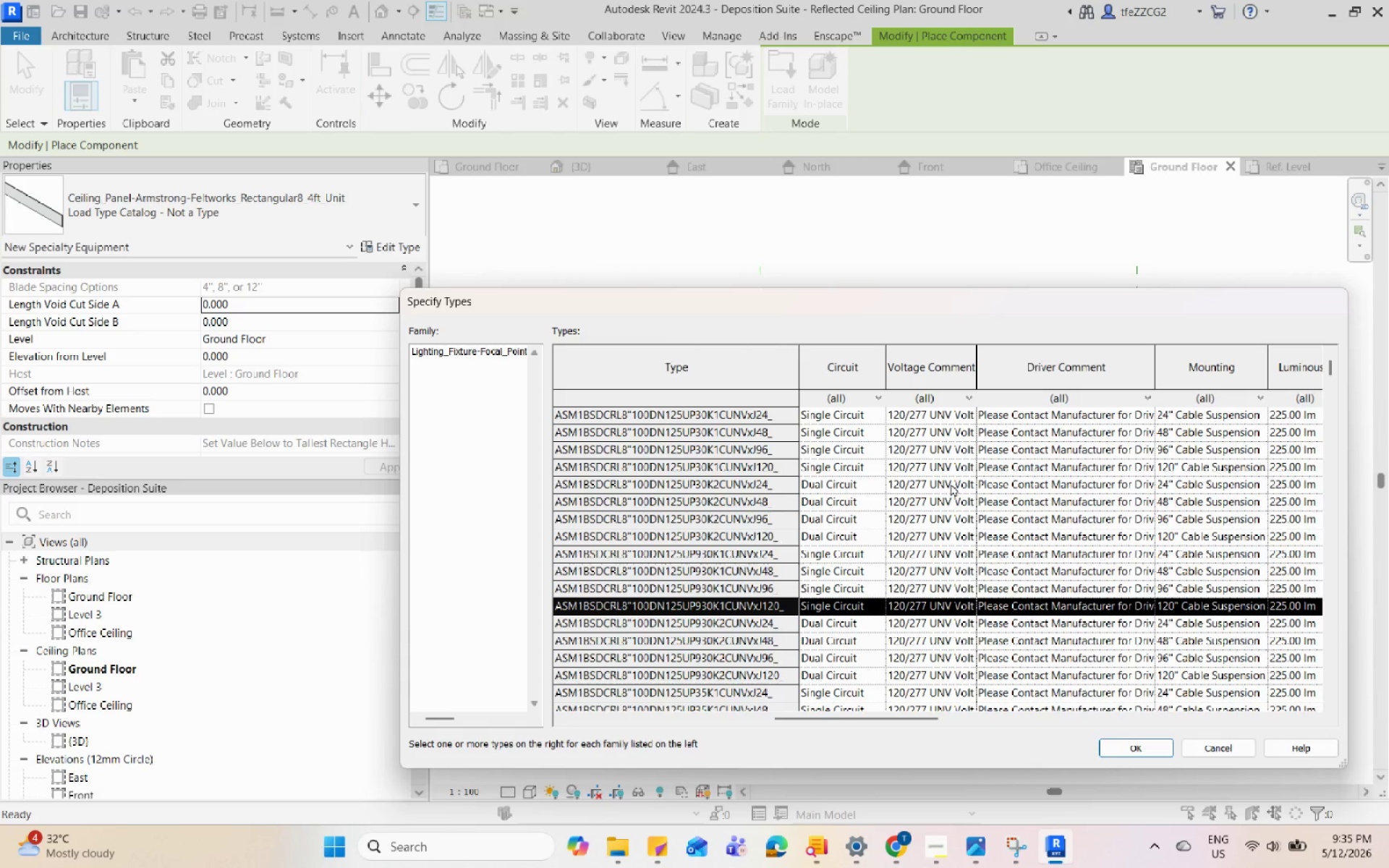 
triple_click([951, 483])
 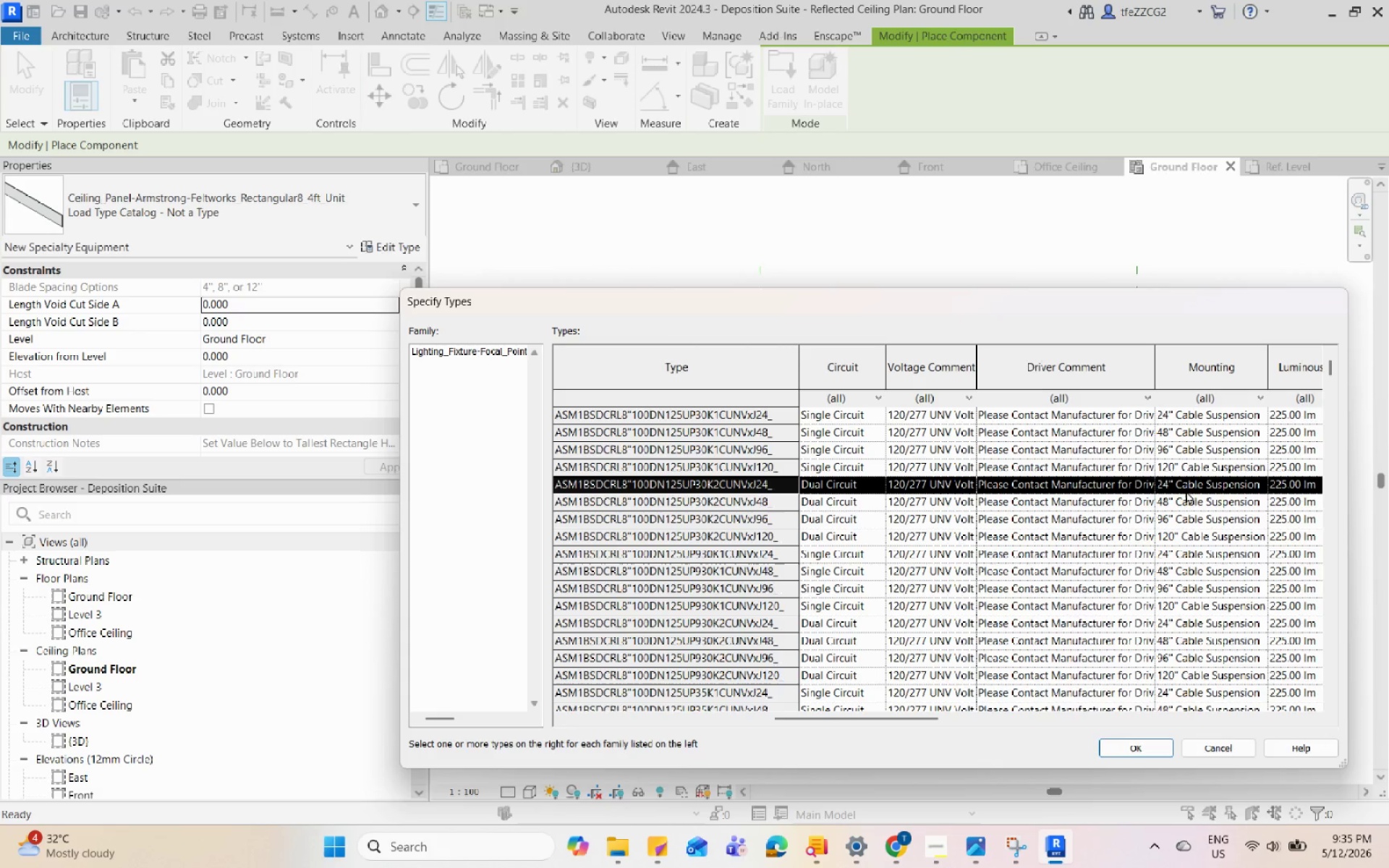 
left_click([1194, 501])
 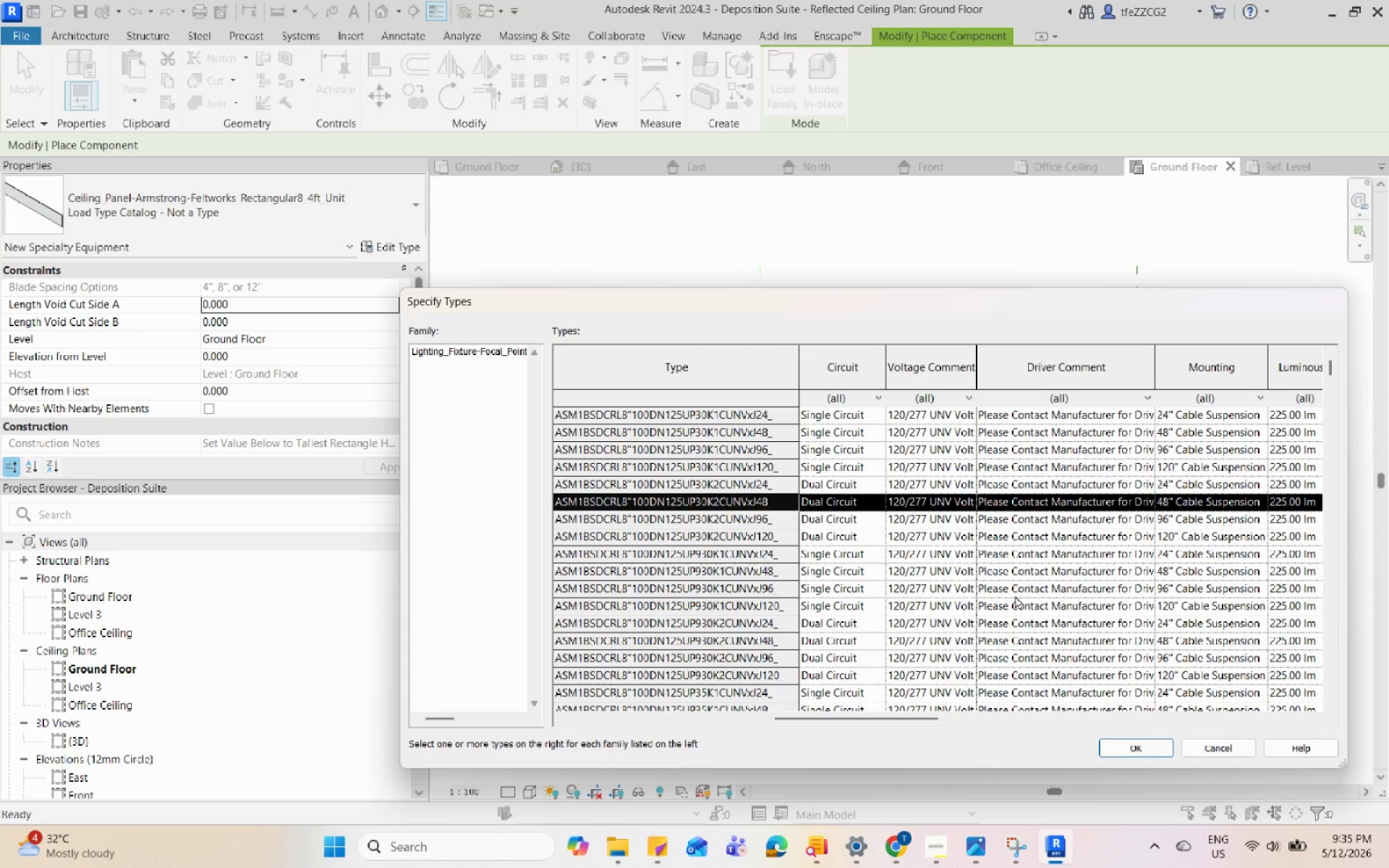 
left_click_drag(start_coordinate=[902, 715], to_coordinate=[603, 748])
 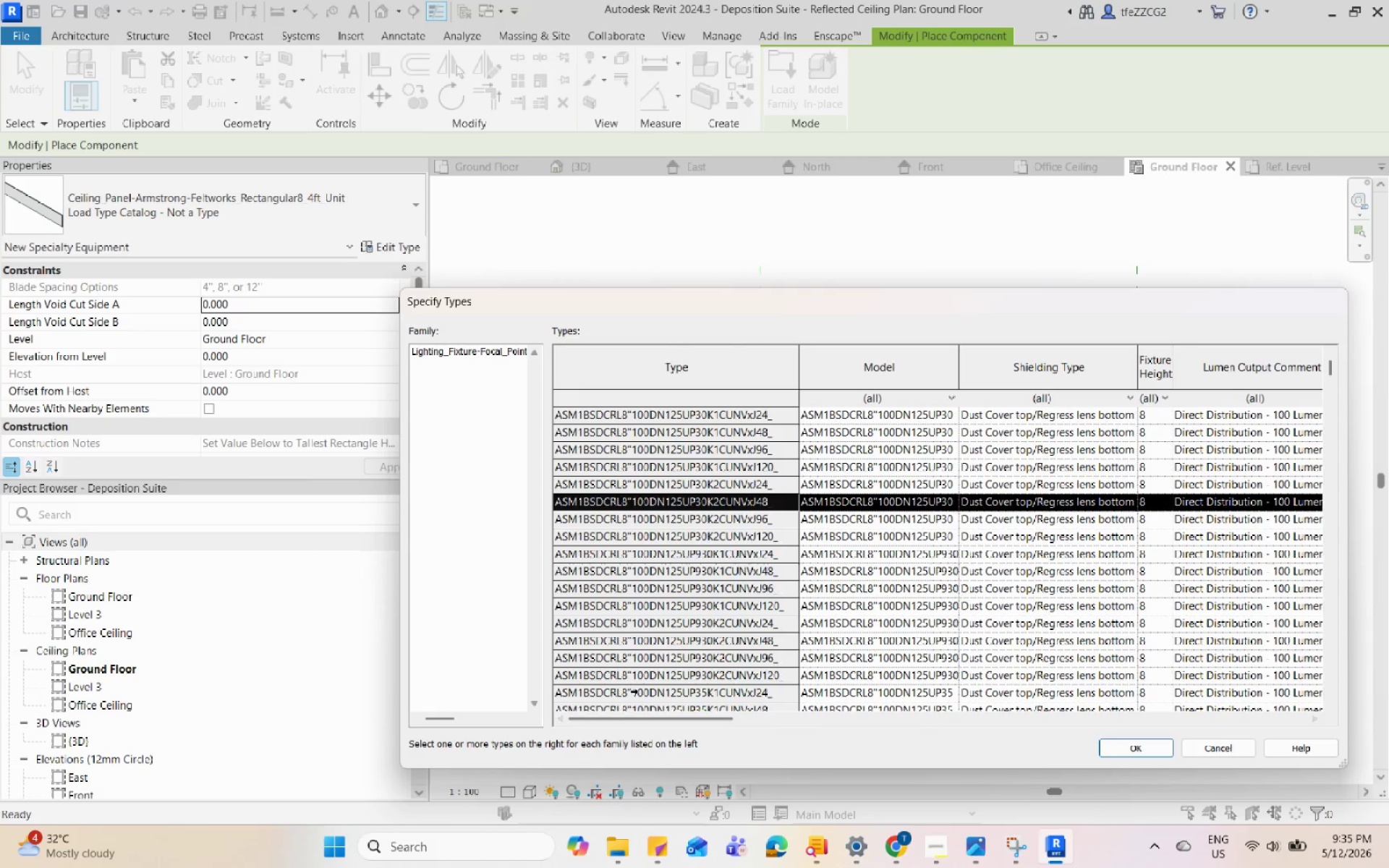 
scroll: coordinate [638, 694], scroll_direction: down, amount: 28.0
 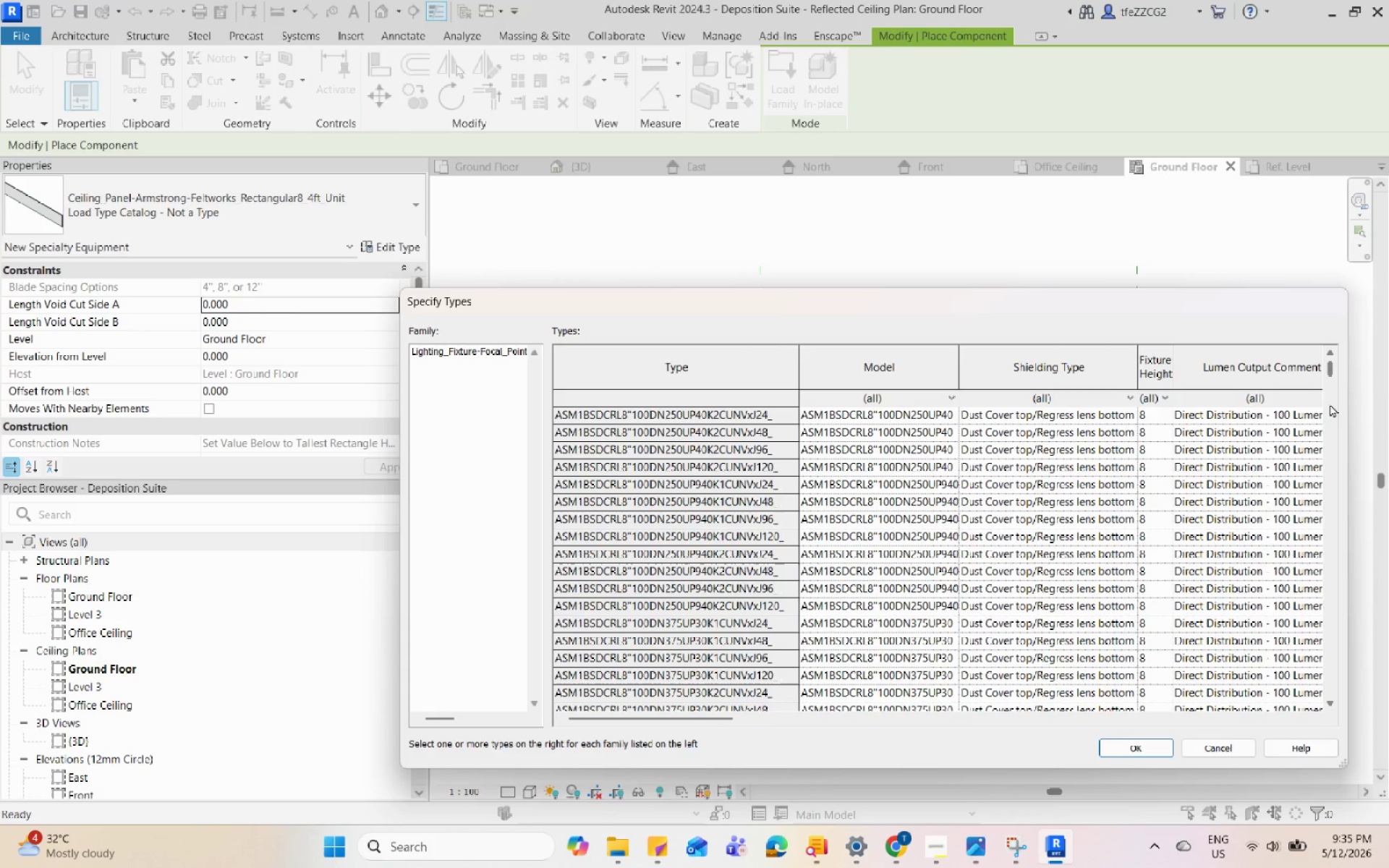 
left_click_drag(start_coordinate=[1329, 379], to_coordinate=[1317, 362])
 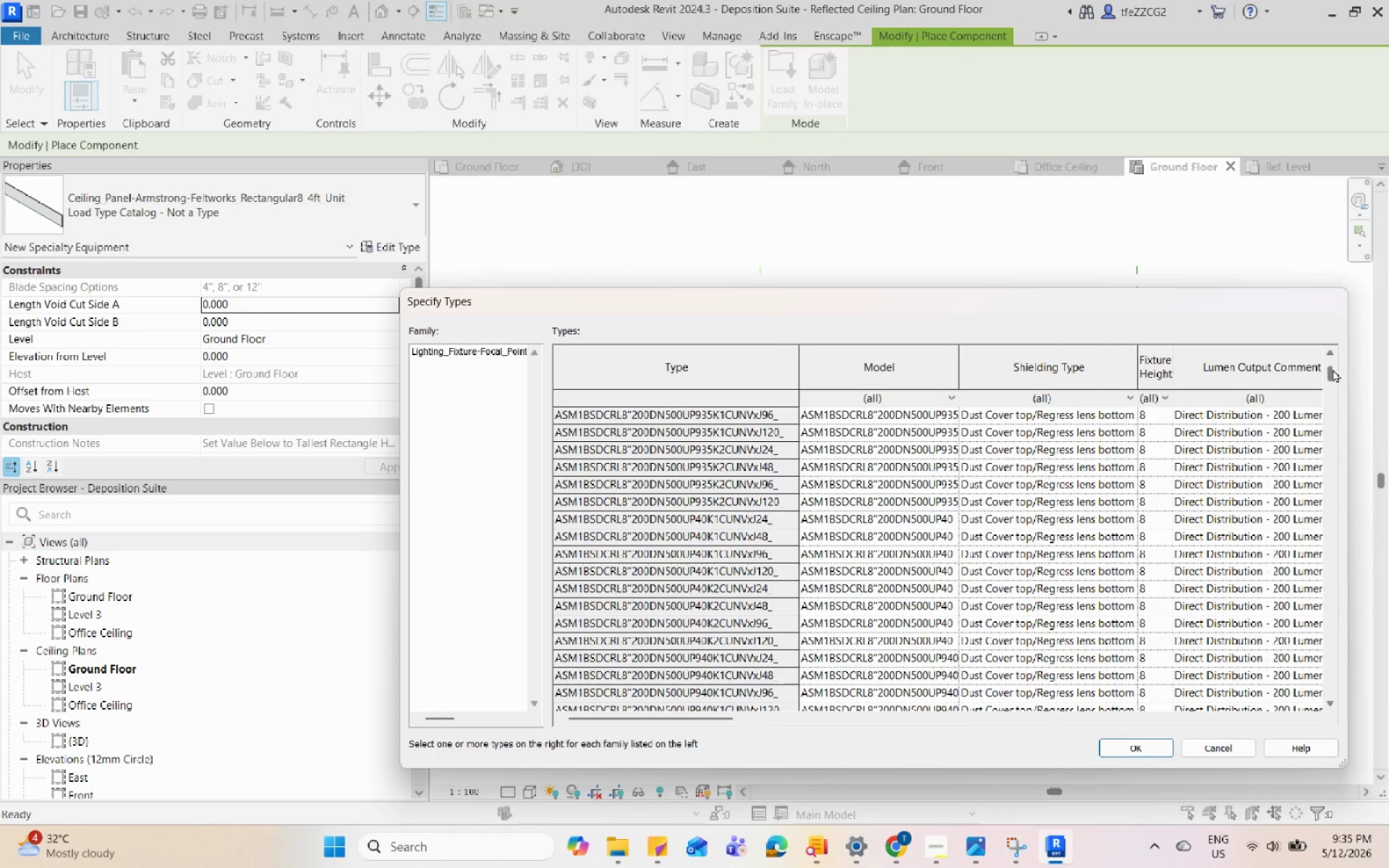 
left_click_drag(start_coordinate=[1333, 369], to_coordinate=[1333, 346])
 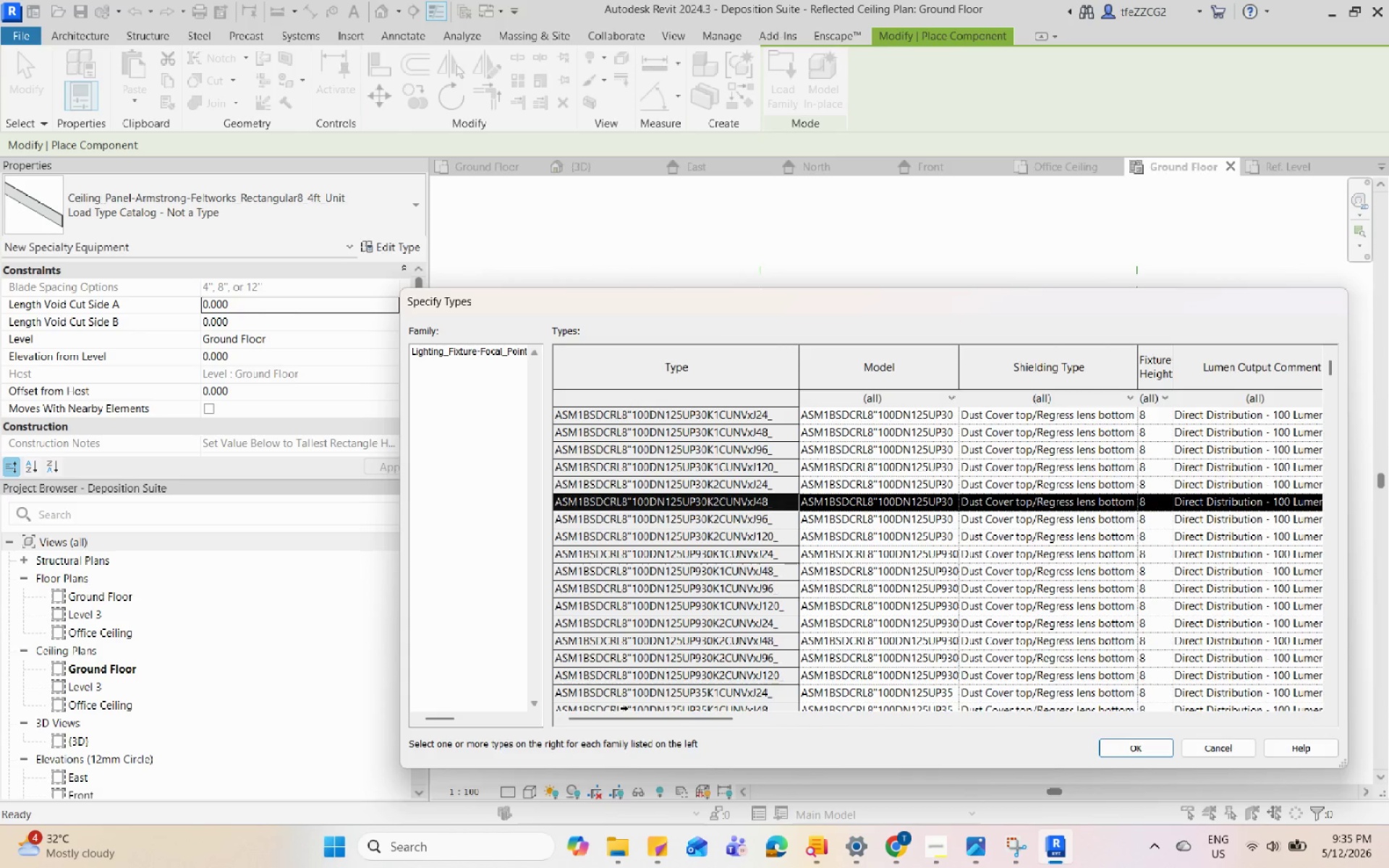 
left_click_drag(start_coordinate=[613, 720], to_coordinate=[967, 718])
 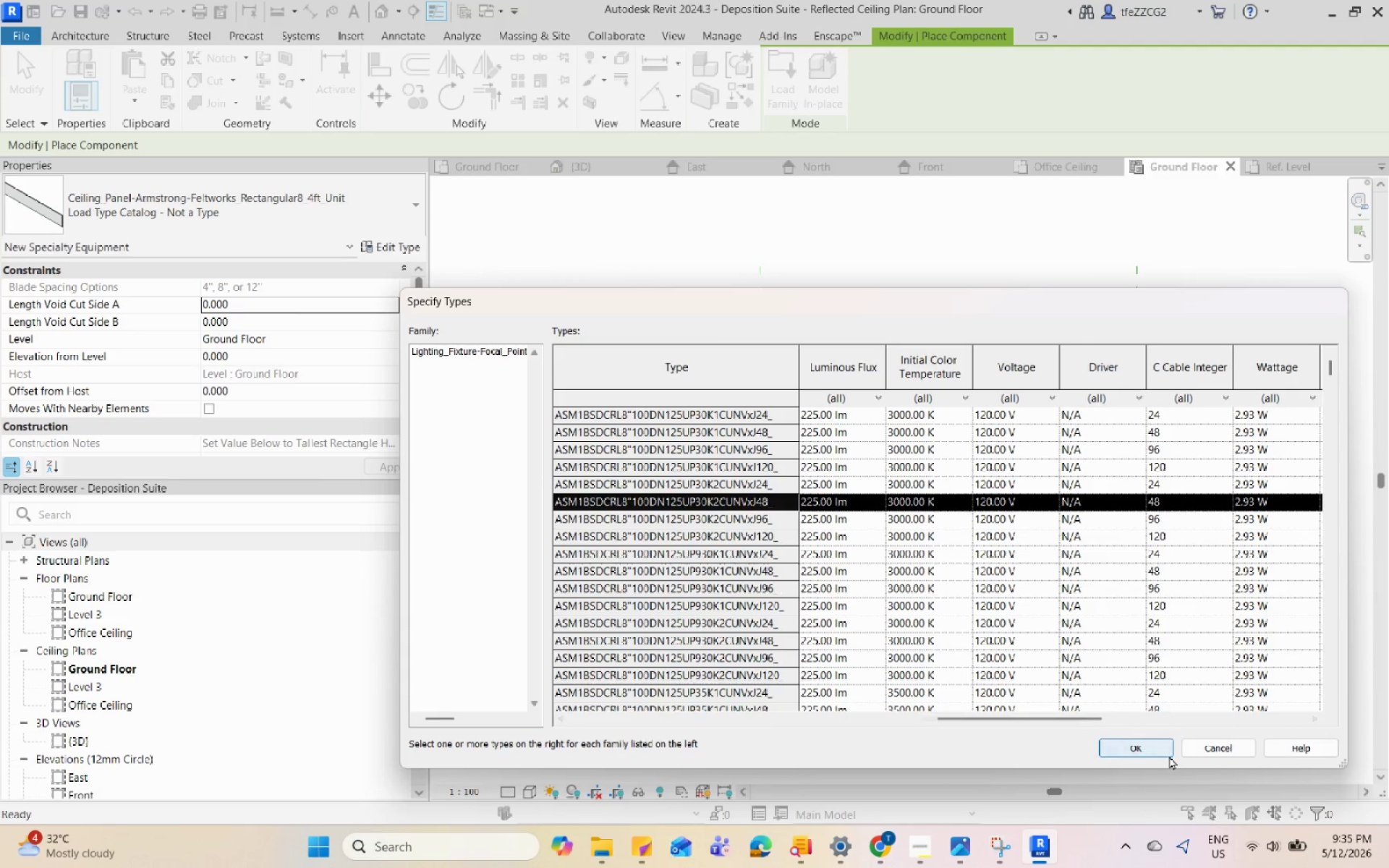 
left_click([1160, 749])
 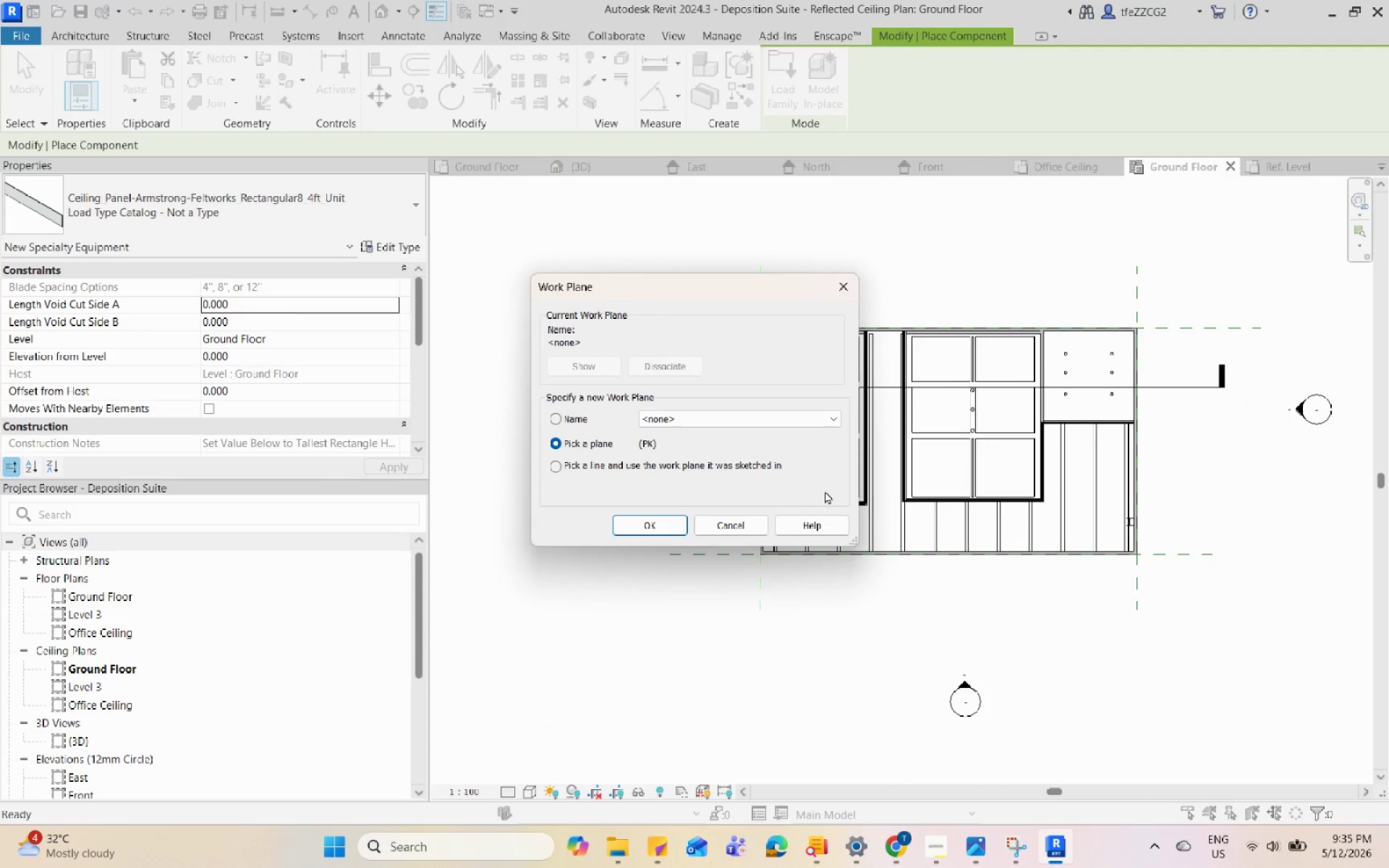 
wait(5.81)
 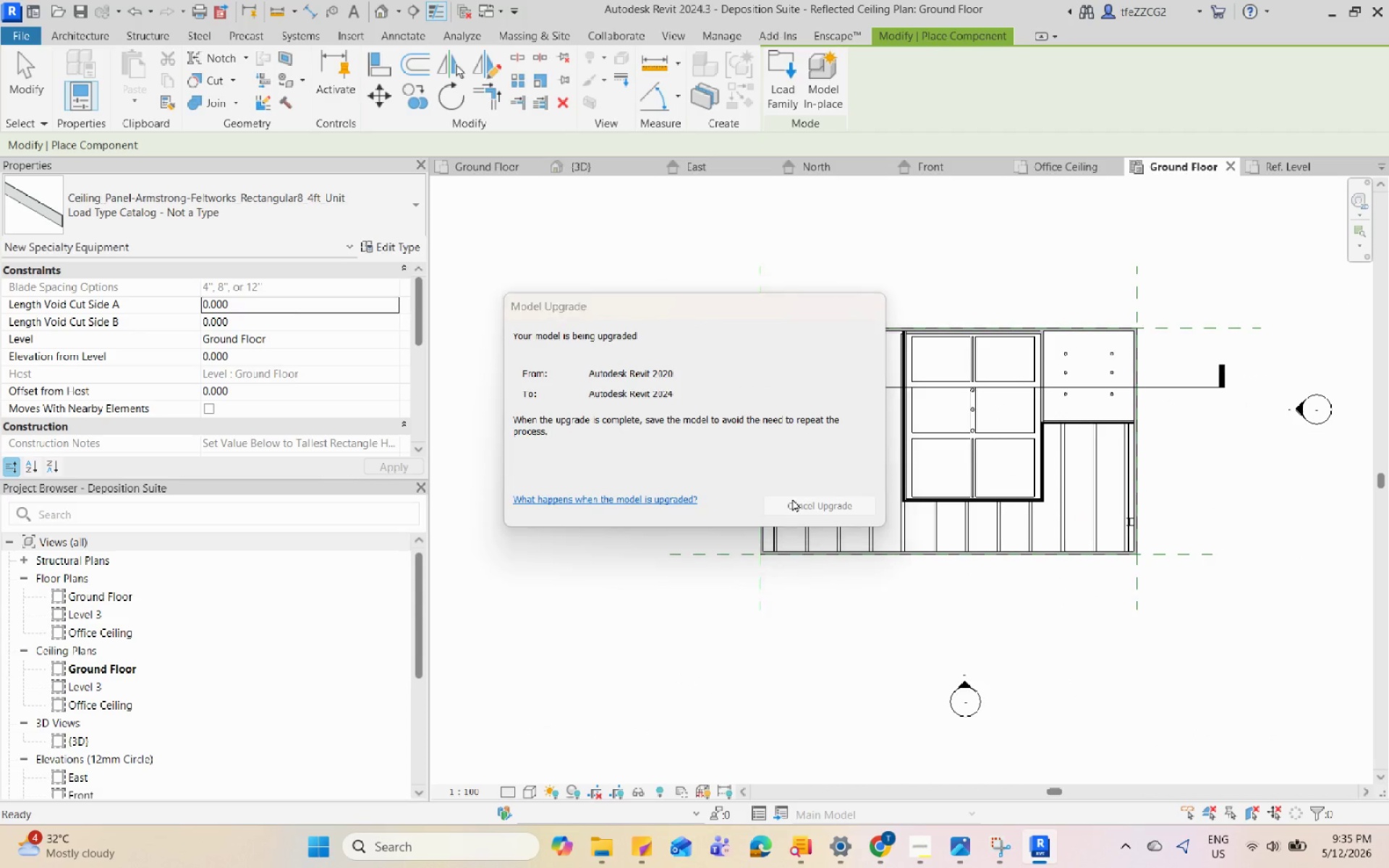 
left_click([638, 520])
 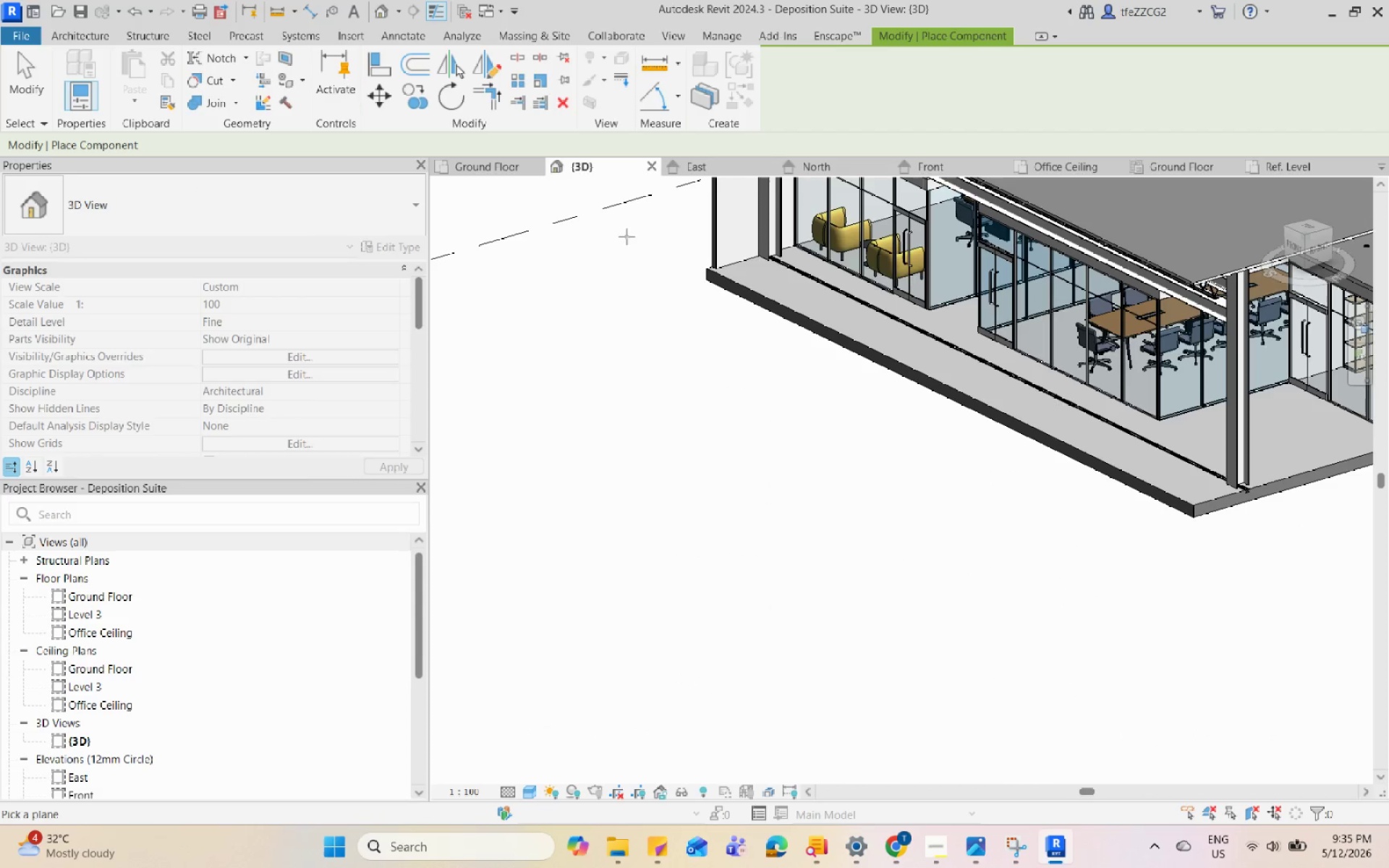 
scroll: coordinate [1038, 521], scroll_direction: down, amount: 1.0
 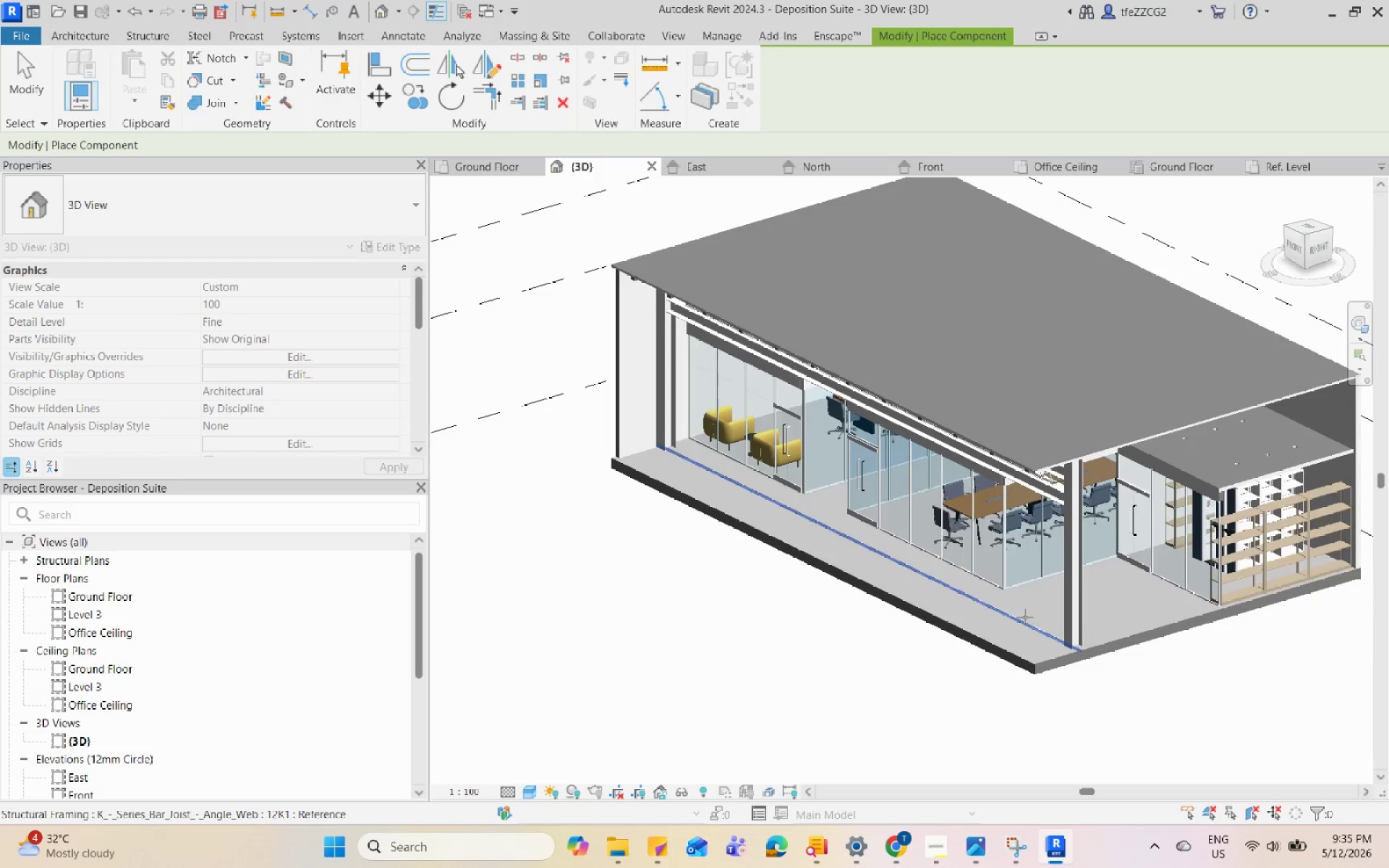 
hold_key(key=ShiftLeft, duration=1.01)
 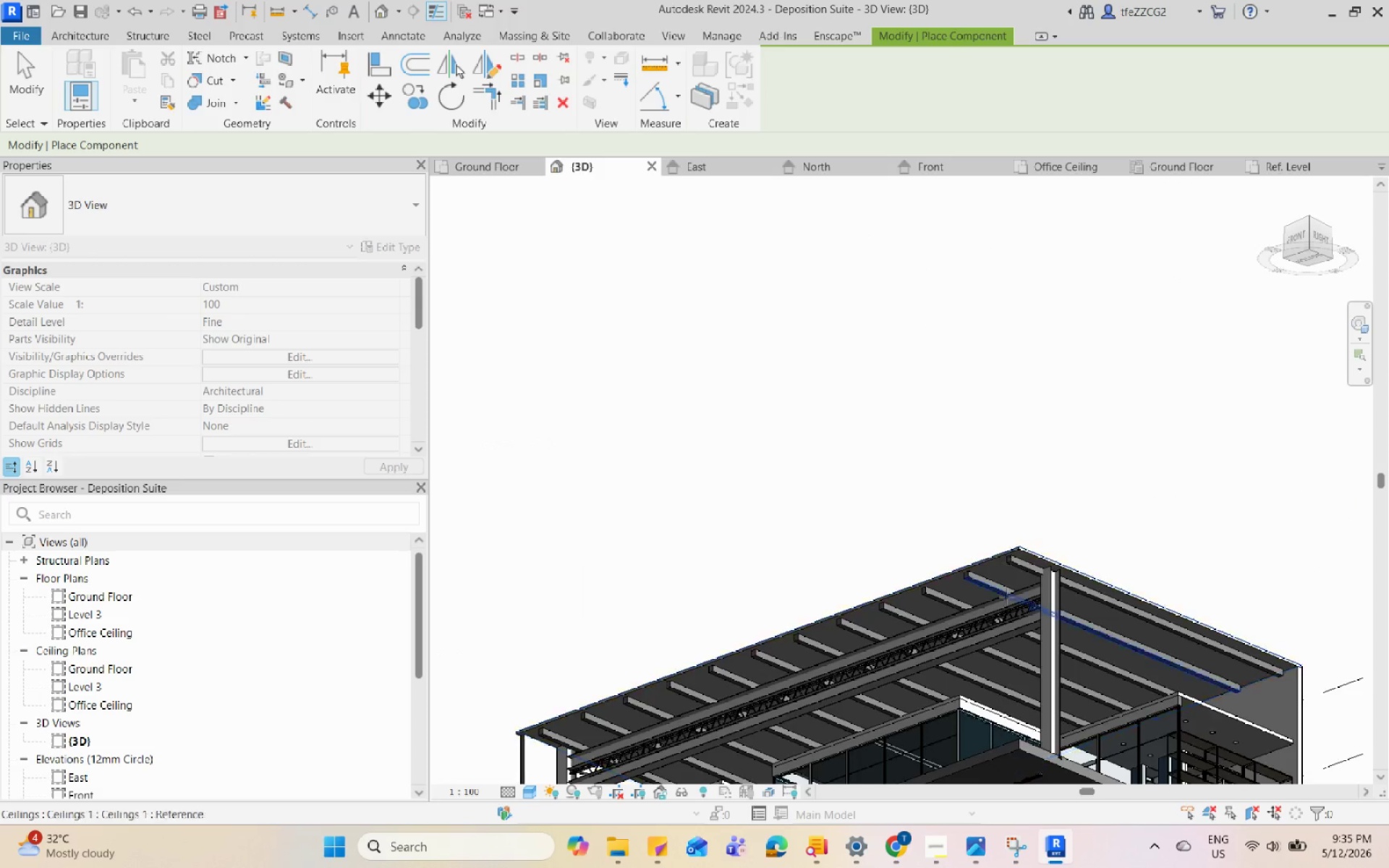 
scroll: coordinate [1014, 480], scroll_direction: up, amount: 11.0
 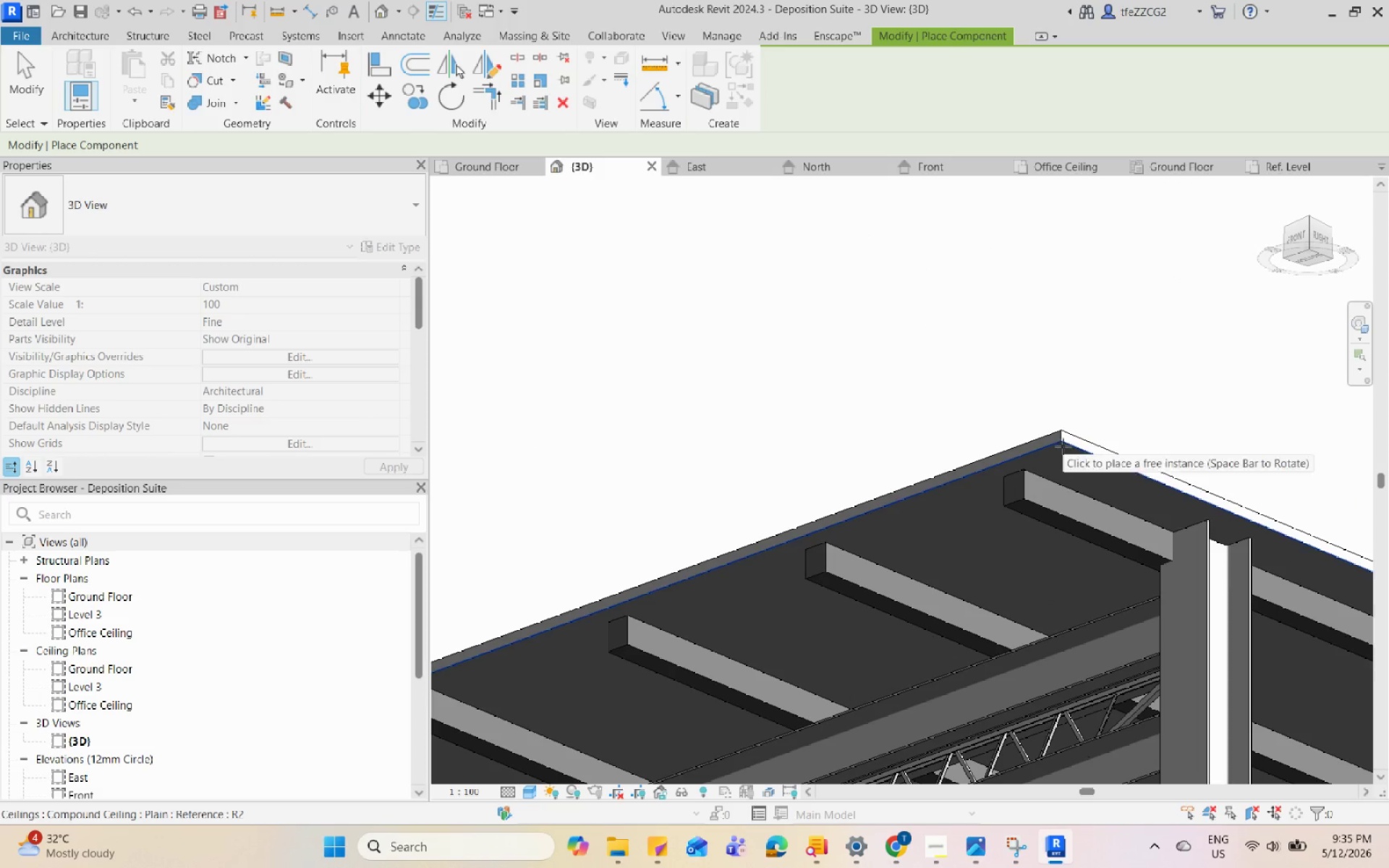 
left_click([1068, 445])
 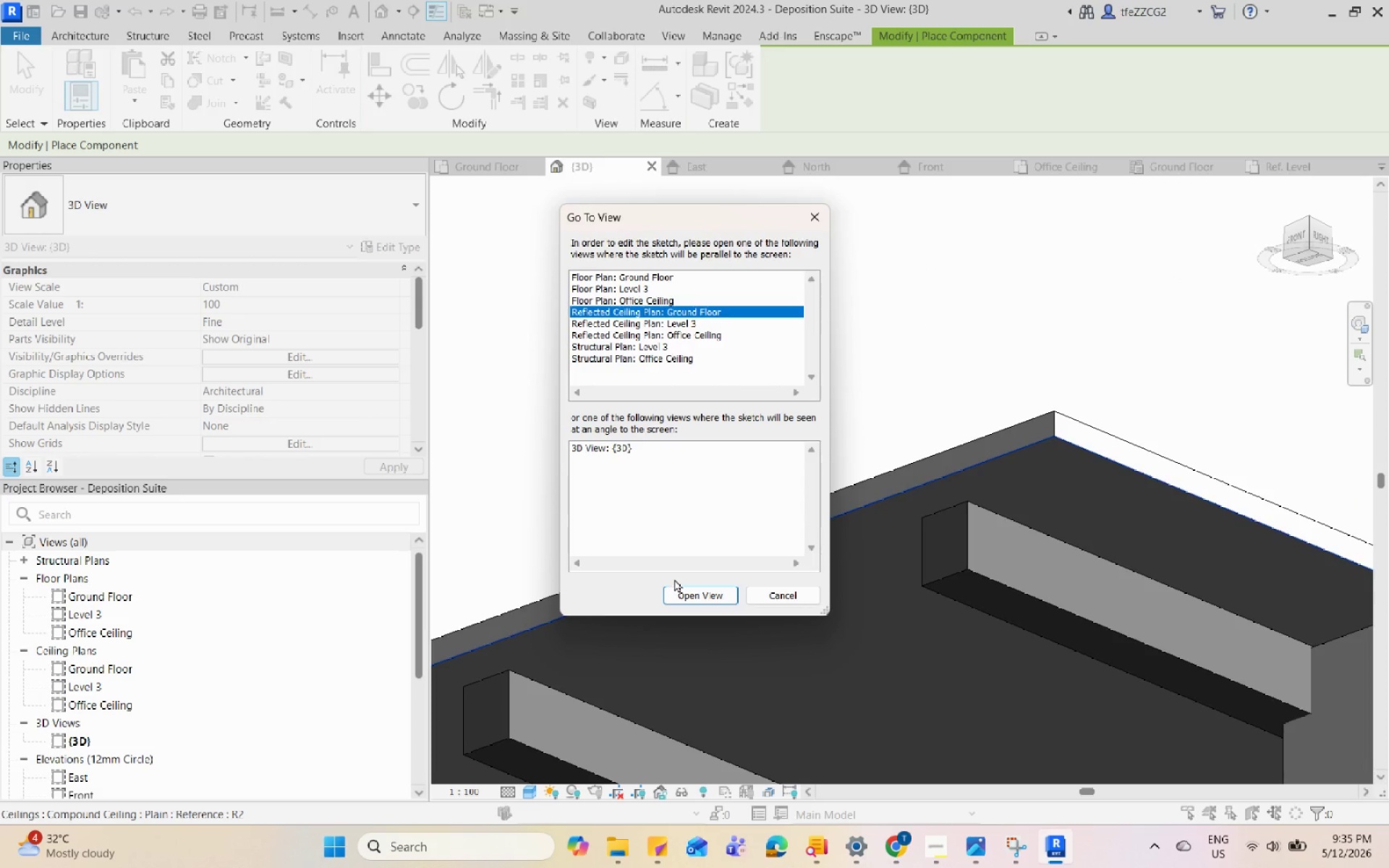 
scroll: coordinate [1068, 445], scroll_direction: up, amount: 6.0
 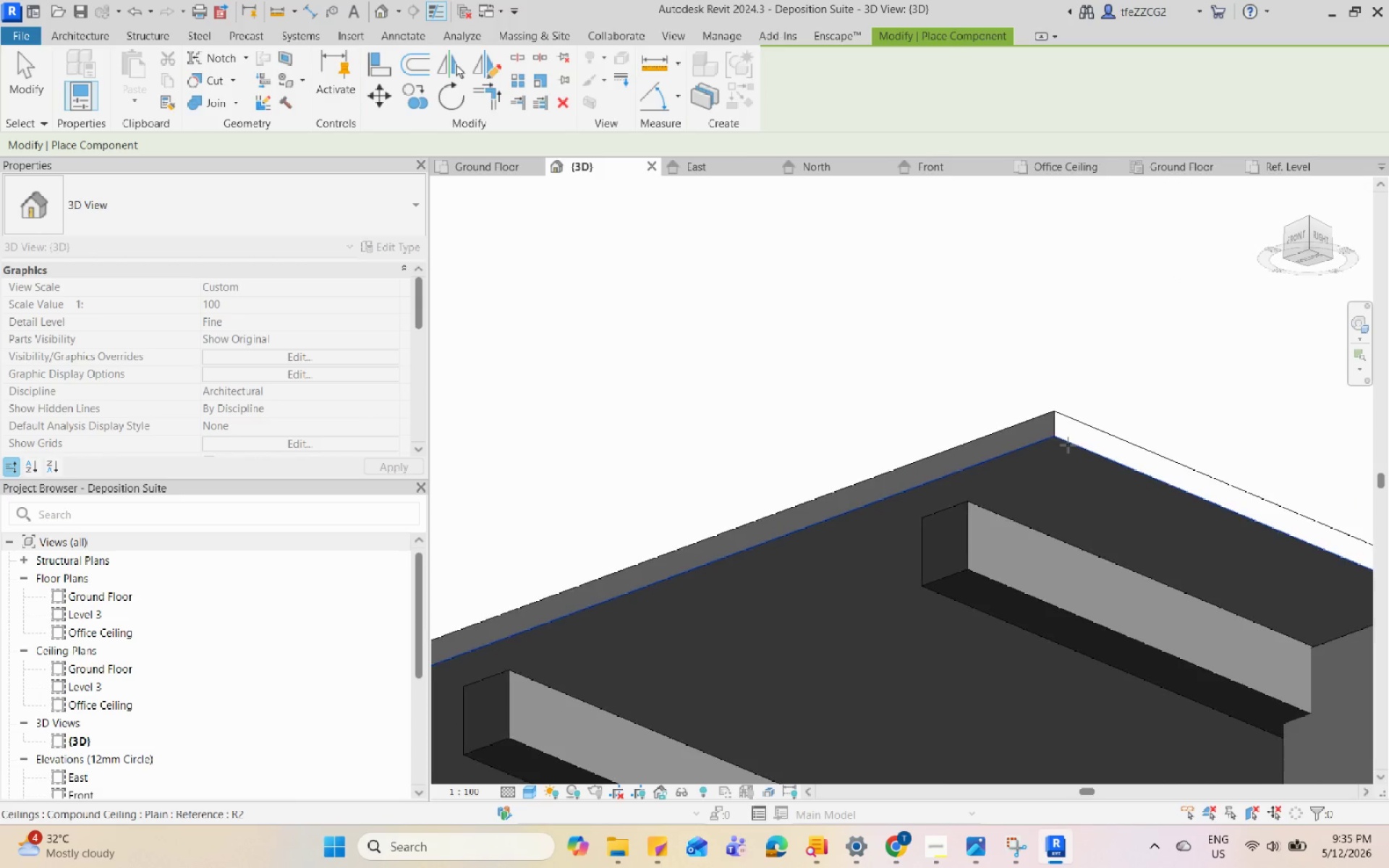 
left_click([683, 593])
 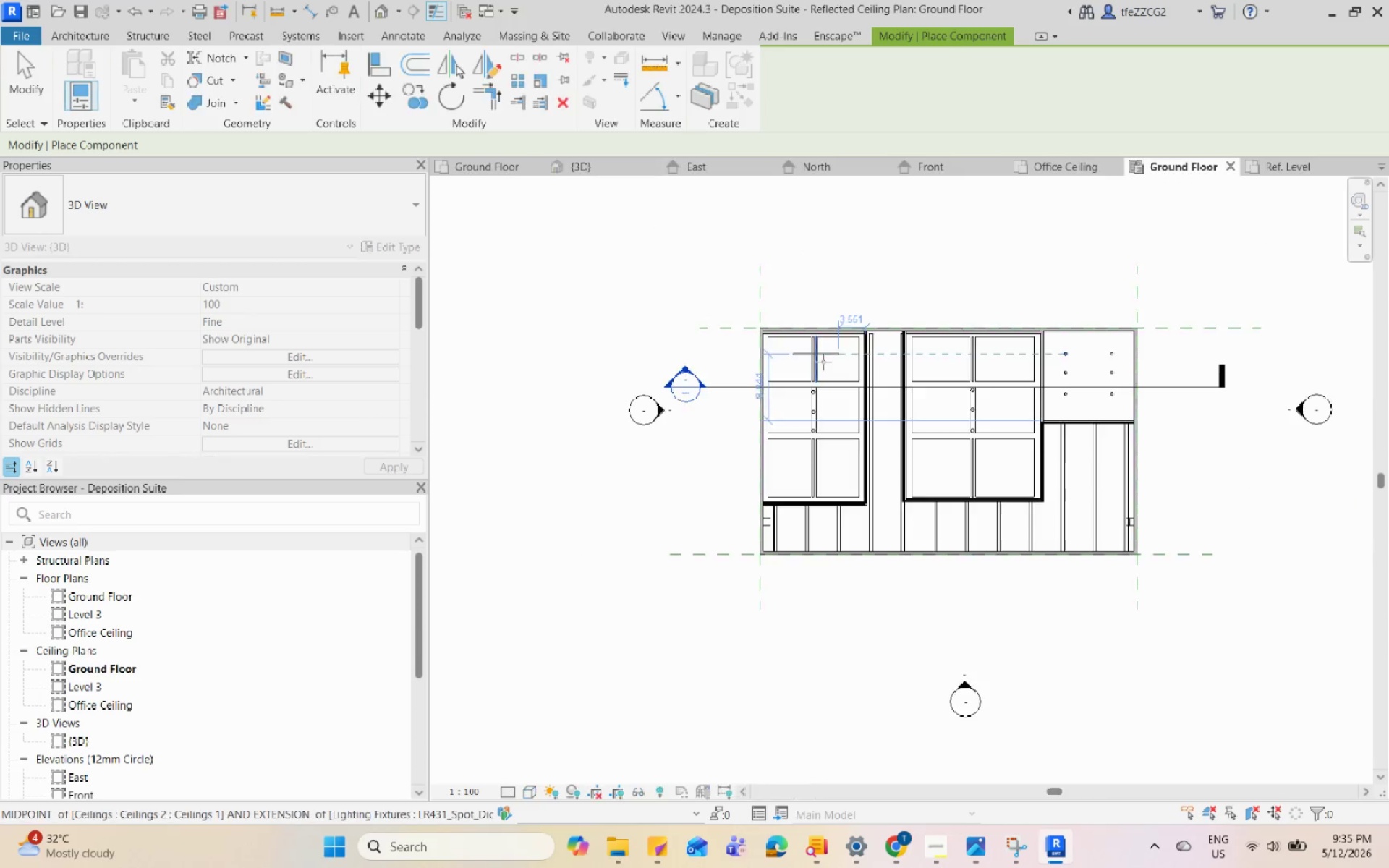 
scroll: coordinate [799, 472], scroll_direction: up, amount: 12.0
 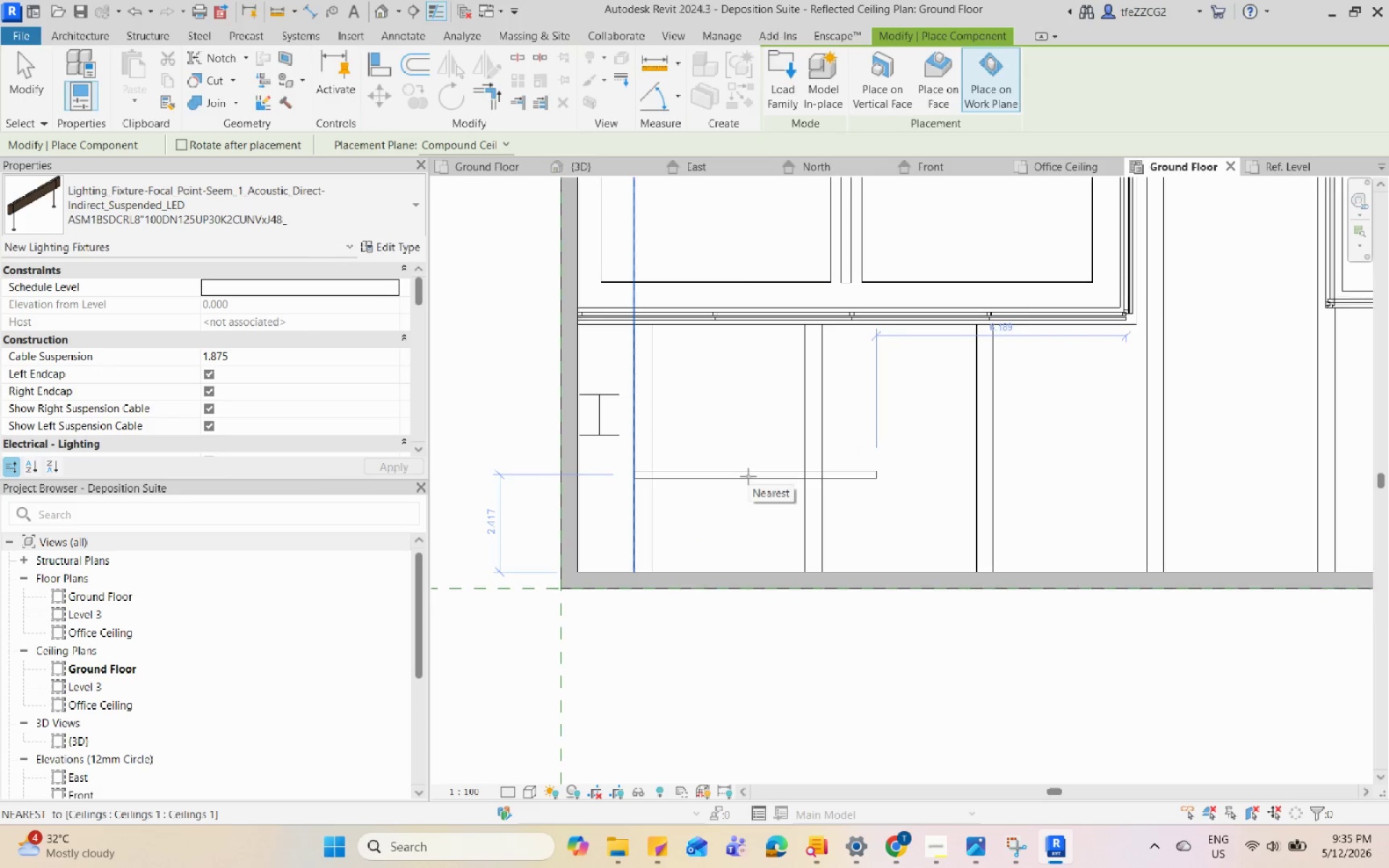 
left_click([748, 476])
 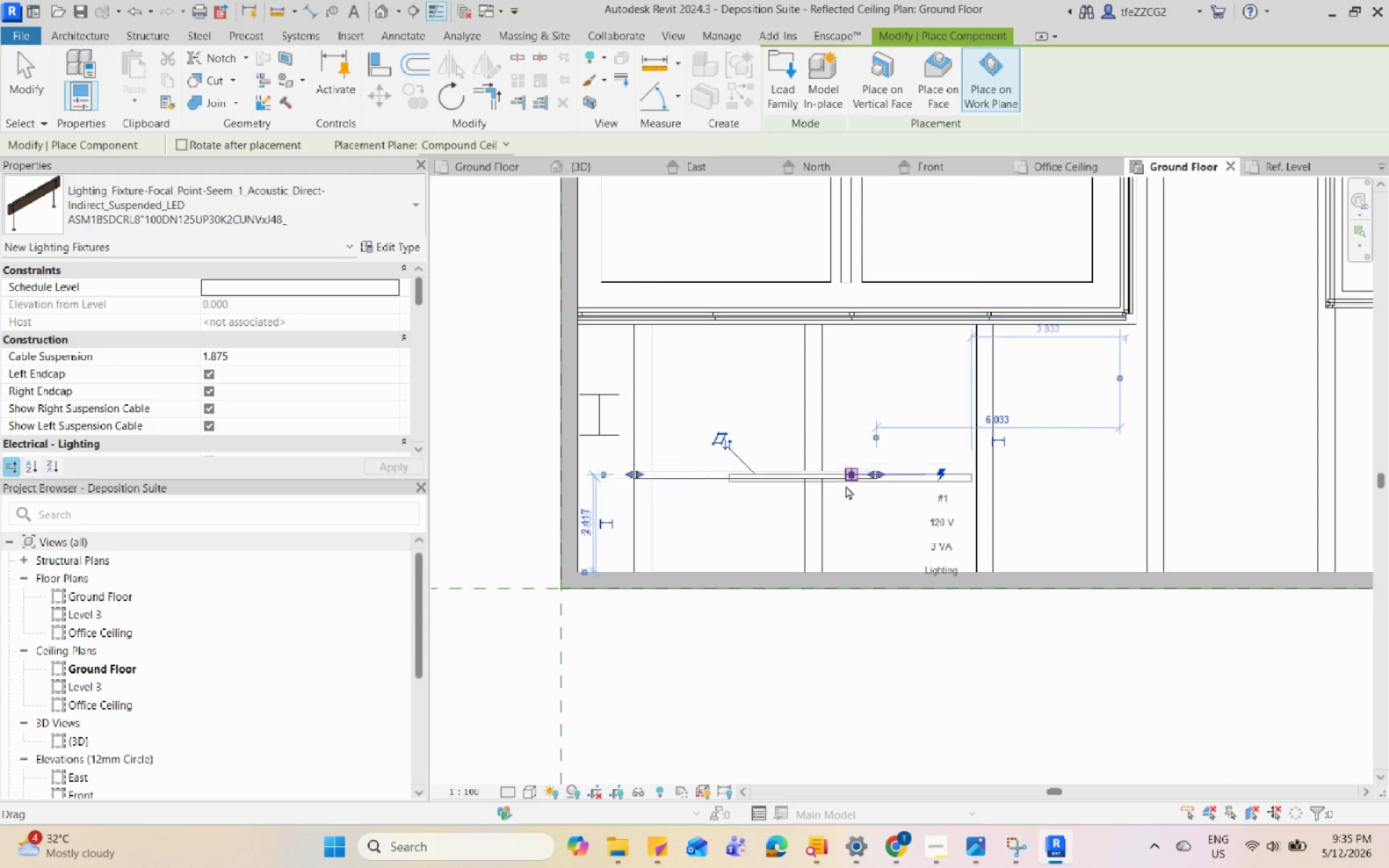 
key(Escape)
 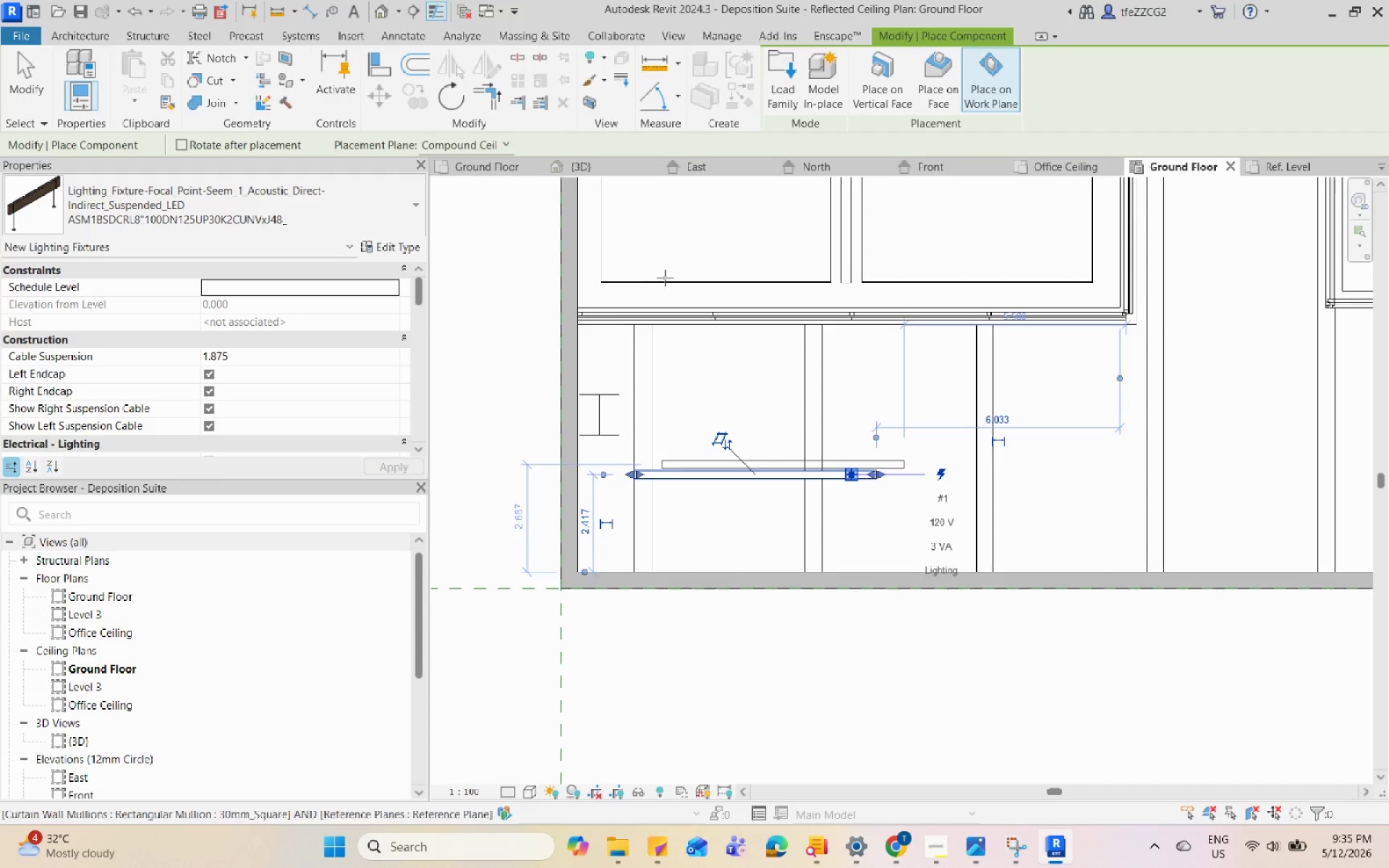 
key(Escape)
 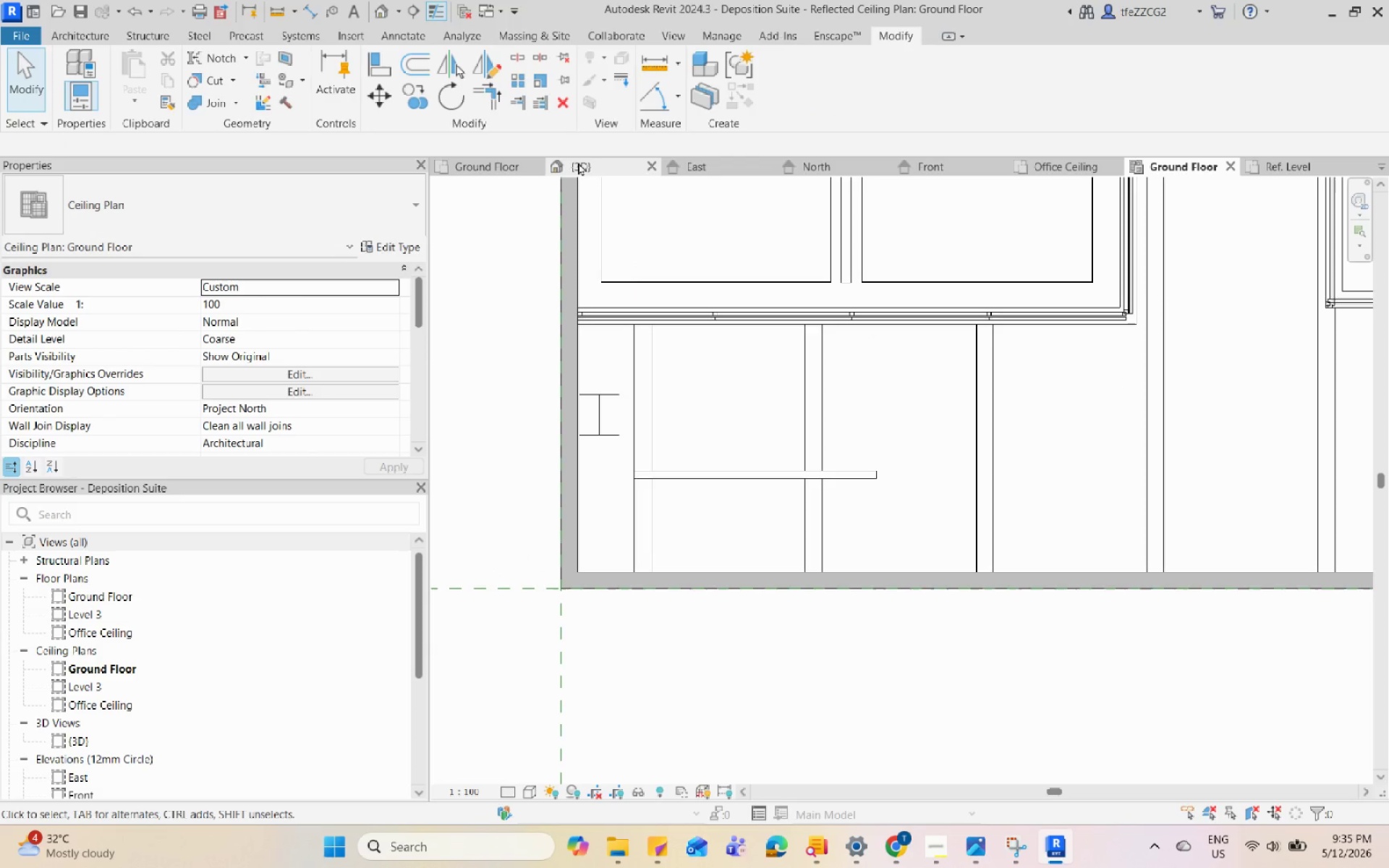 
left_click([586, 162])
 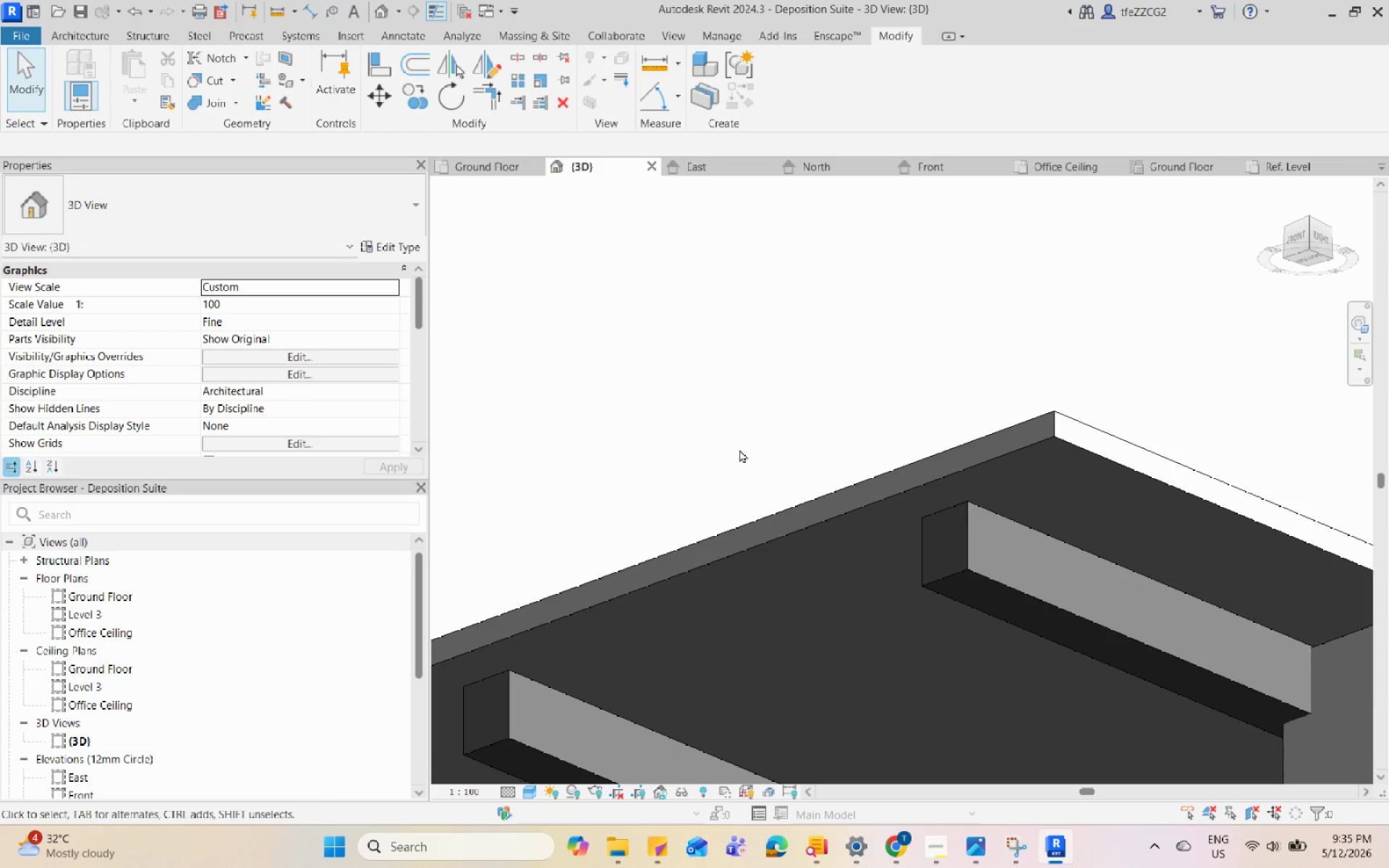 
hold_key(key=ShiftLeft, duration=0.66)
 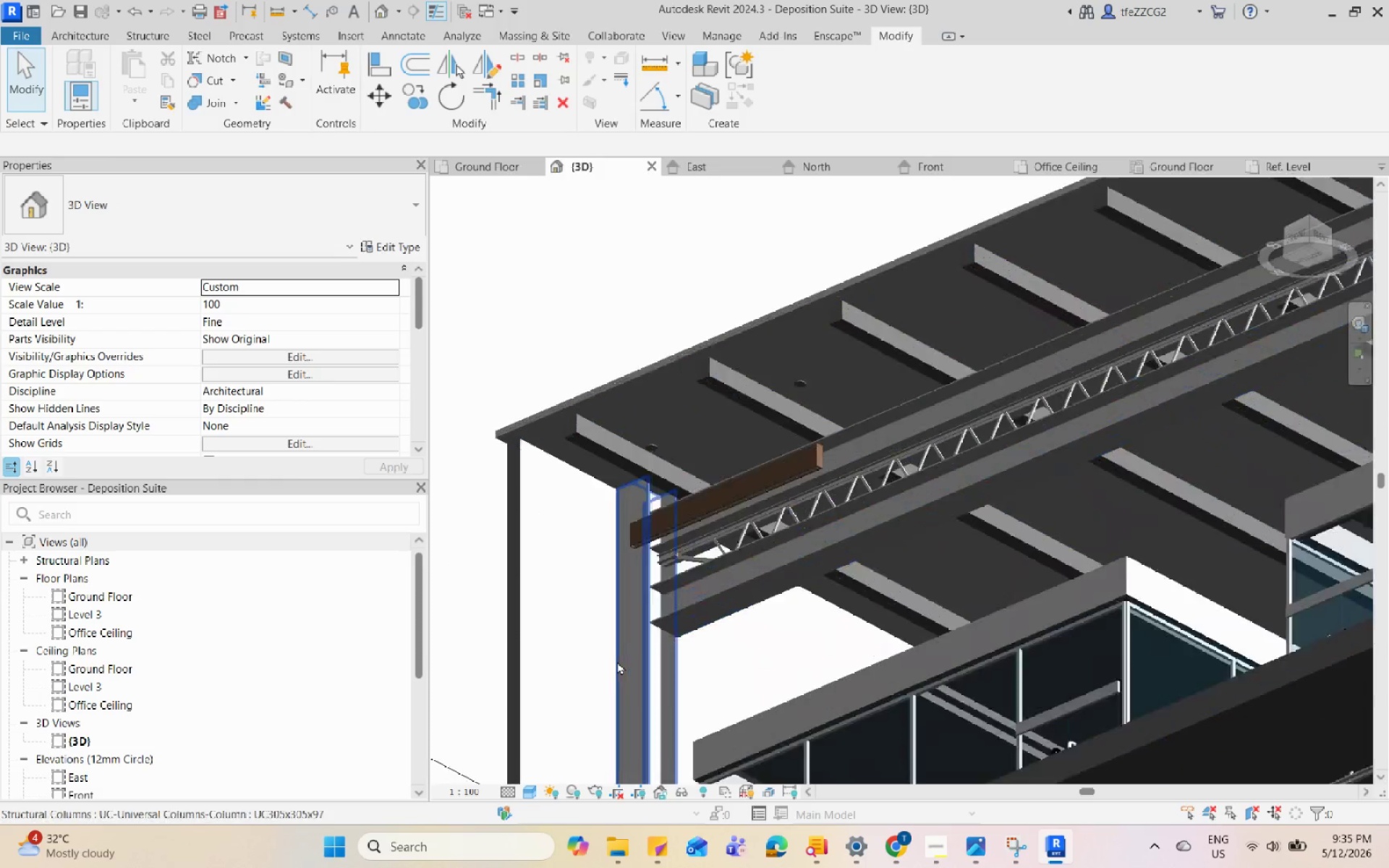 
scroll: coordinate [501, 570], scroll_direction: down, amount: 7.0
 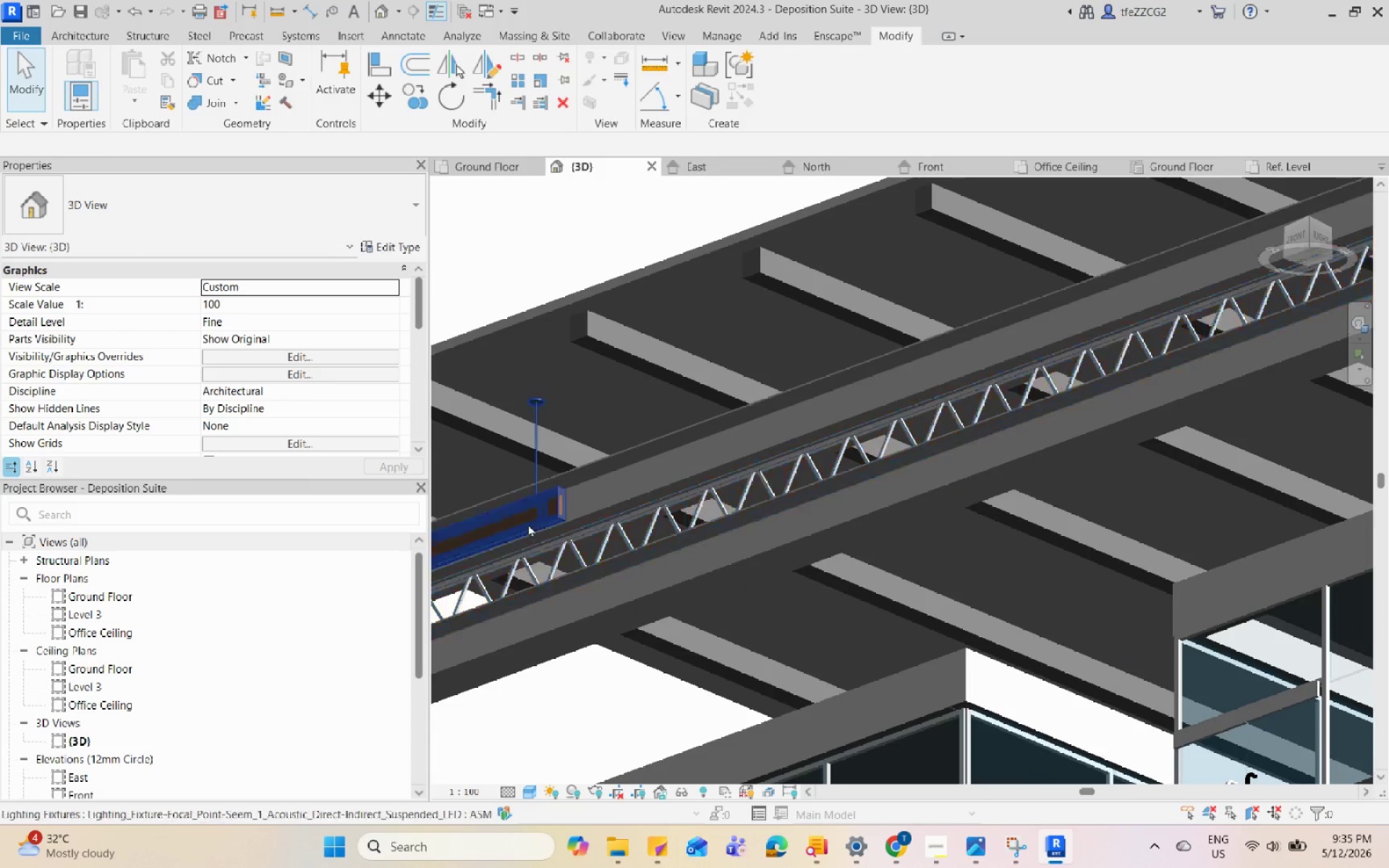 
scroll: coordinate [629, 600], scroll_direction: up, amount: 5.0
 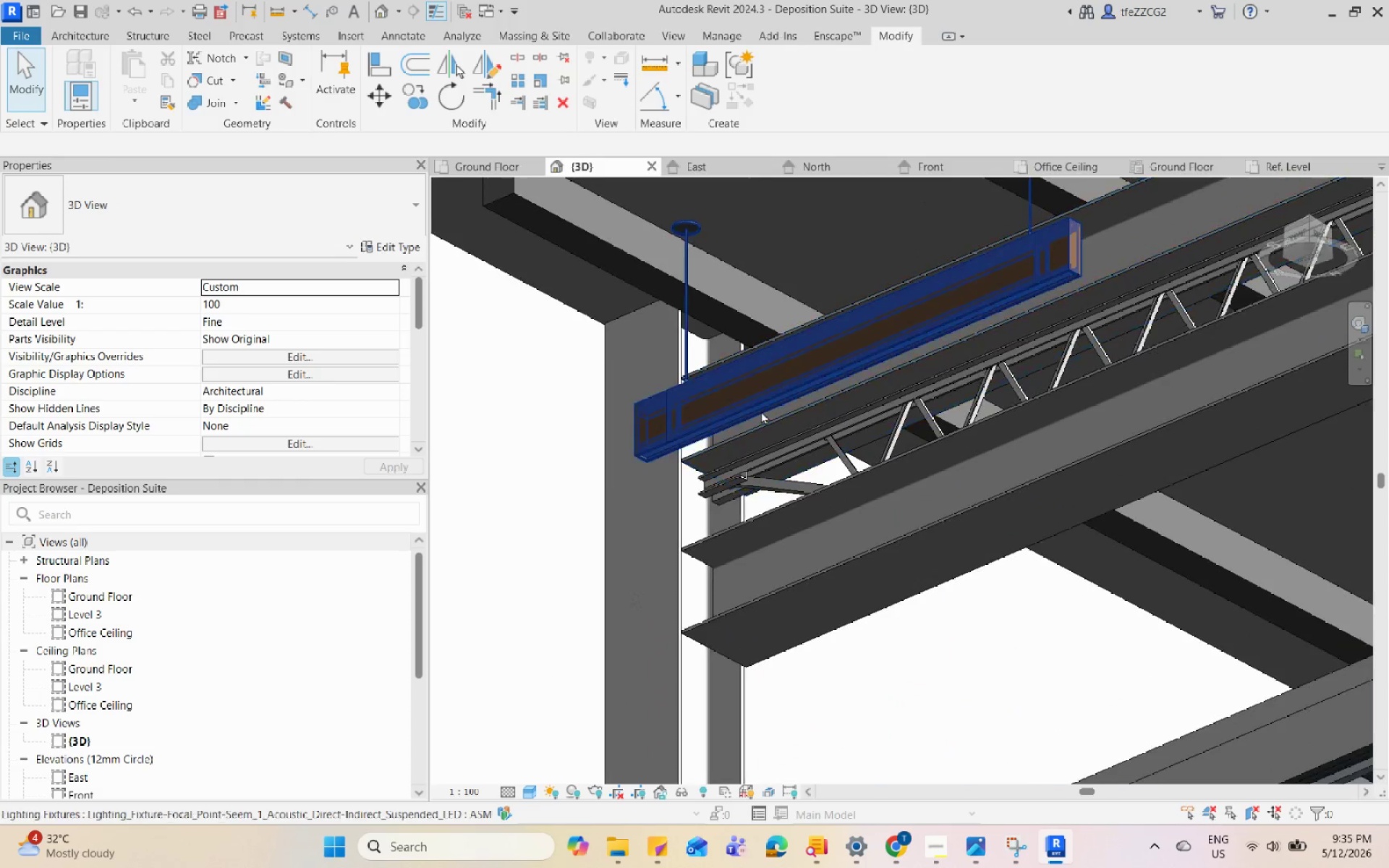 
left_click([762, 409])
 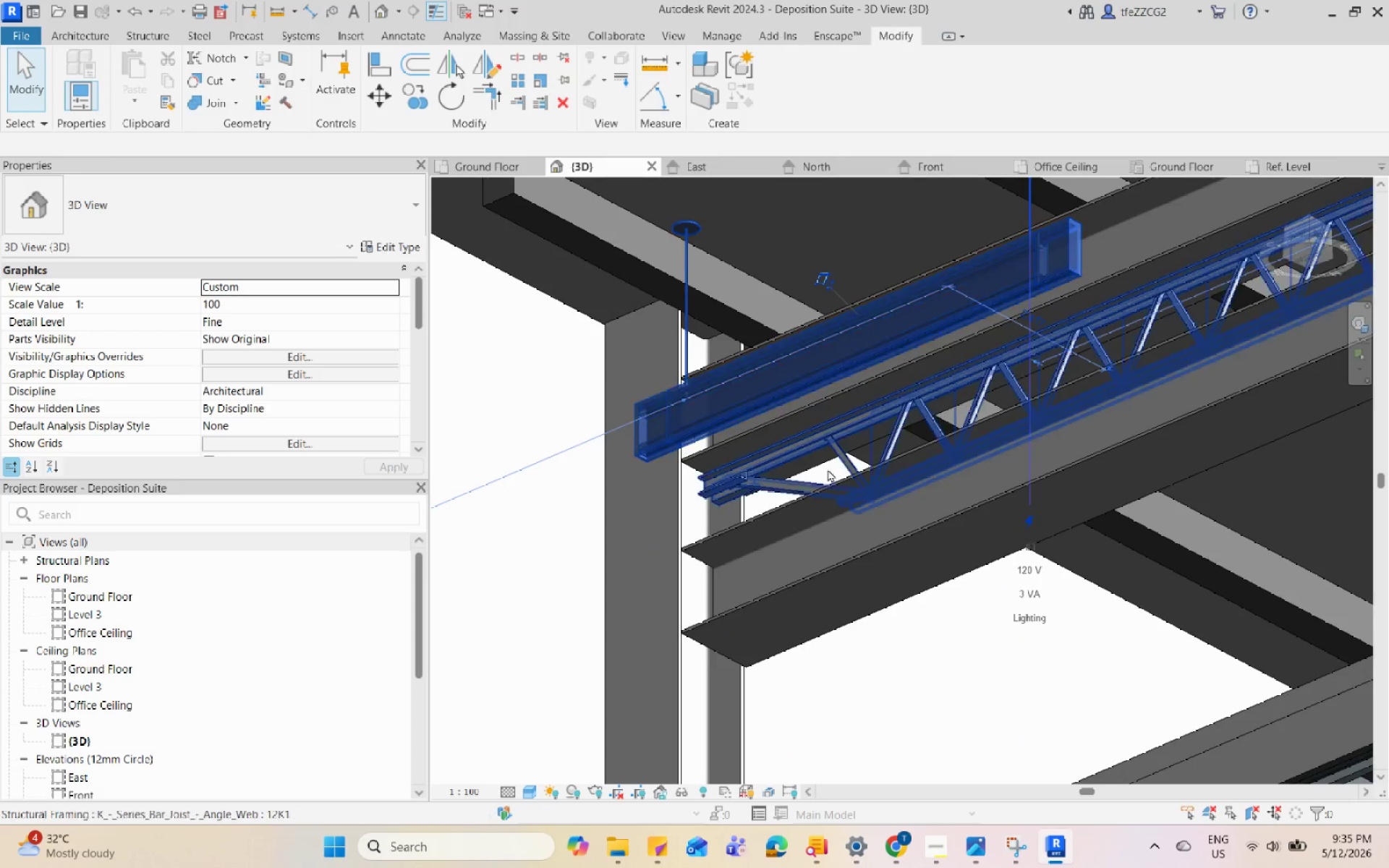 
hold_key(key=ShiftLeft, duration=1.42)
 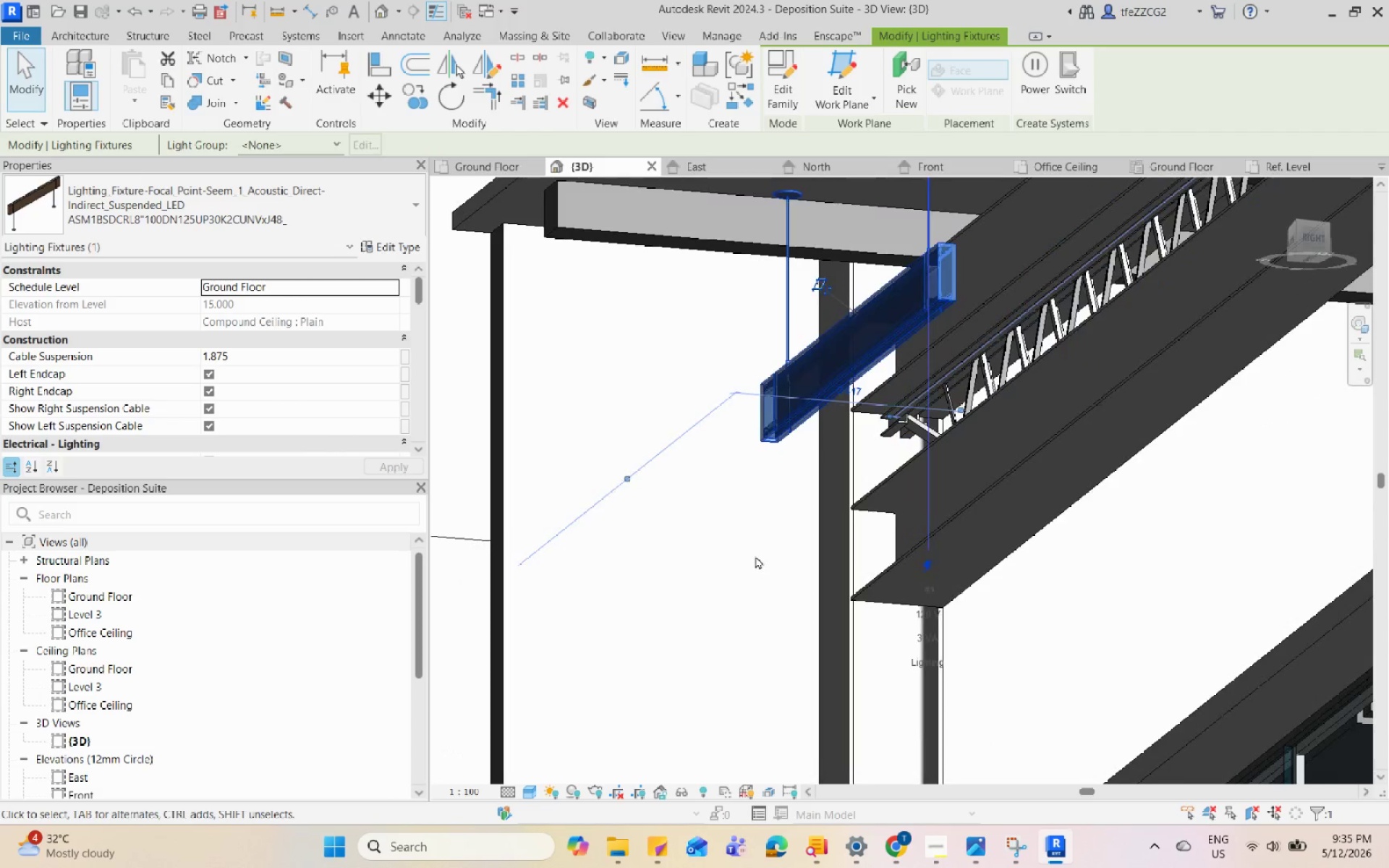 
key(Escape)
 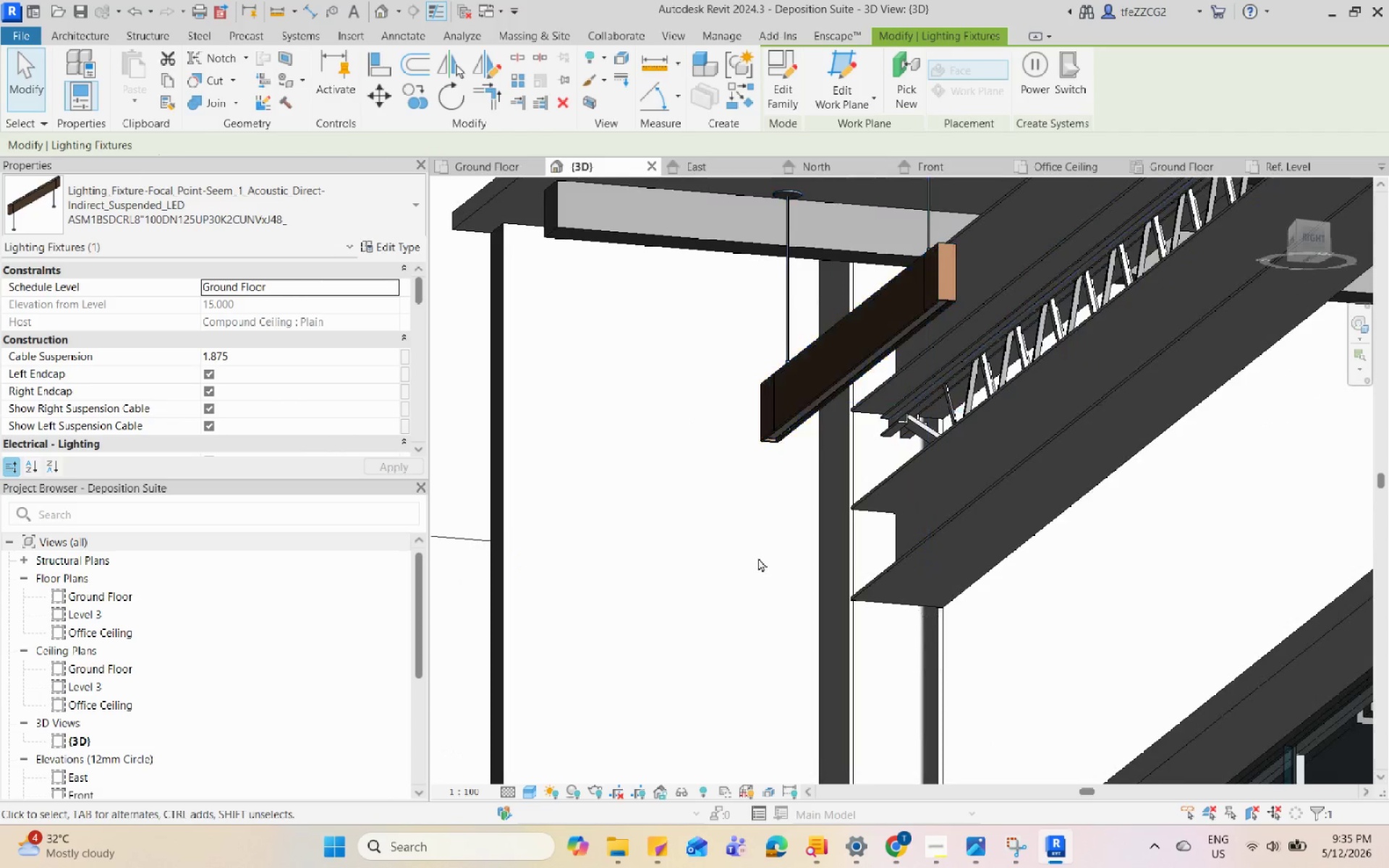 
left_click([838, 365])
 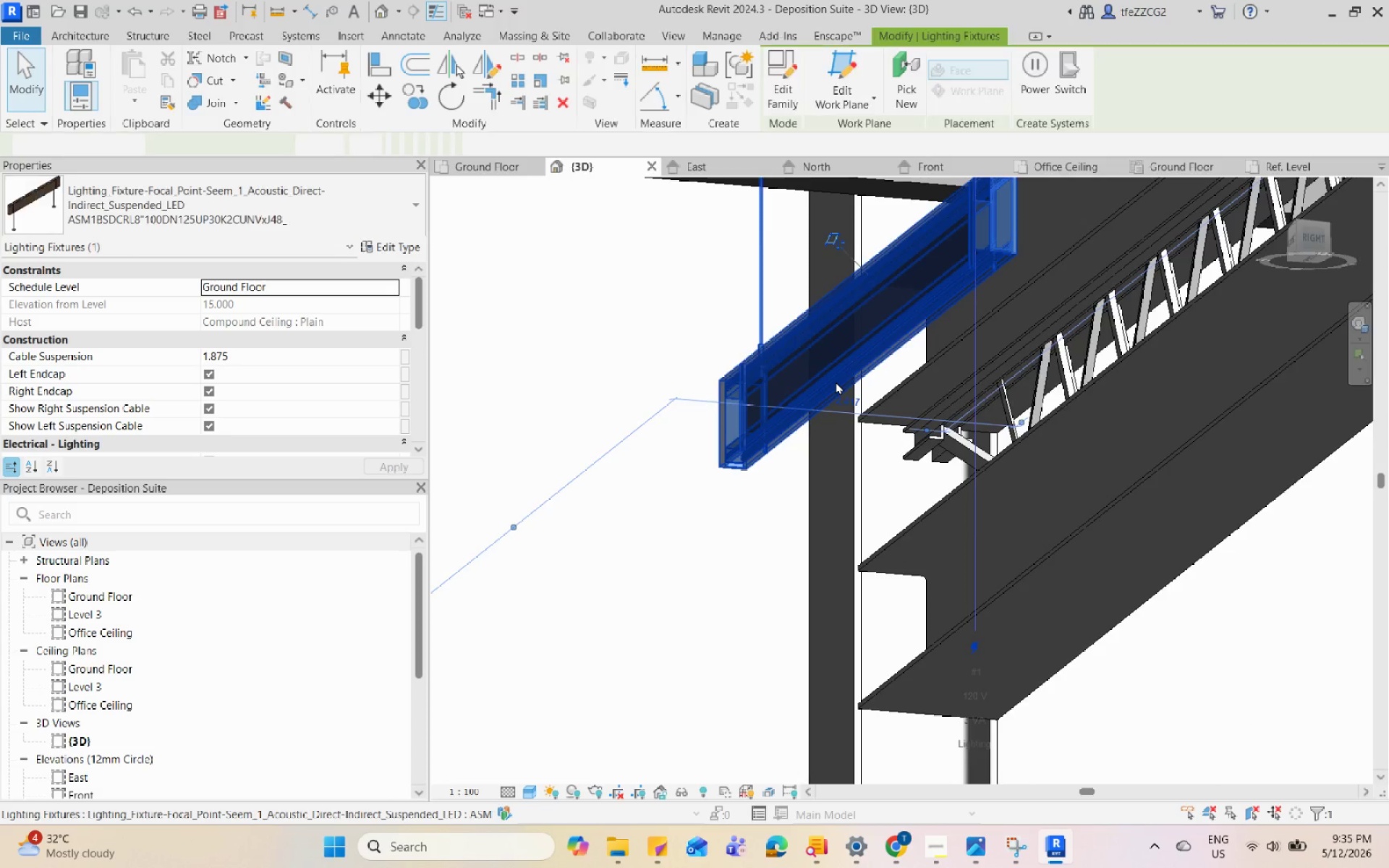 
scroll: coordinate [815, 441], scroll_direction: up, amount: 3.0
 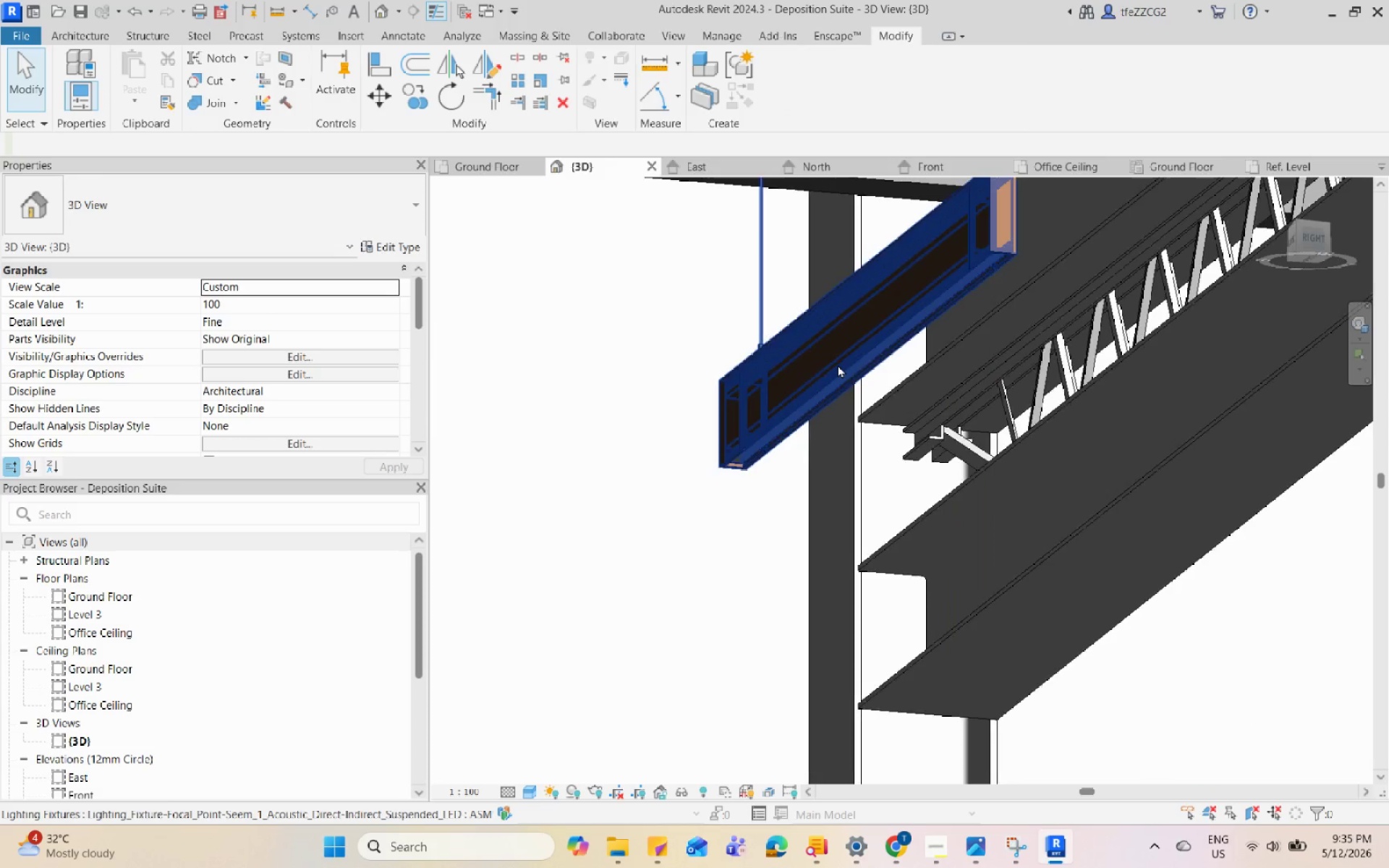 
key(Escape)
 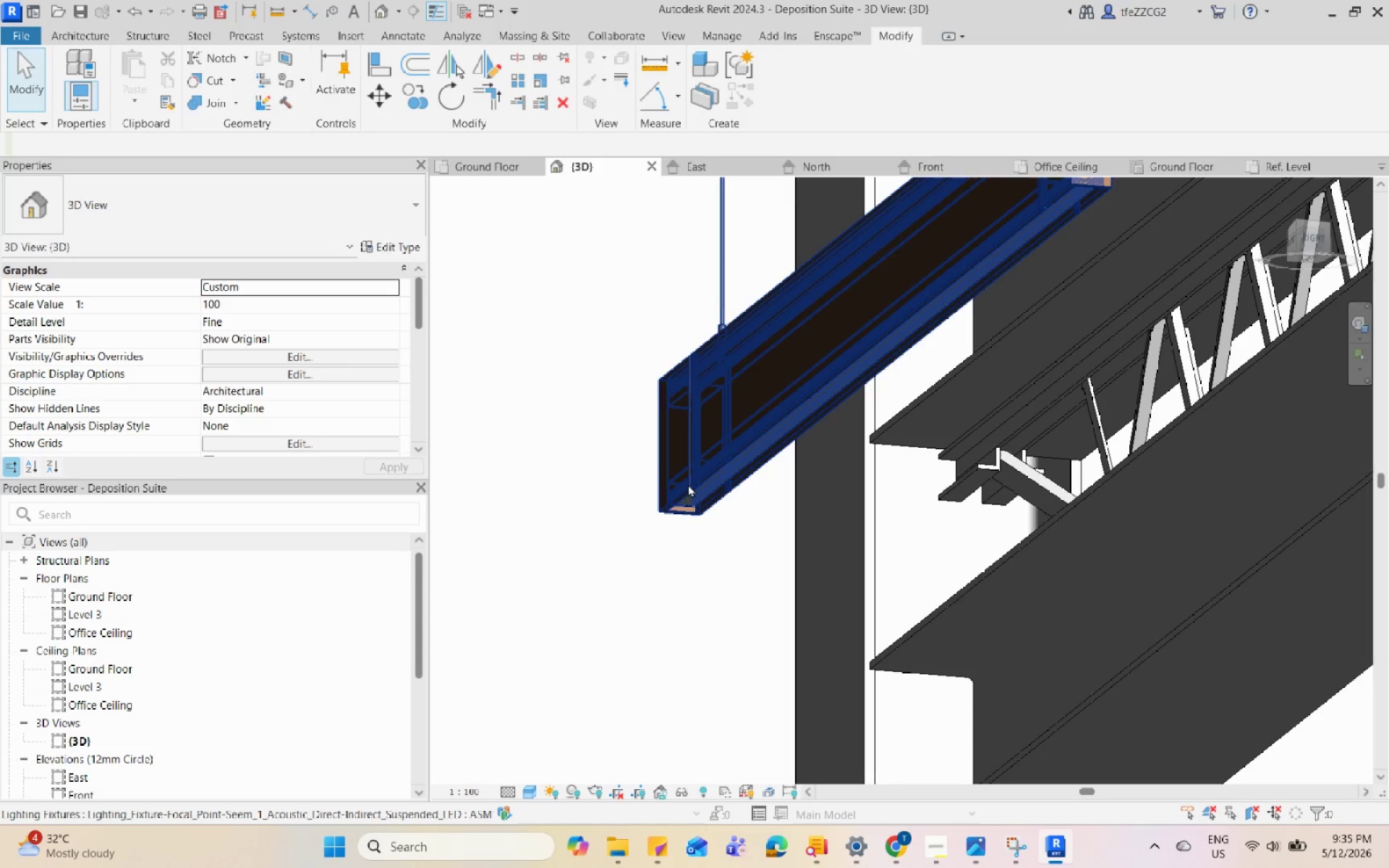 
scroll: coordinate [836, 381], scroll_direction: up, amount: 3.0
 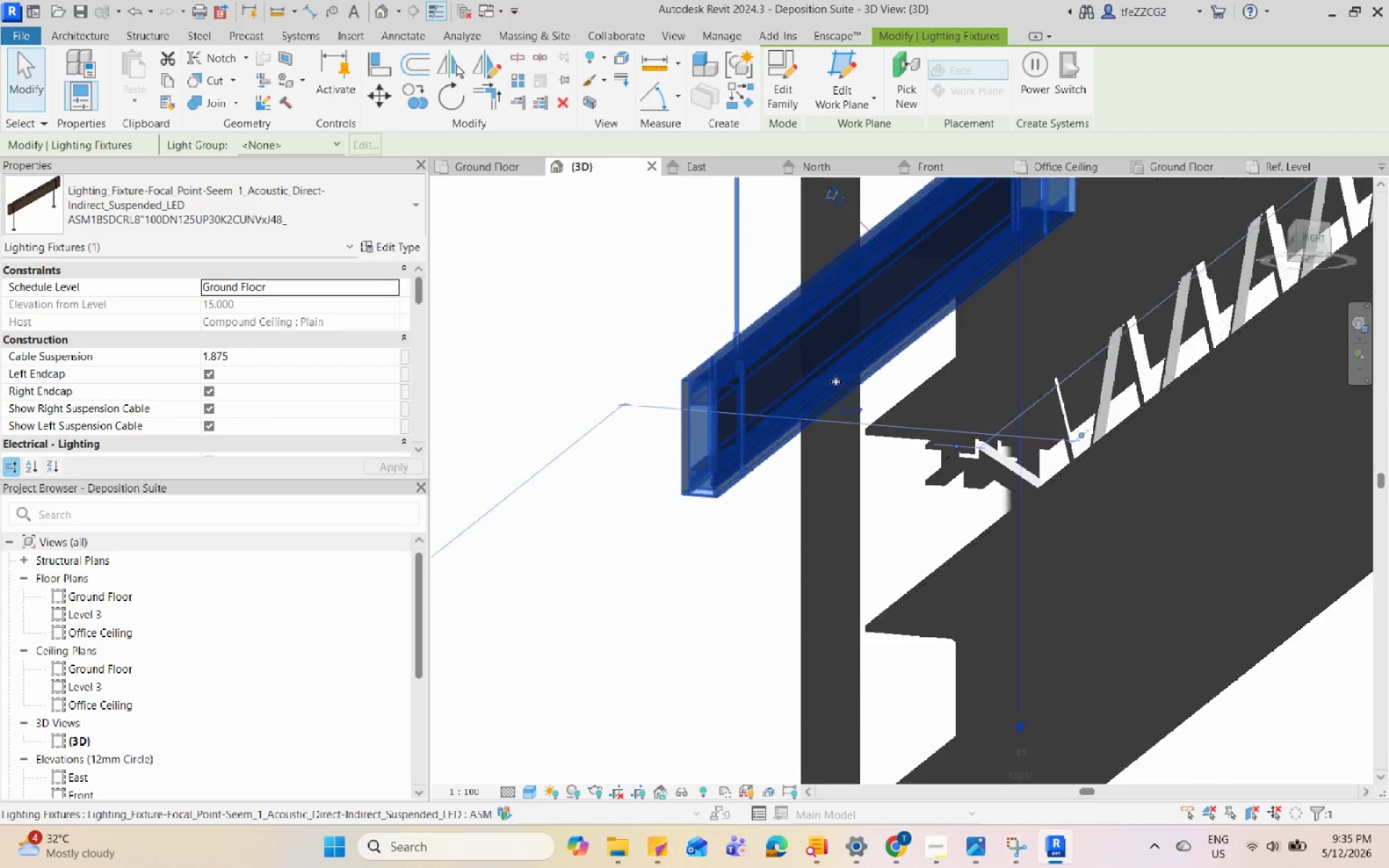 
left_click([699, 477])
 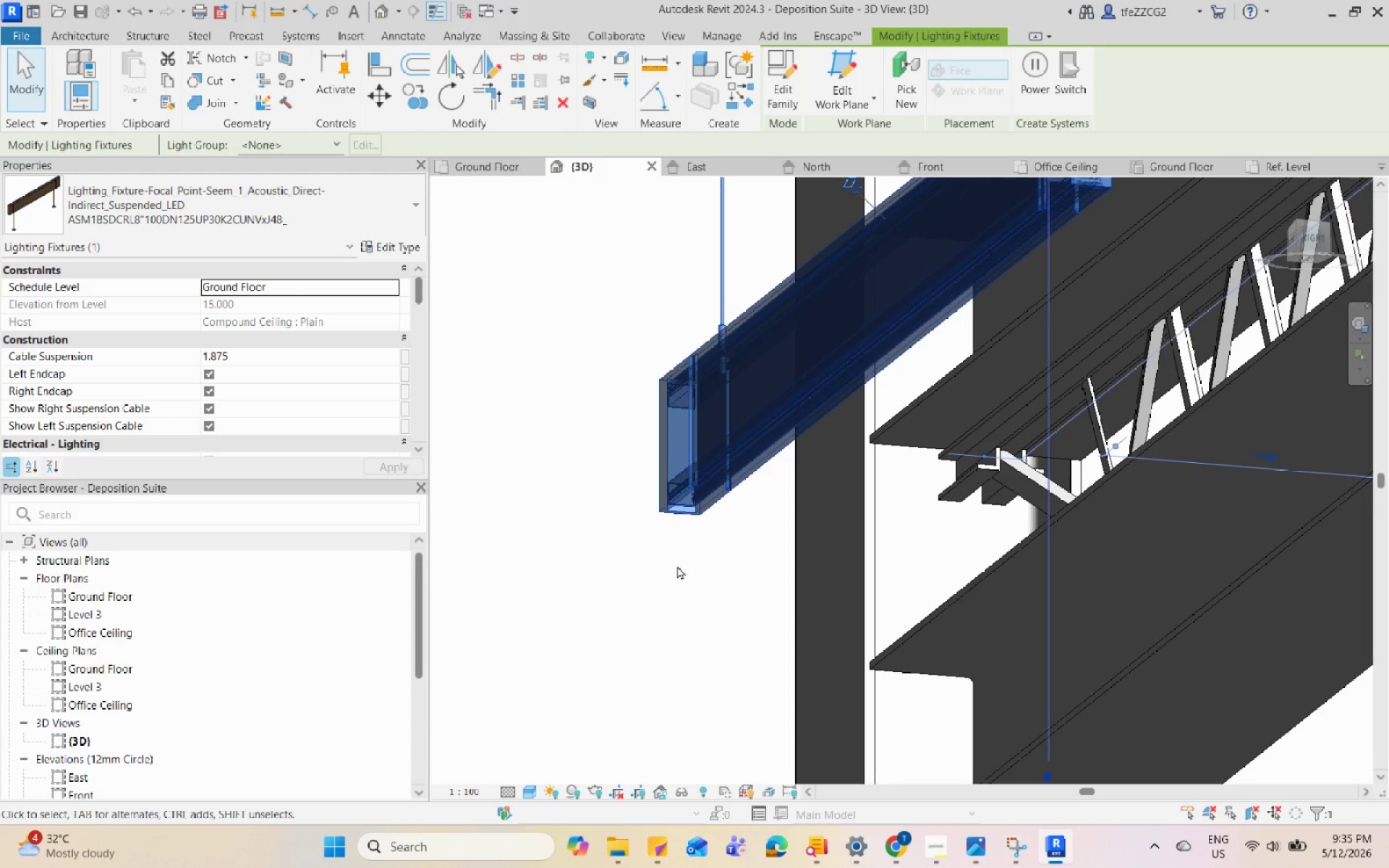 
key(Escape)
 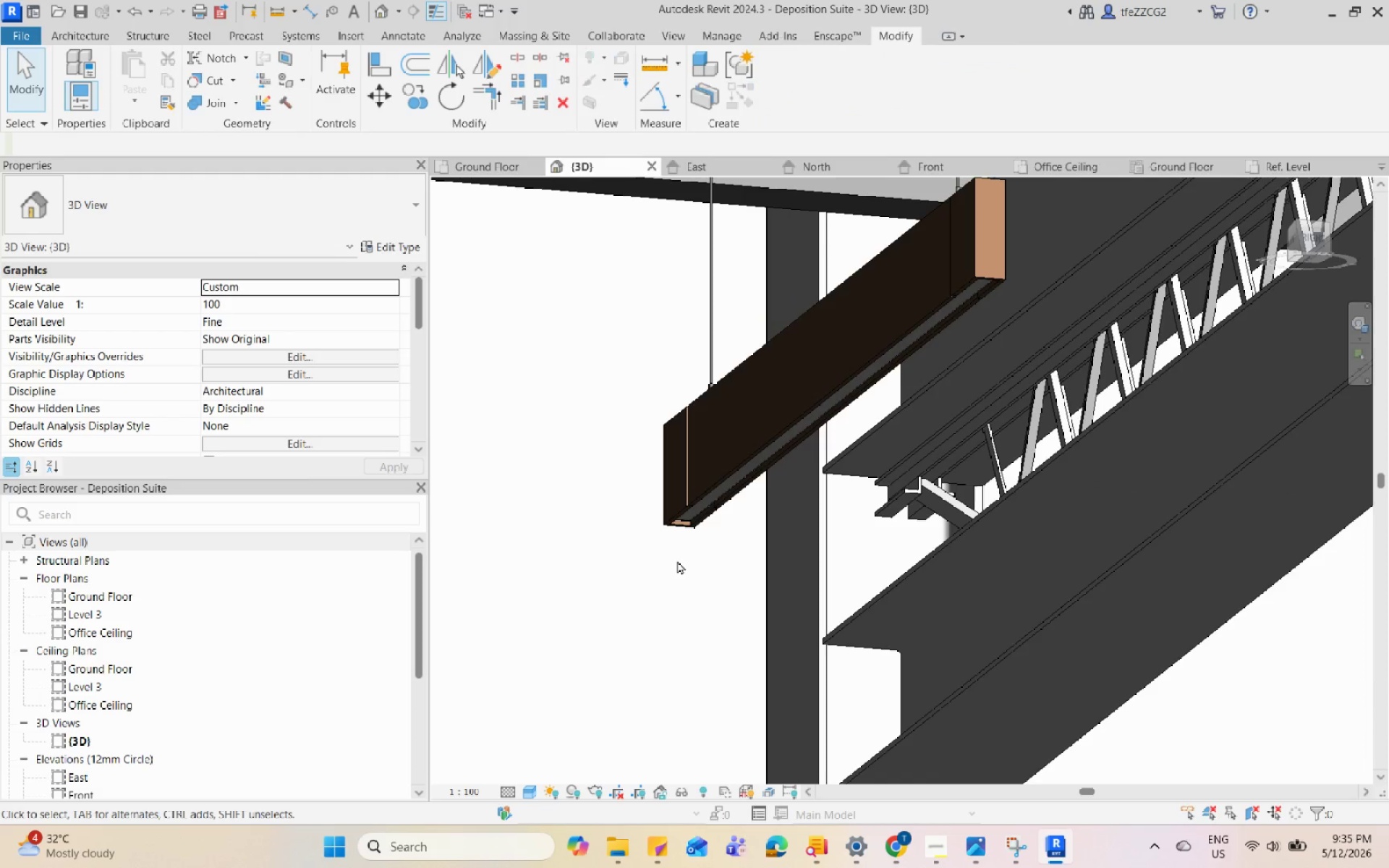 
scroll: coordinate [677, 561], scroll_direction: down, amount: 6.0
 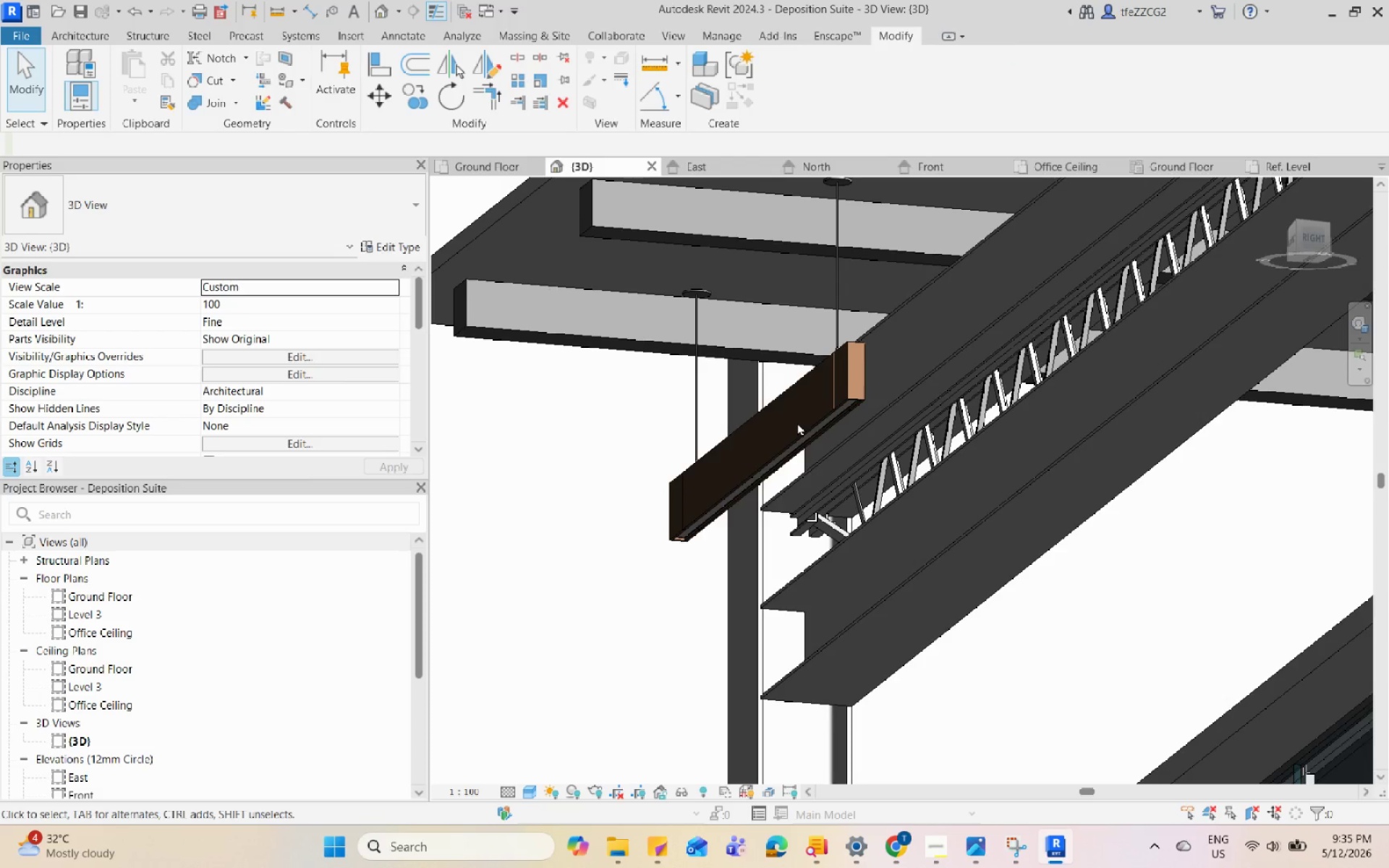 
left_click([802, 433])
 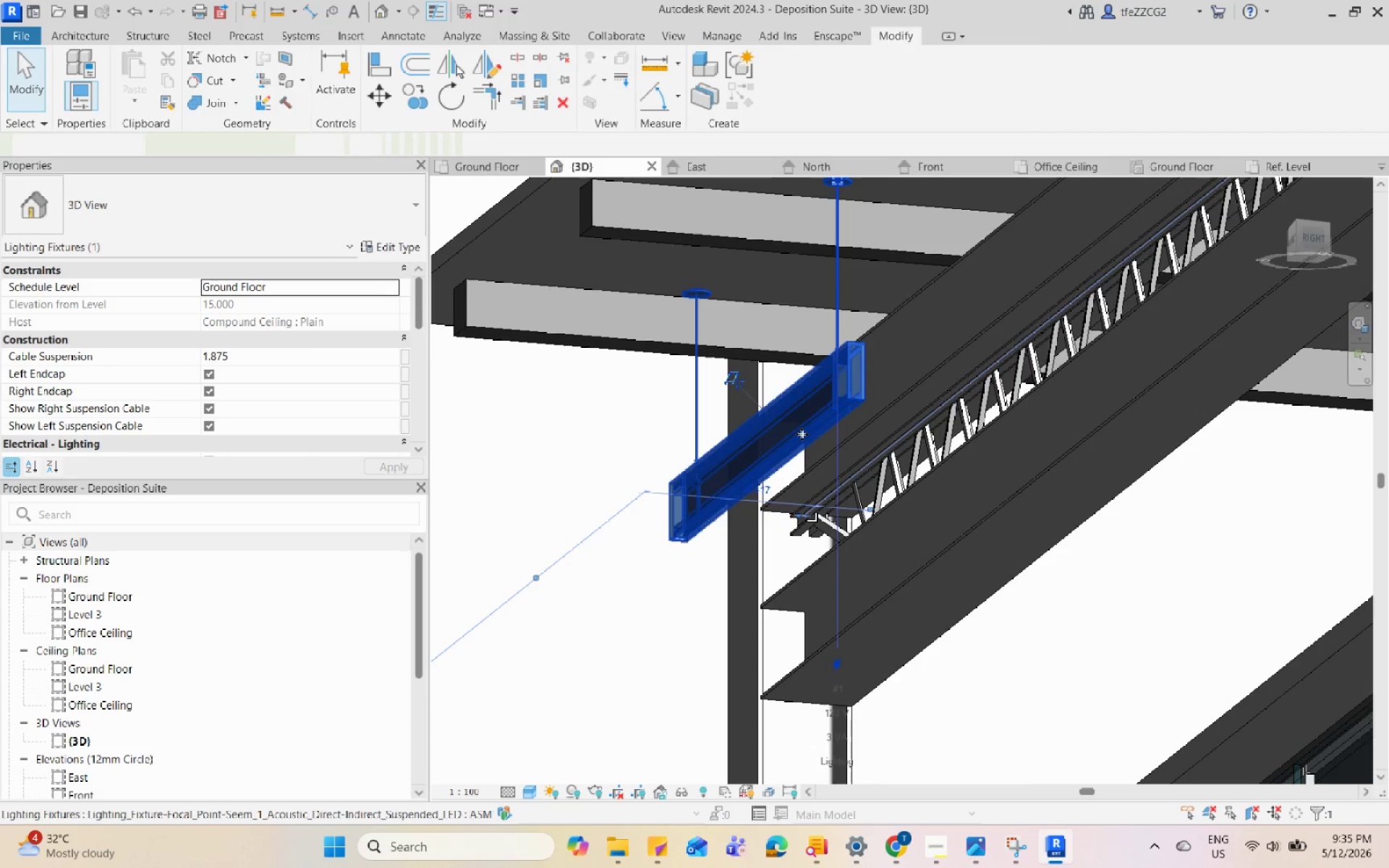 
key(Escape)
 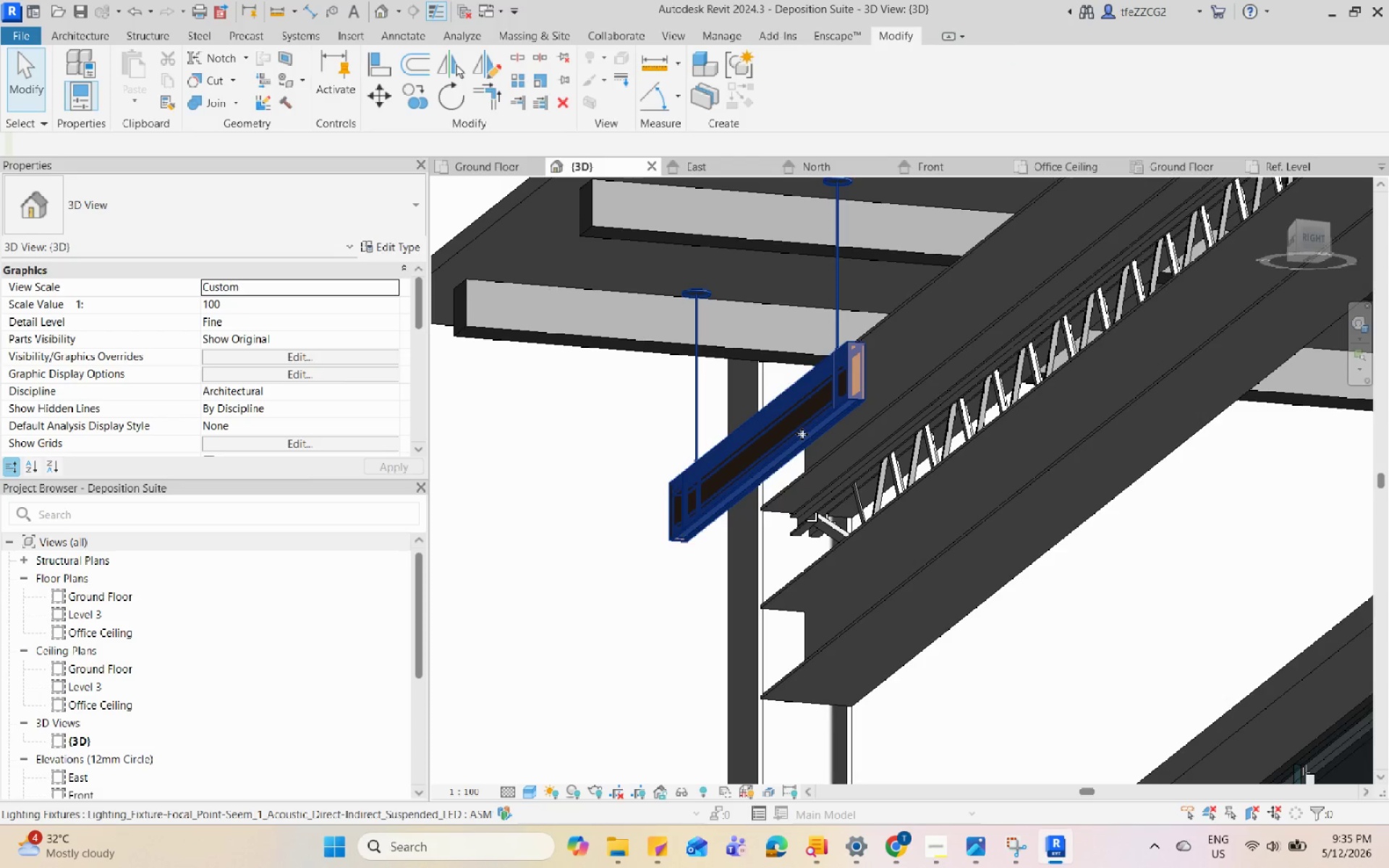 
left_click([802, 434])
 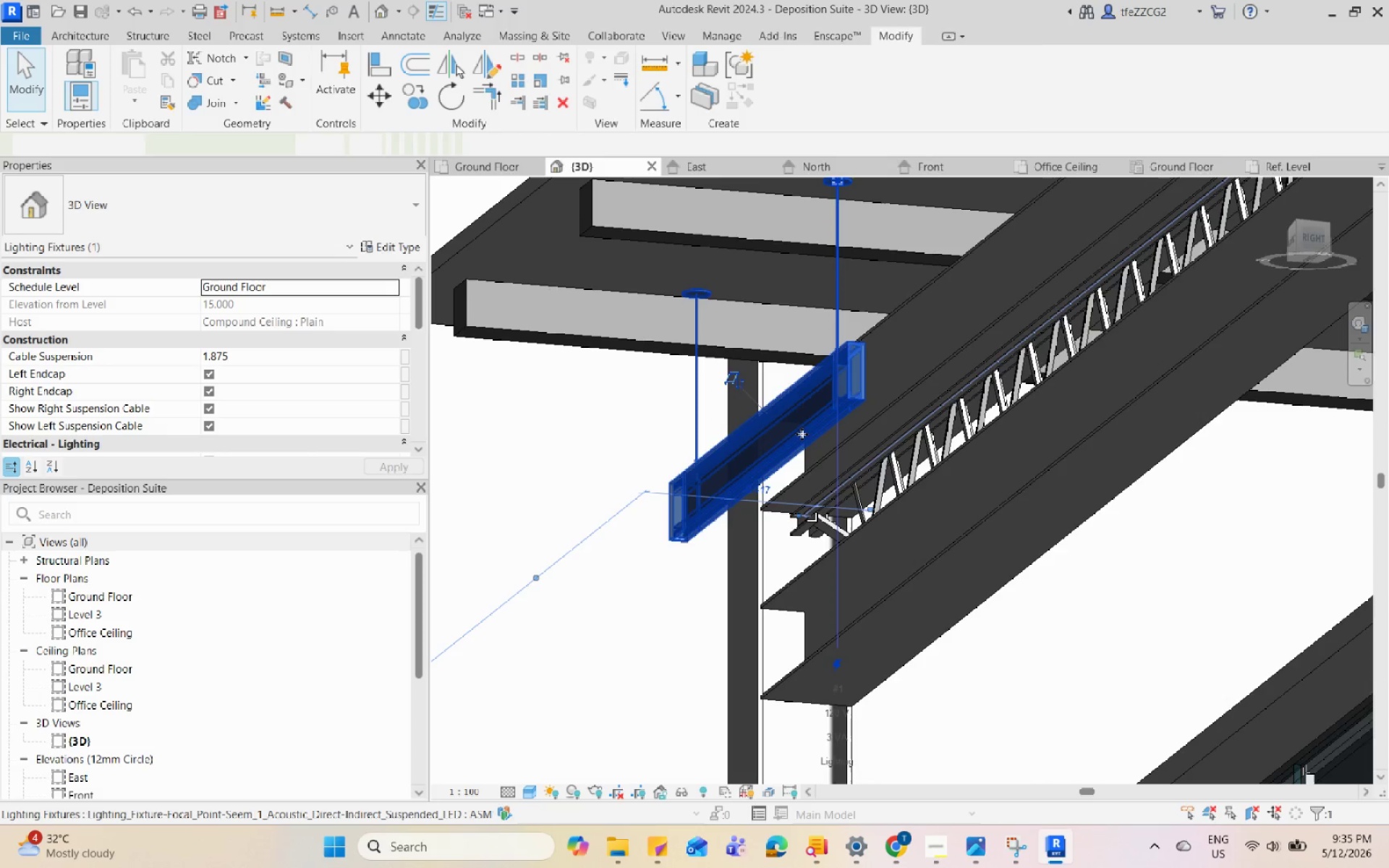 
key(Escape)
 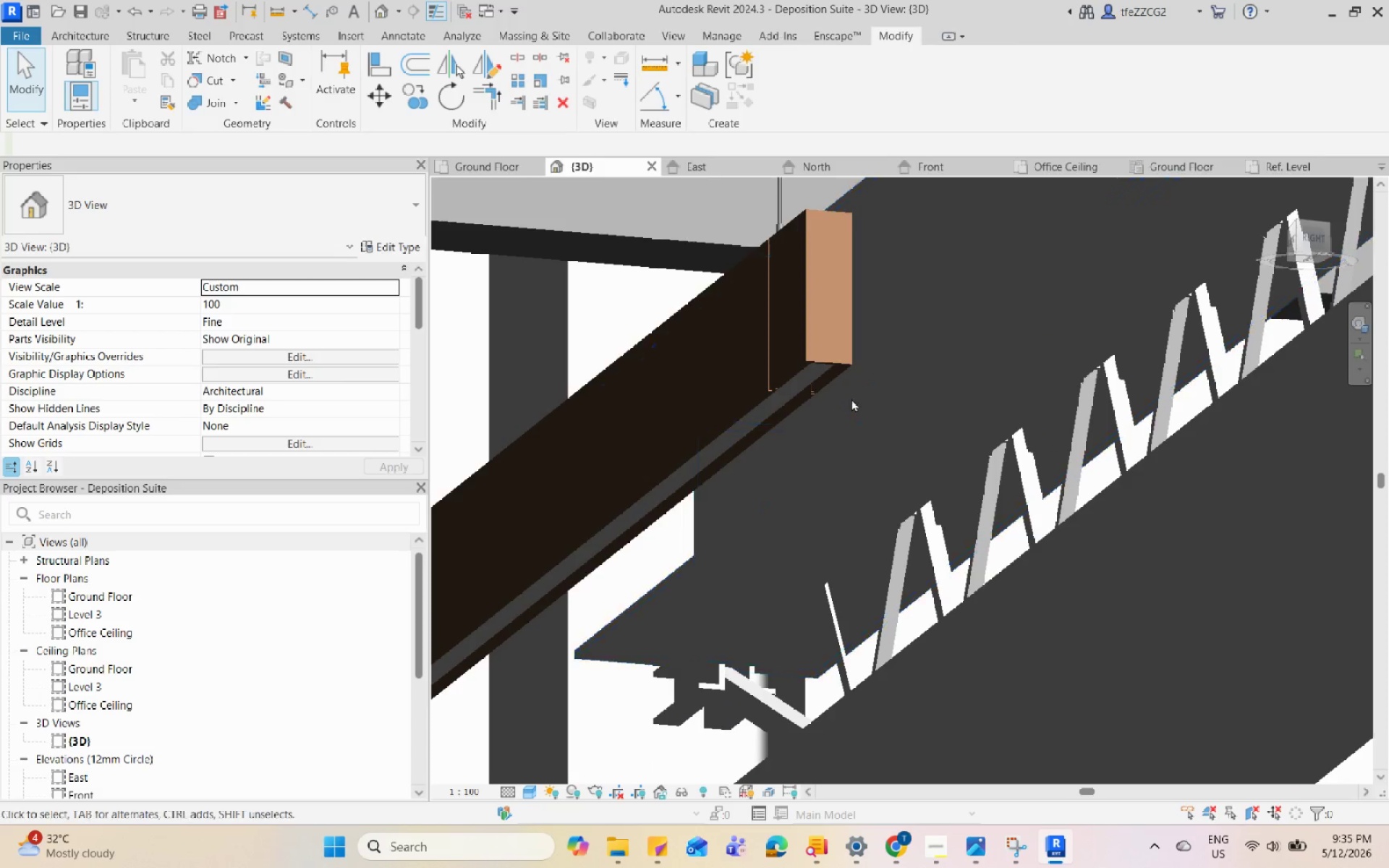 
left_click([810, 357])
 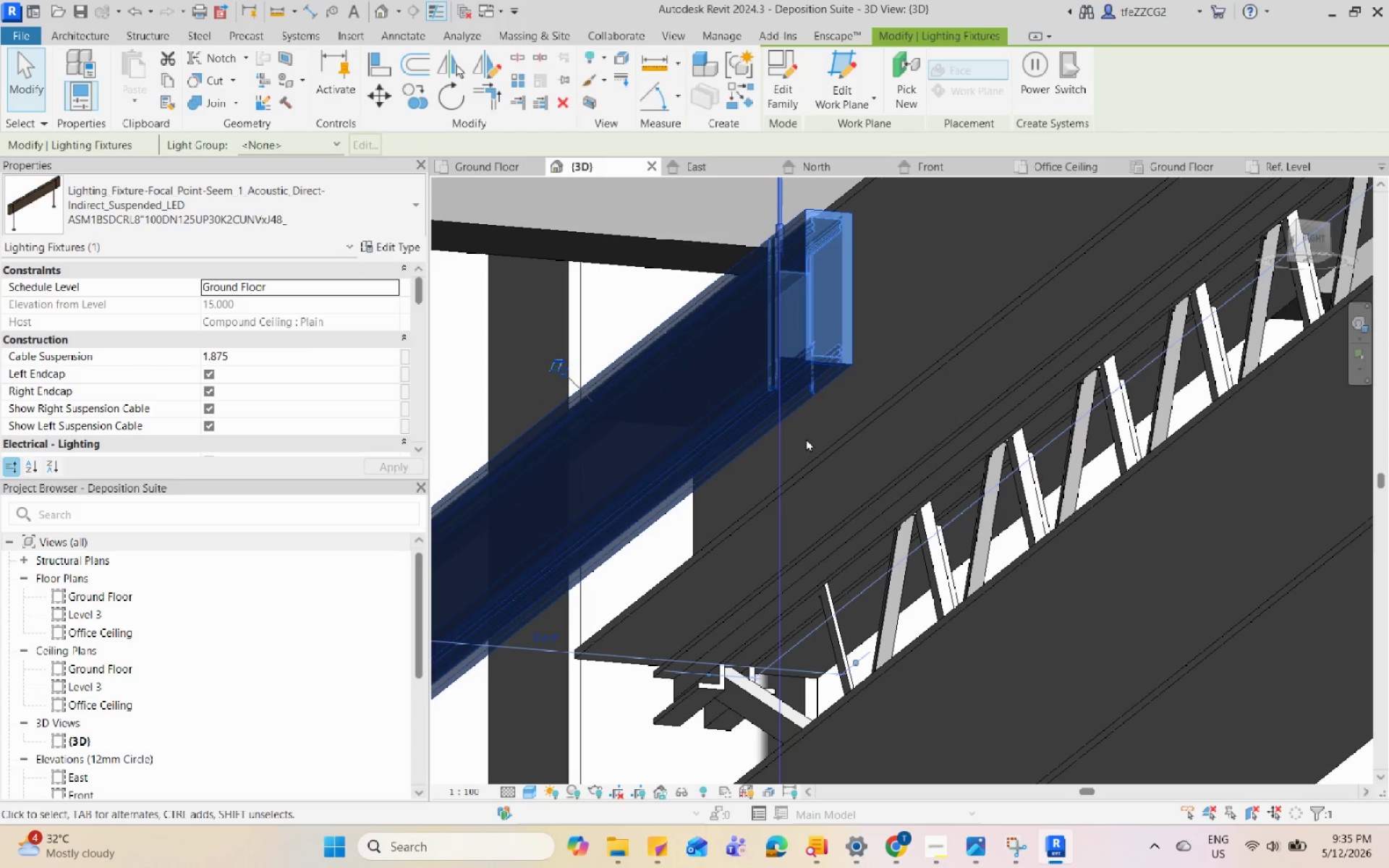 
scroll: coordinate [824, 346], scroll_direction: up, amount: 16.0
 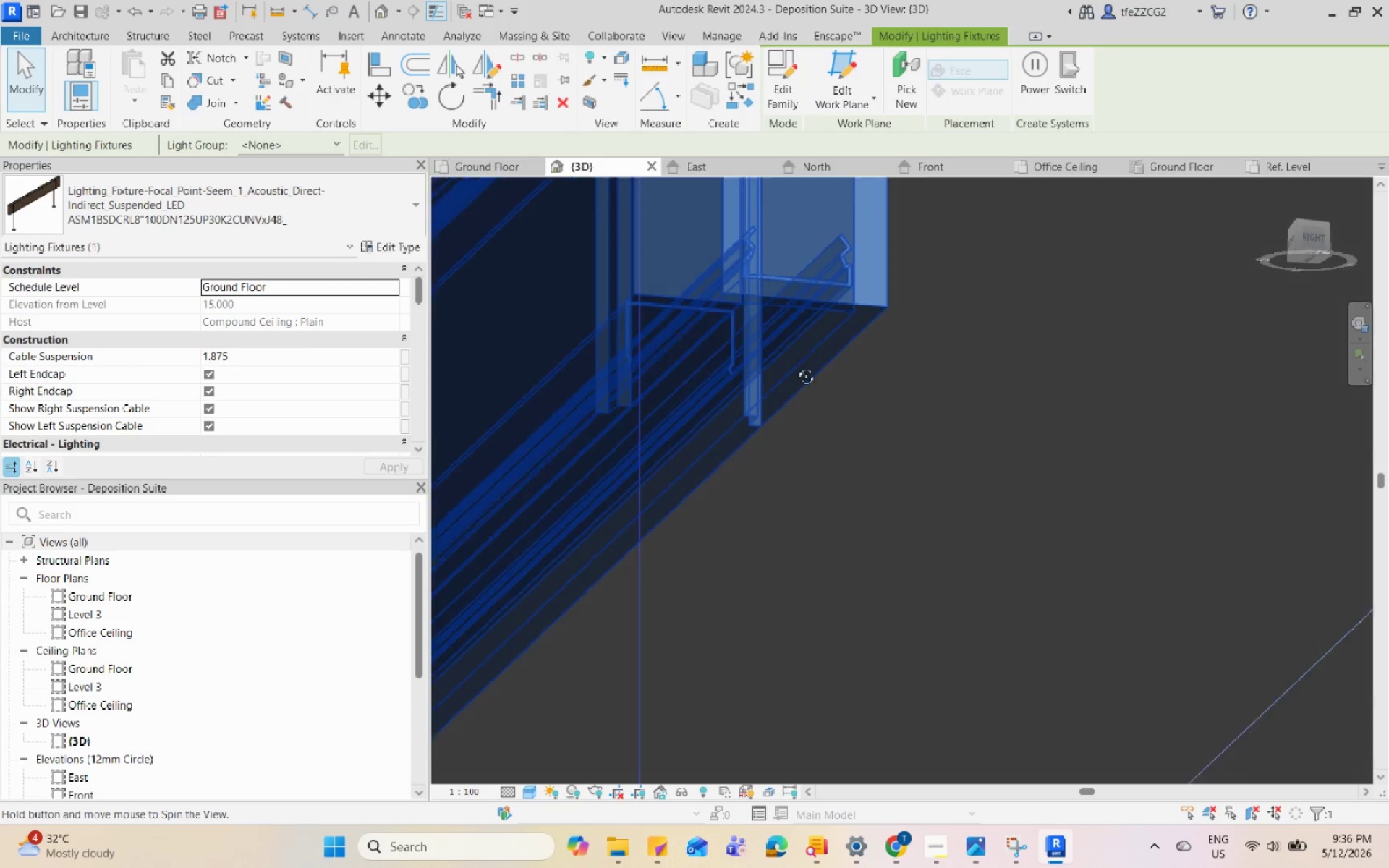 
key(Escape)
 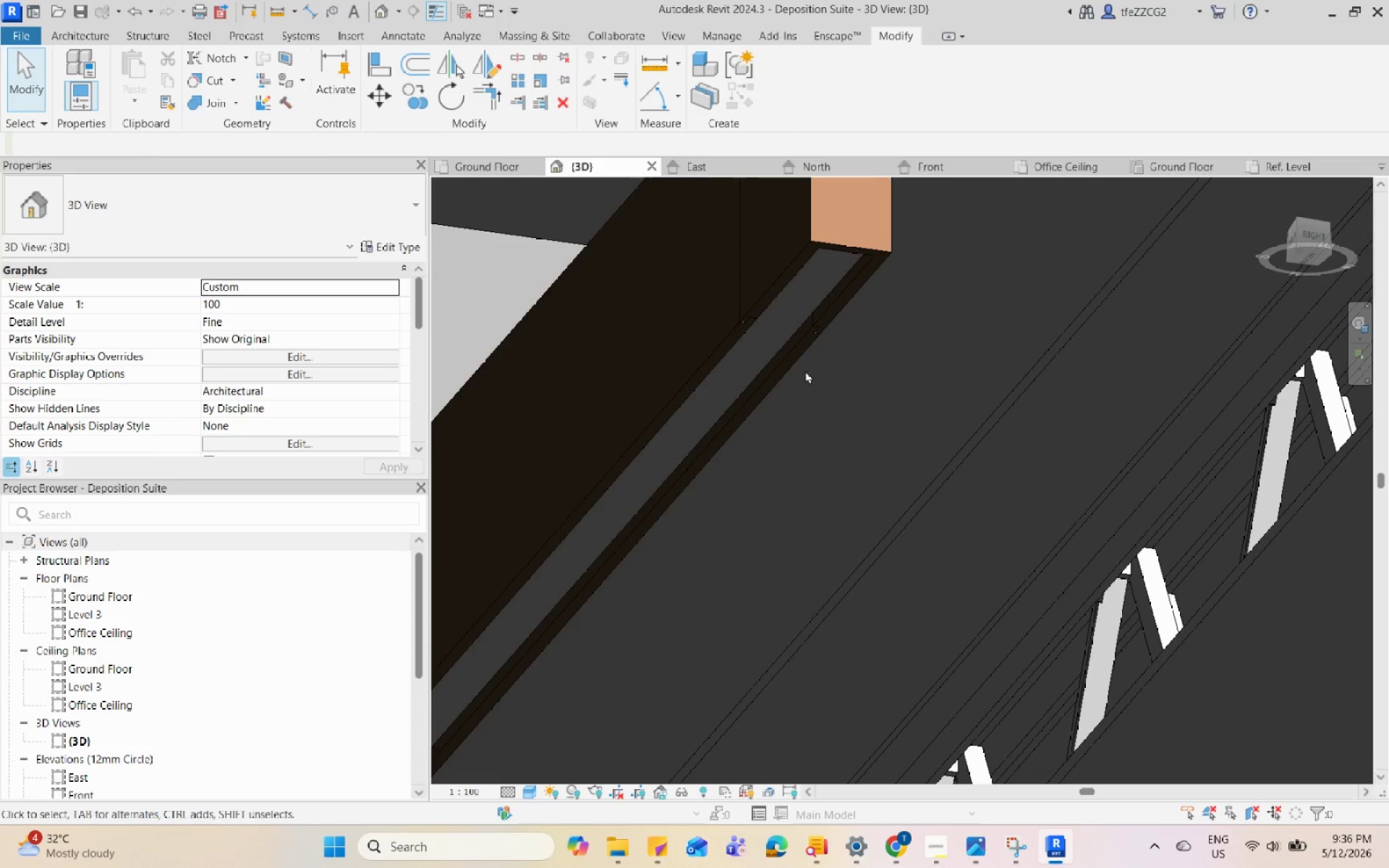 
scroll: coordinate [791, 490], scroll_direction: down, amount: 3.0
 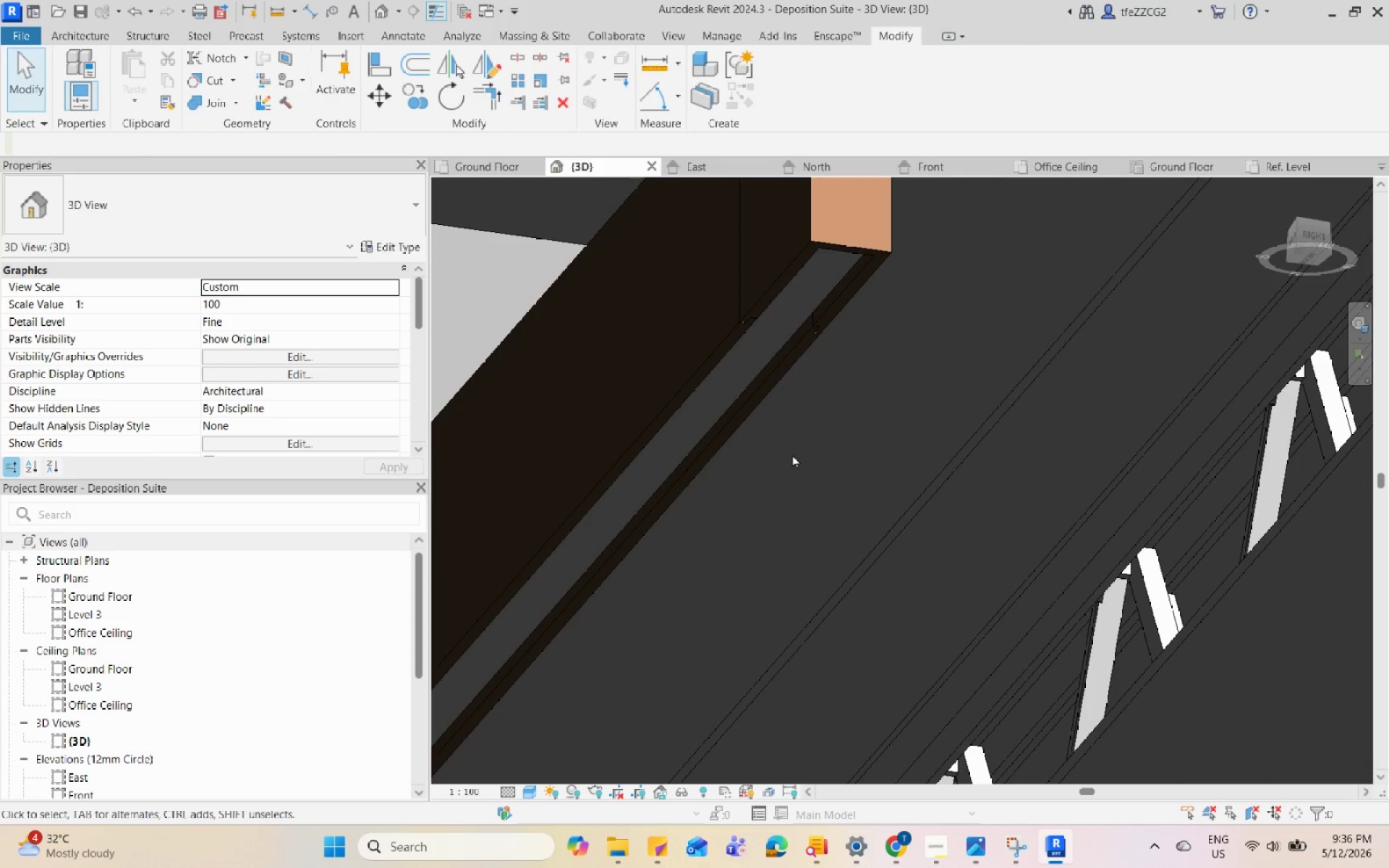 
left_click([812, 330])
 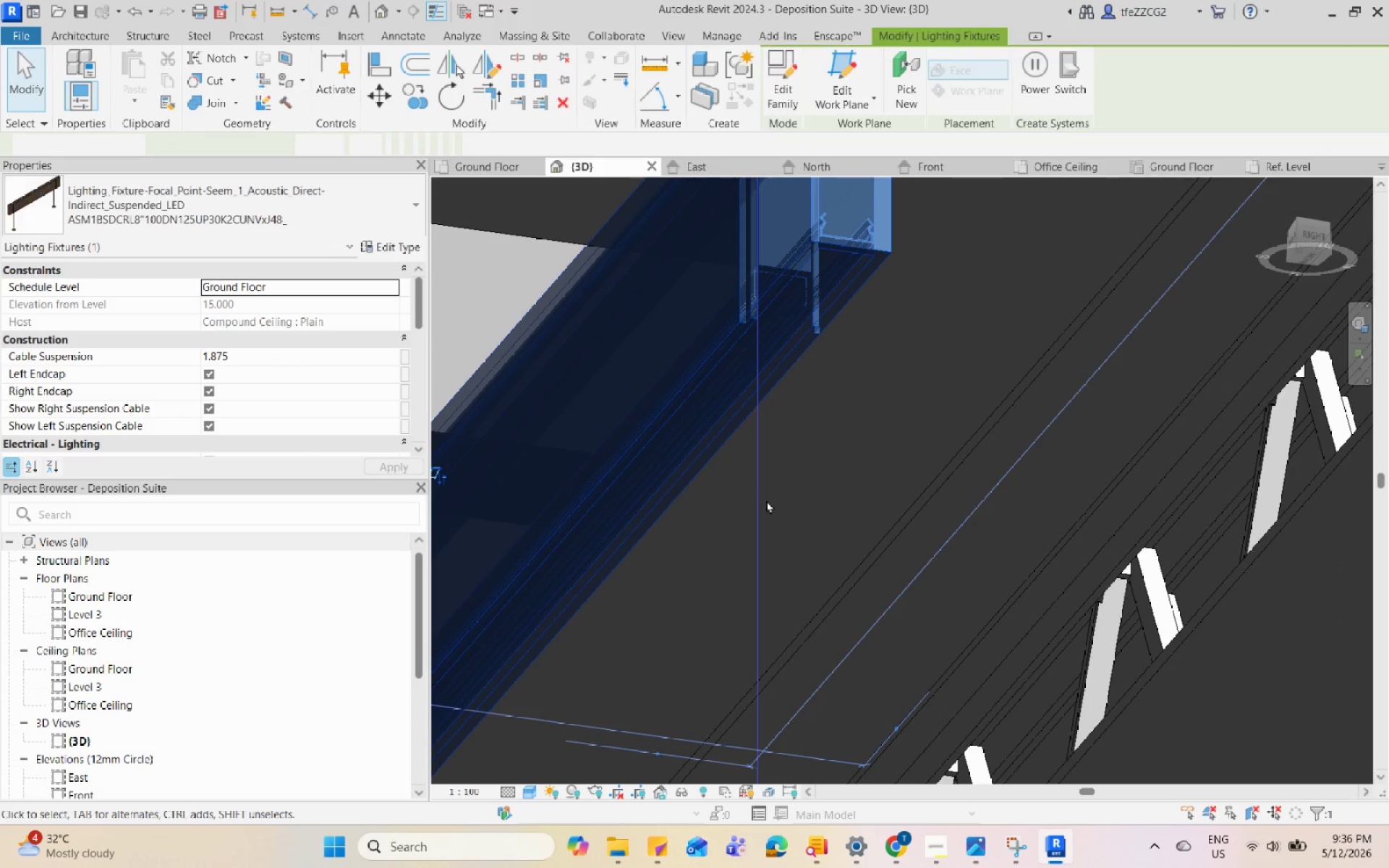 
key(Escape)
 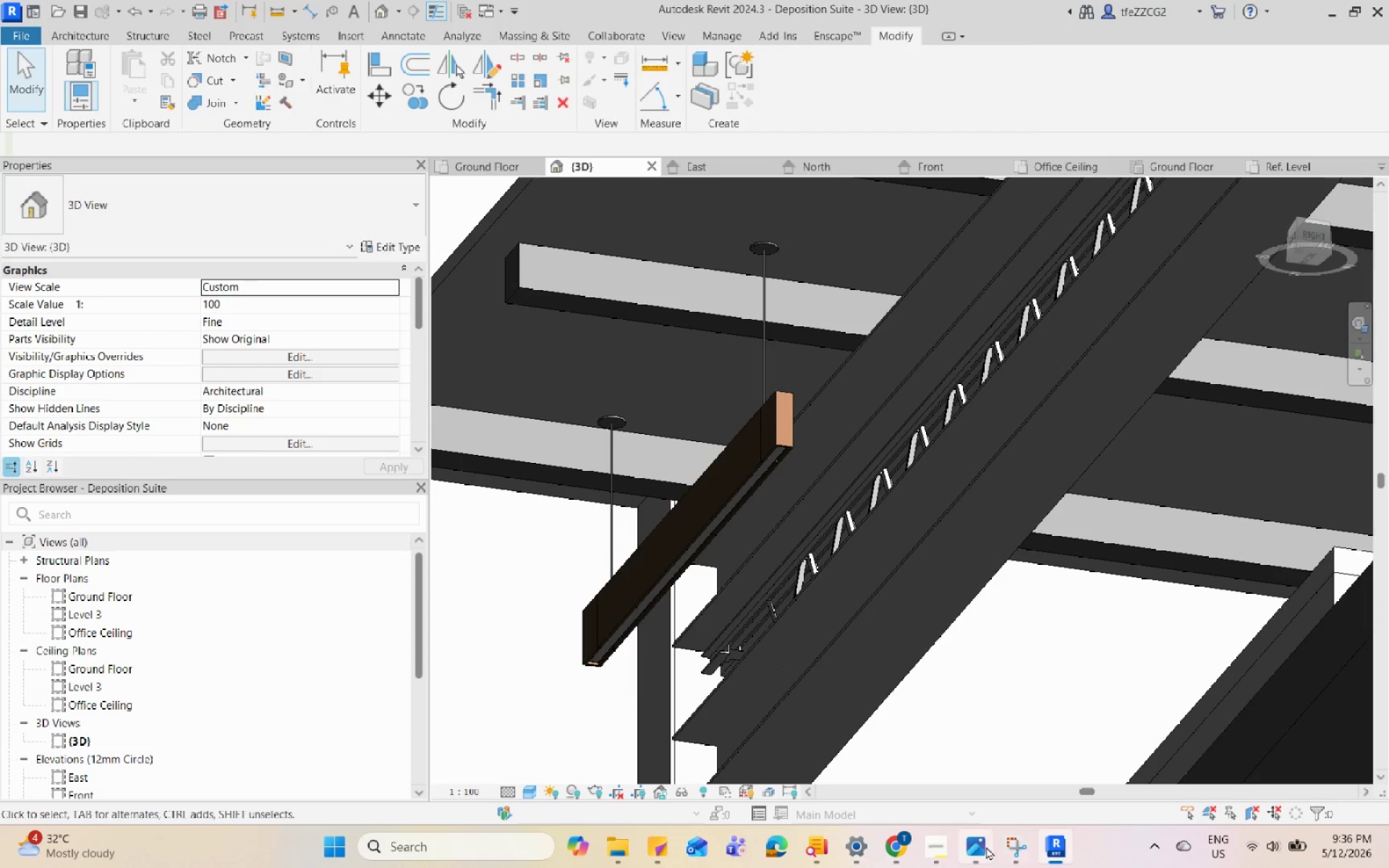 
scroll: coordinate [766, 501], scroll_direction: down, amount: 6.0
 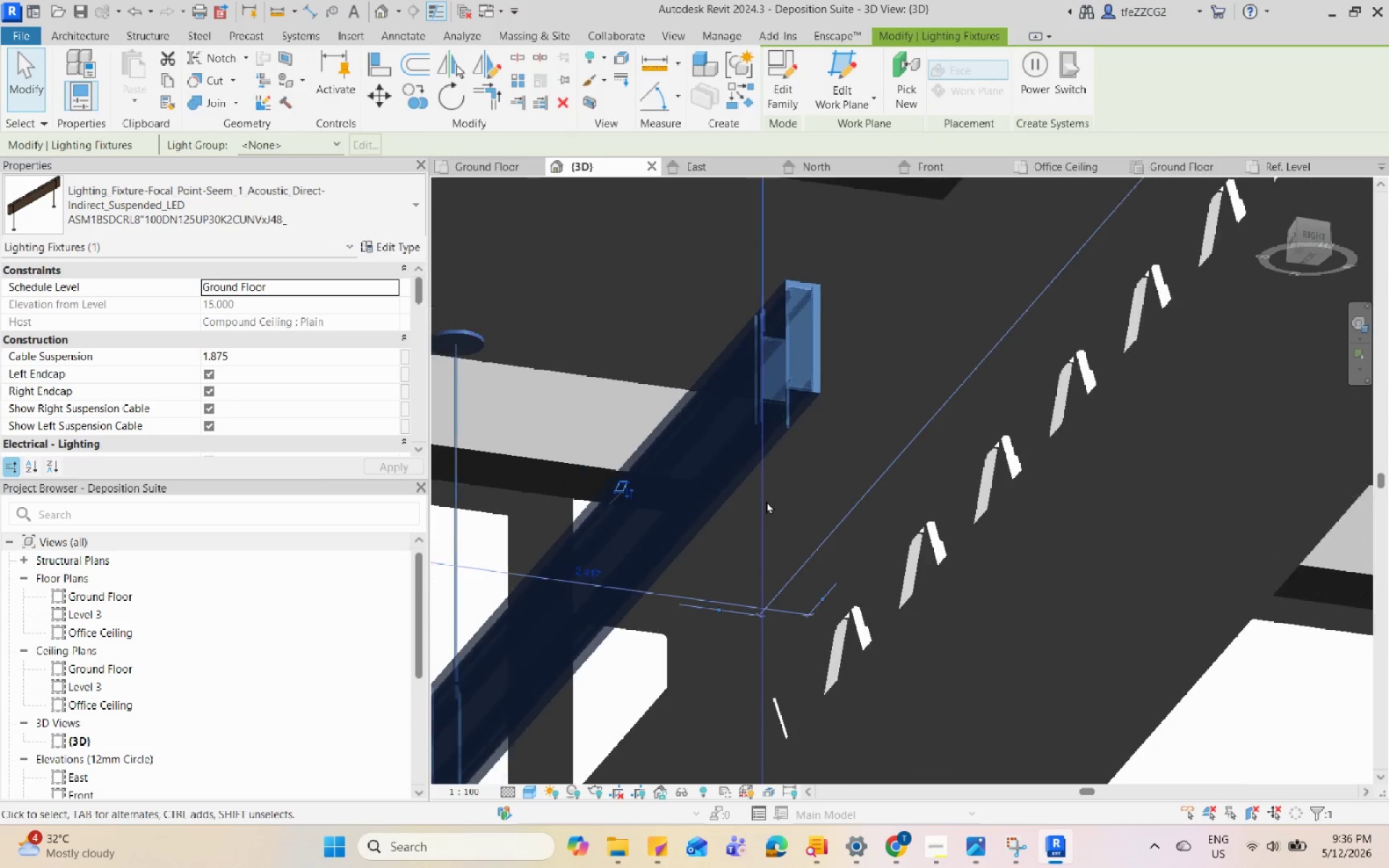 
left_click([765, 448])
 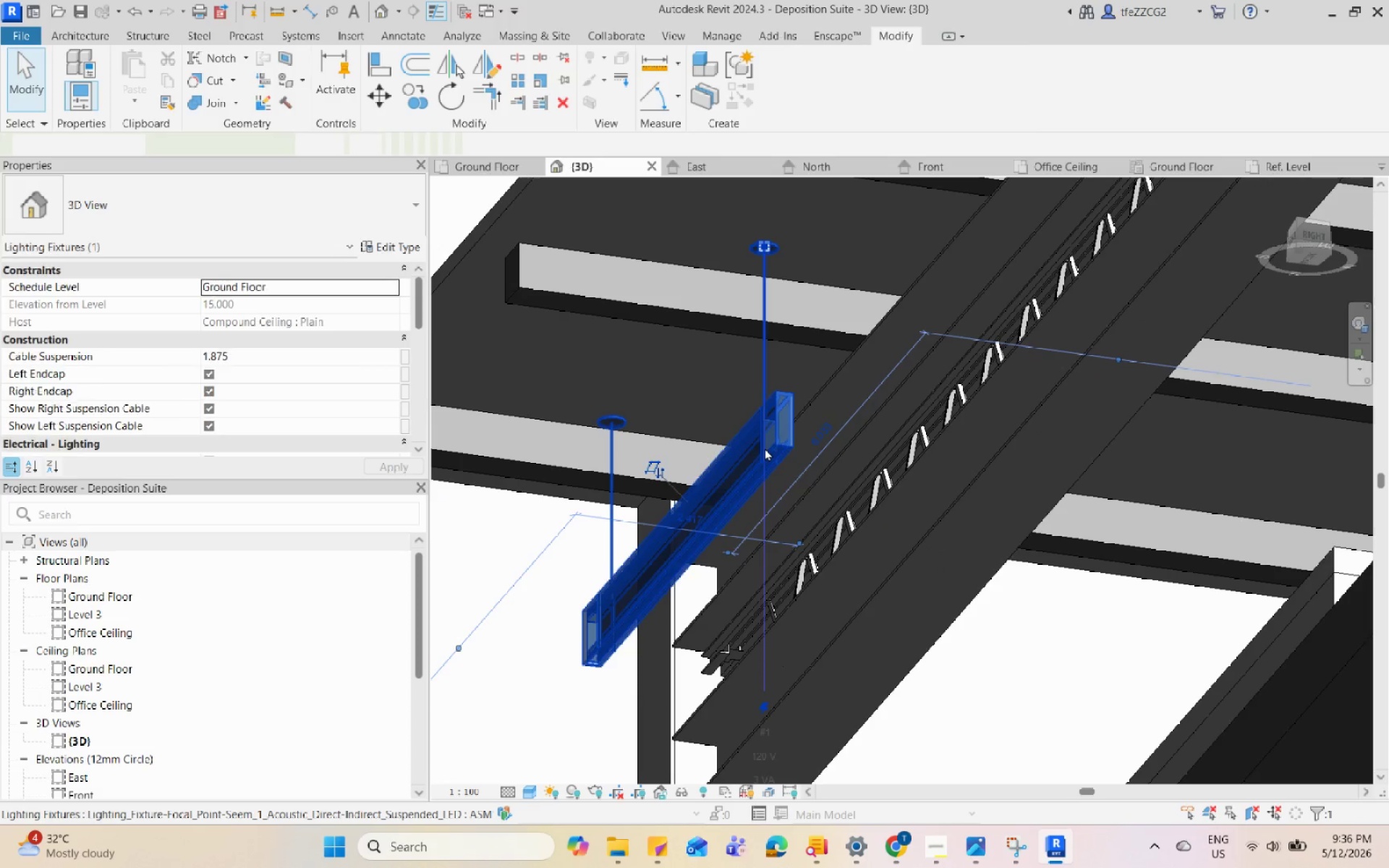 
key(Escape)
 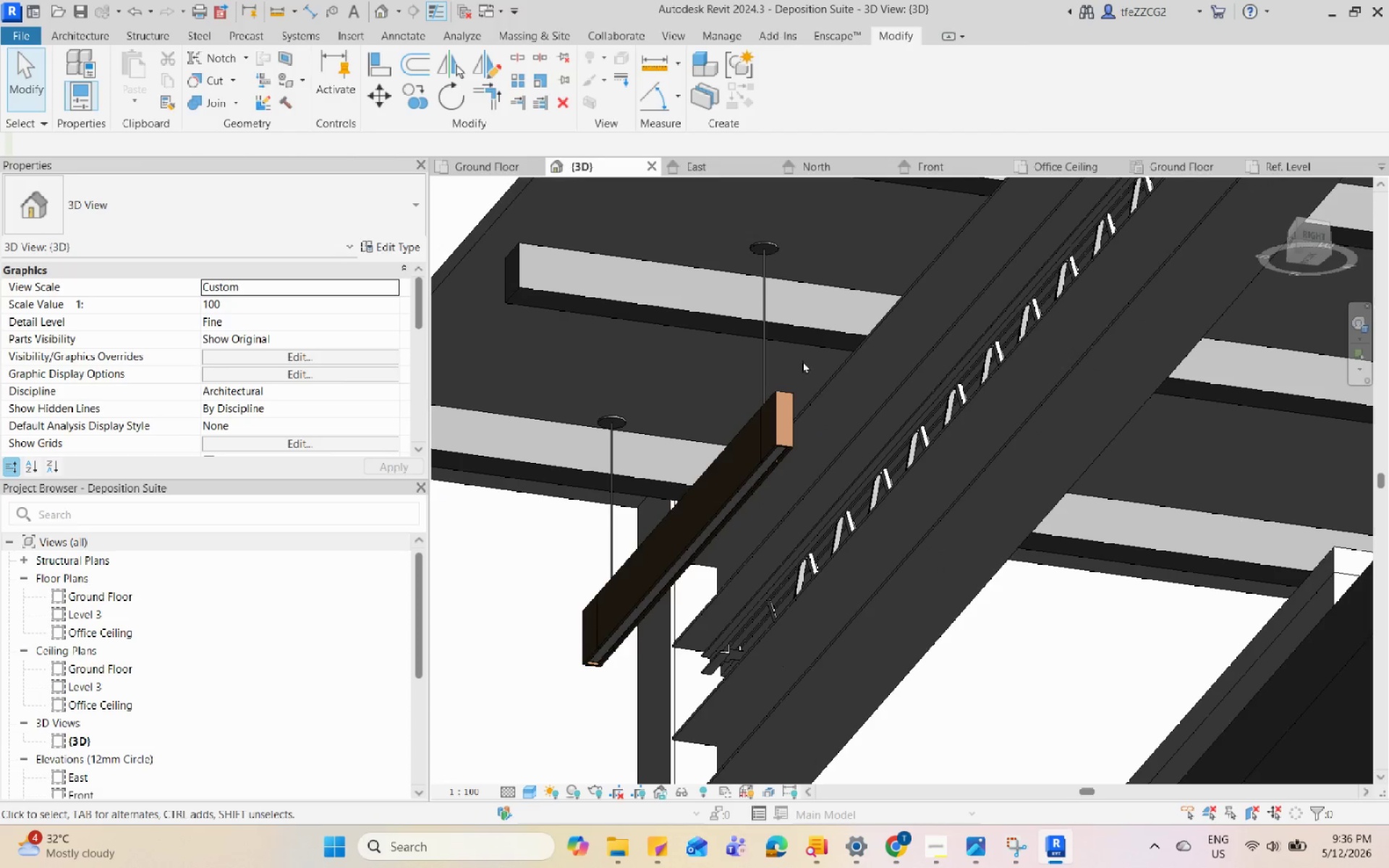 
left_click([769, 407])
 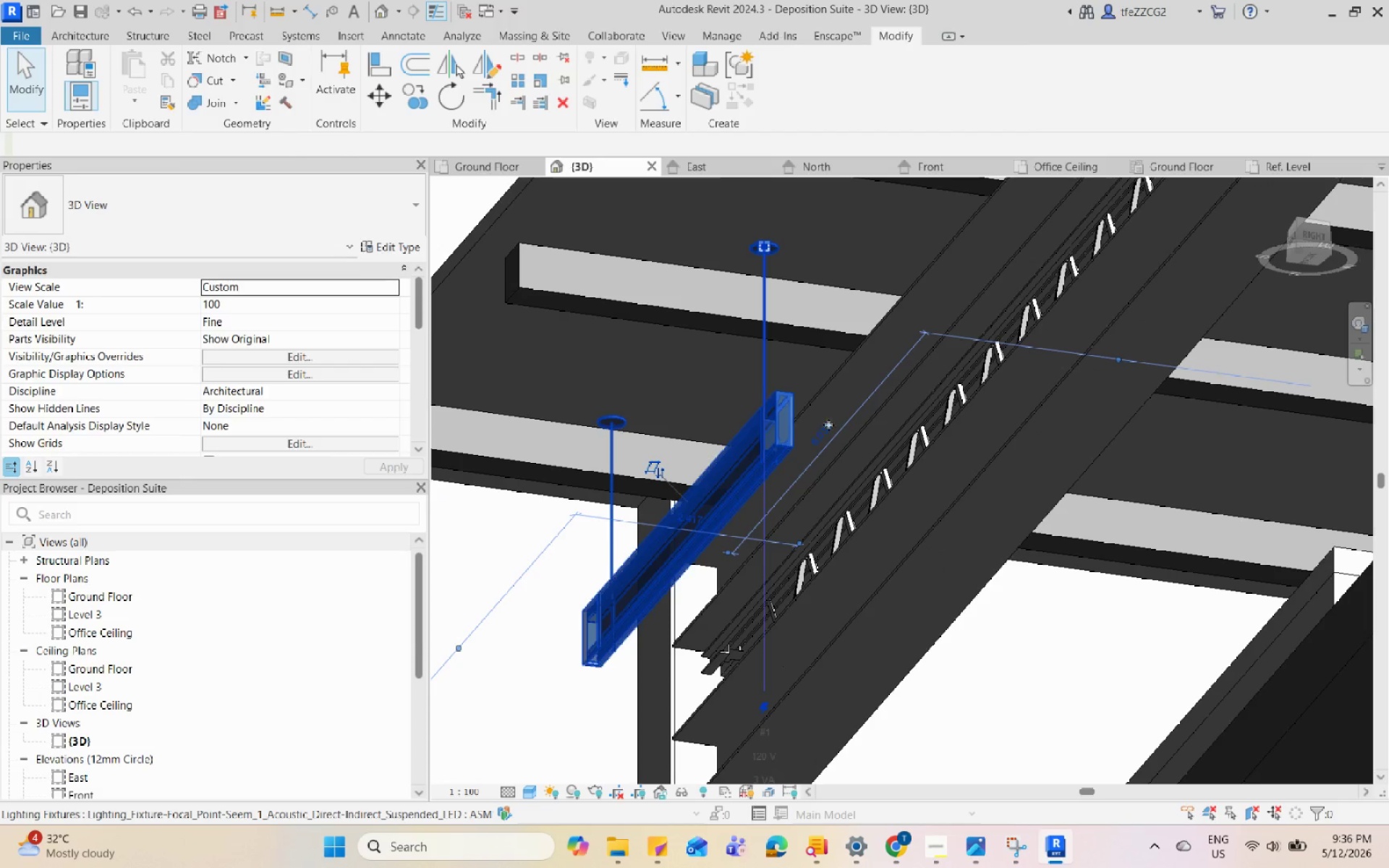 
hold_key(key=ShiftLeft, duration=1.51)
 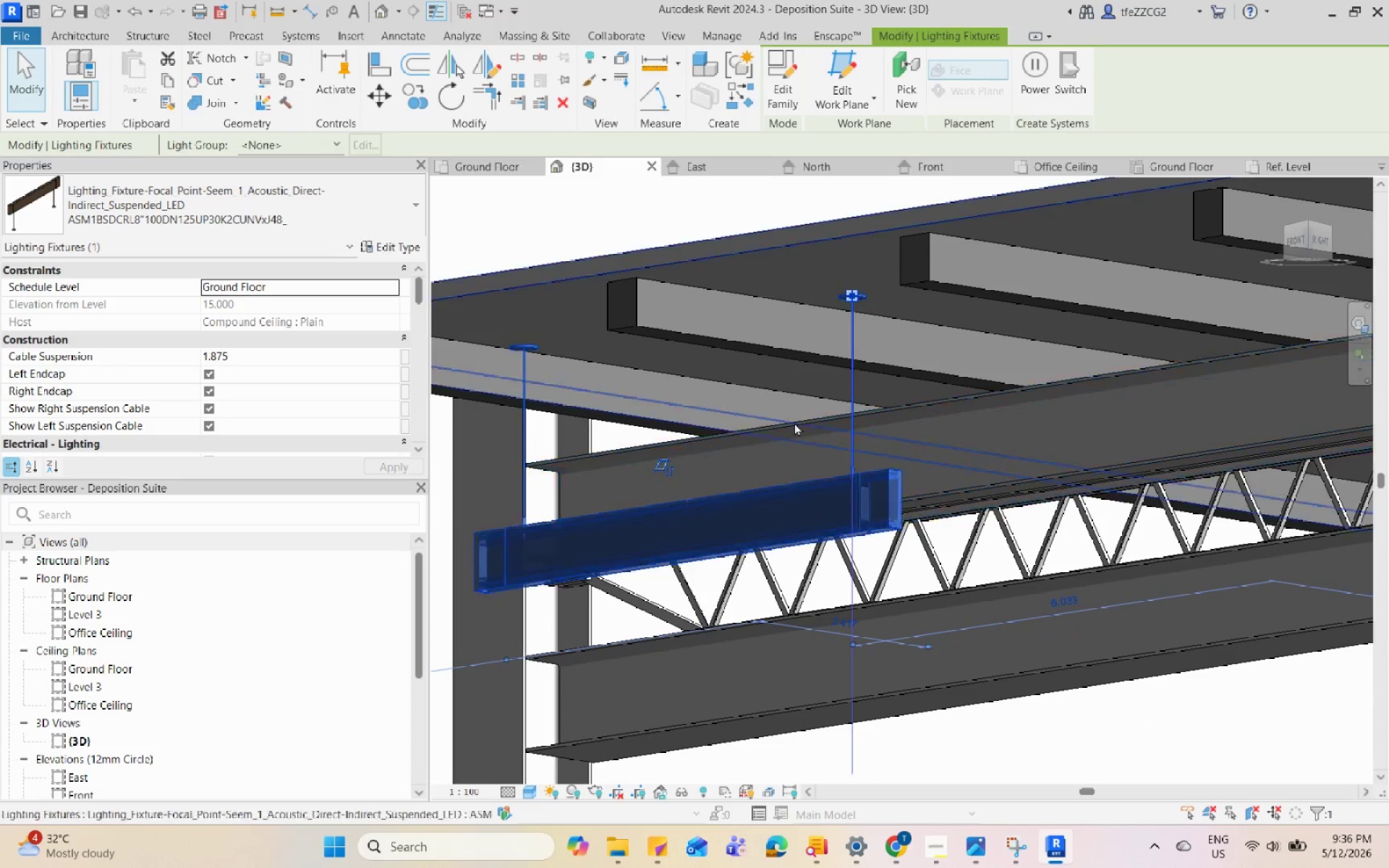 
hold_key(key=ShiftLeft, duration=4.73)
 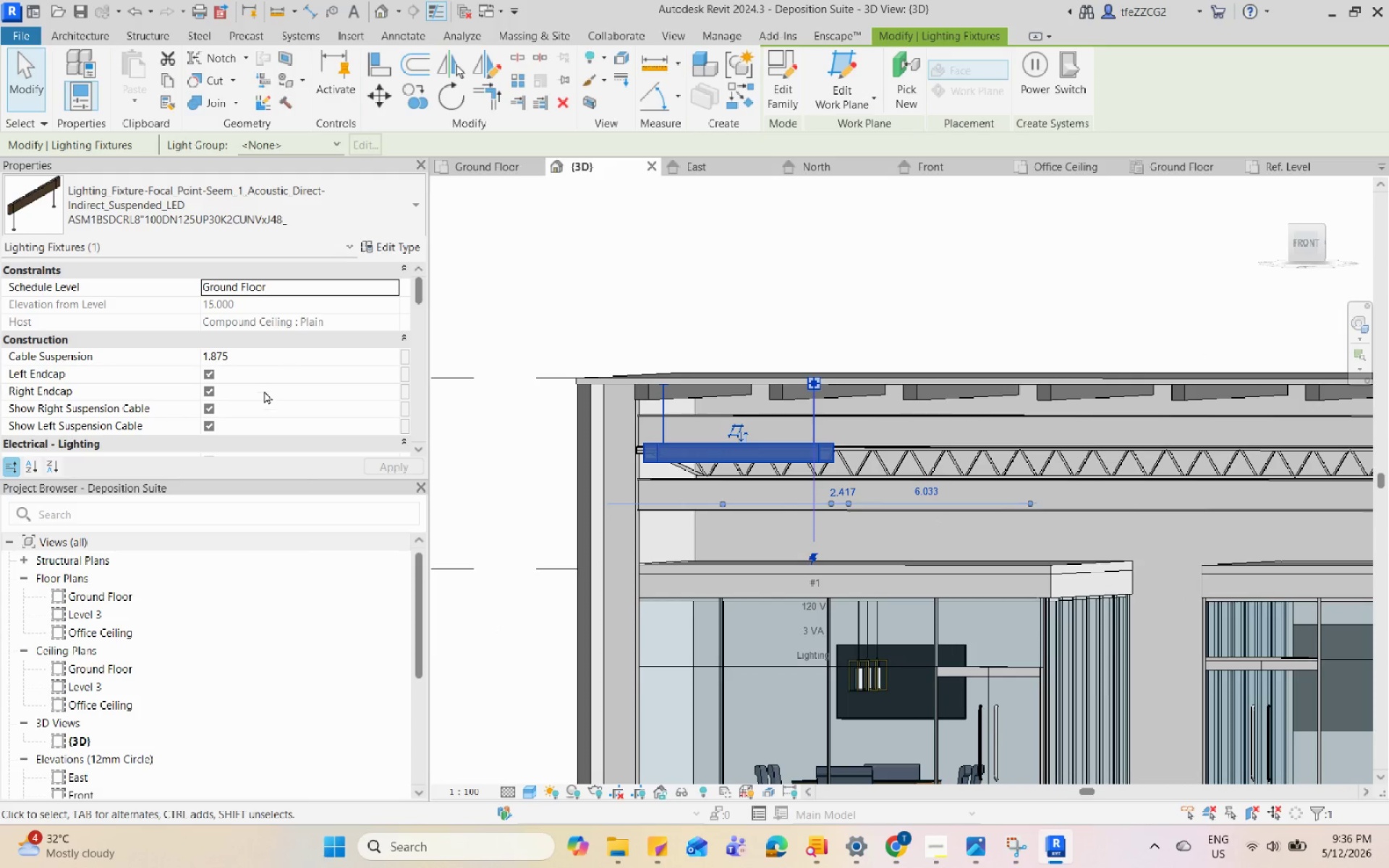 
scroll: coordinate [763, 415], scroll_direction: down, amount: 8.0
 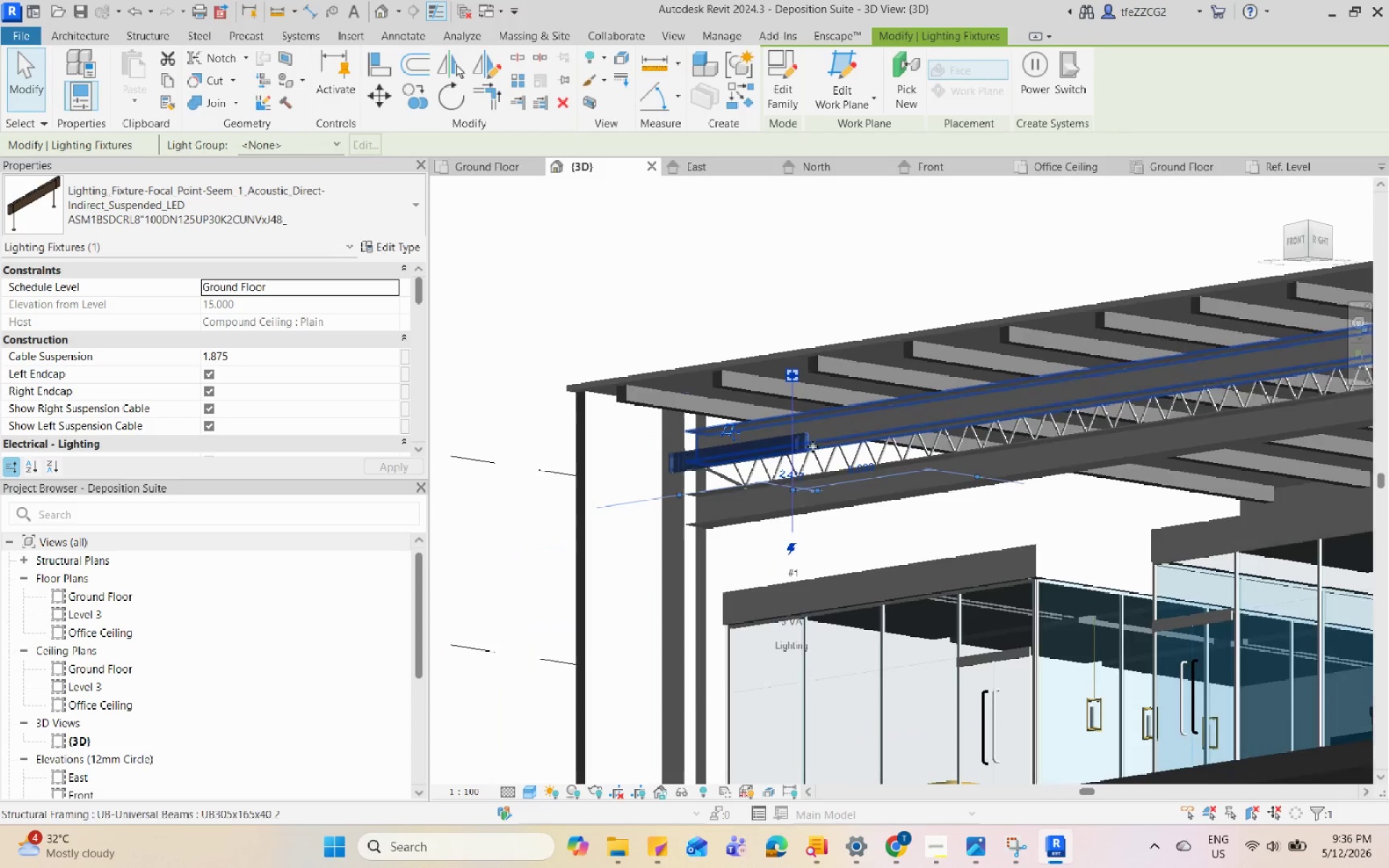 
left_click([272, 358])
 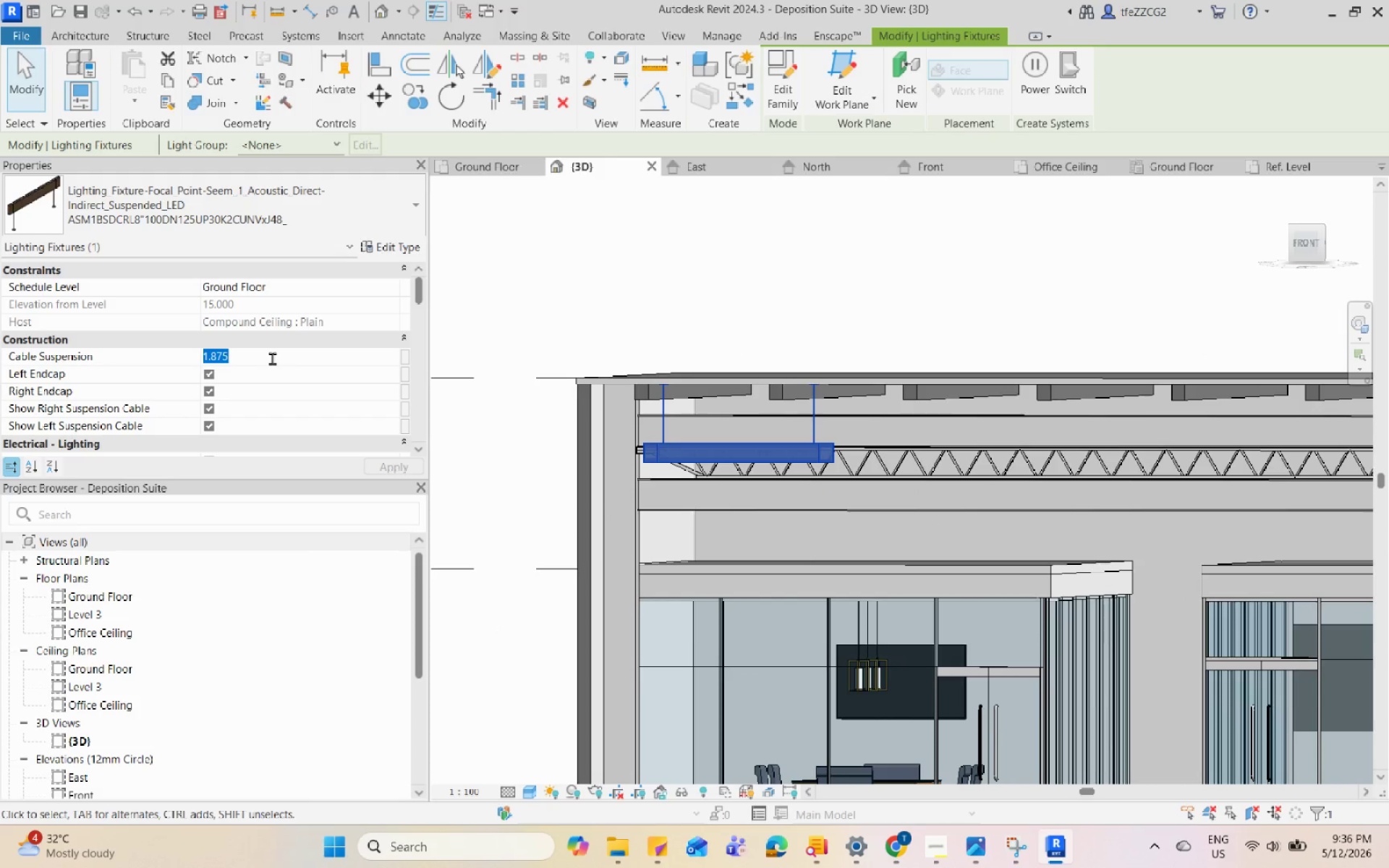 
key(Numpad3)
 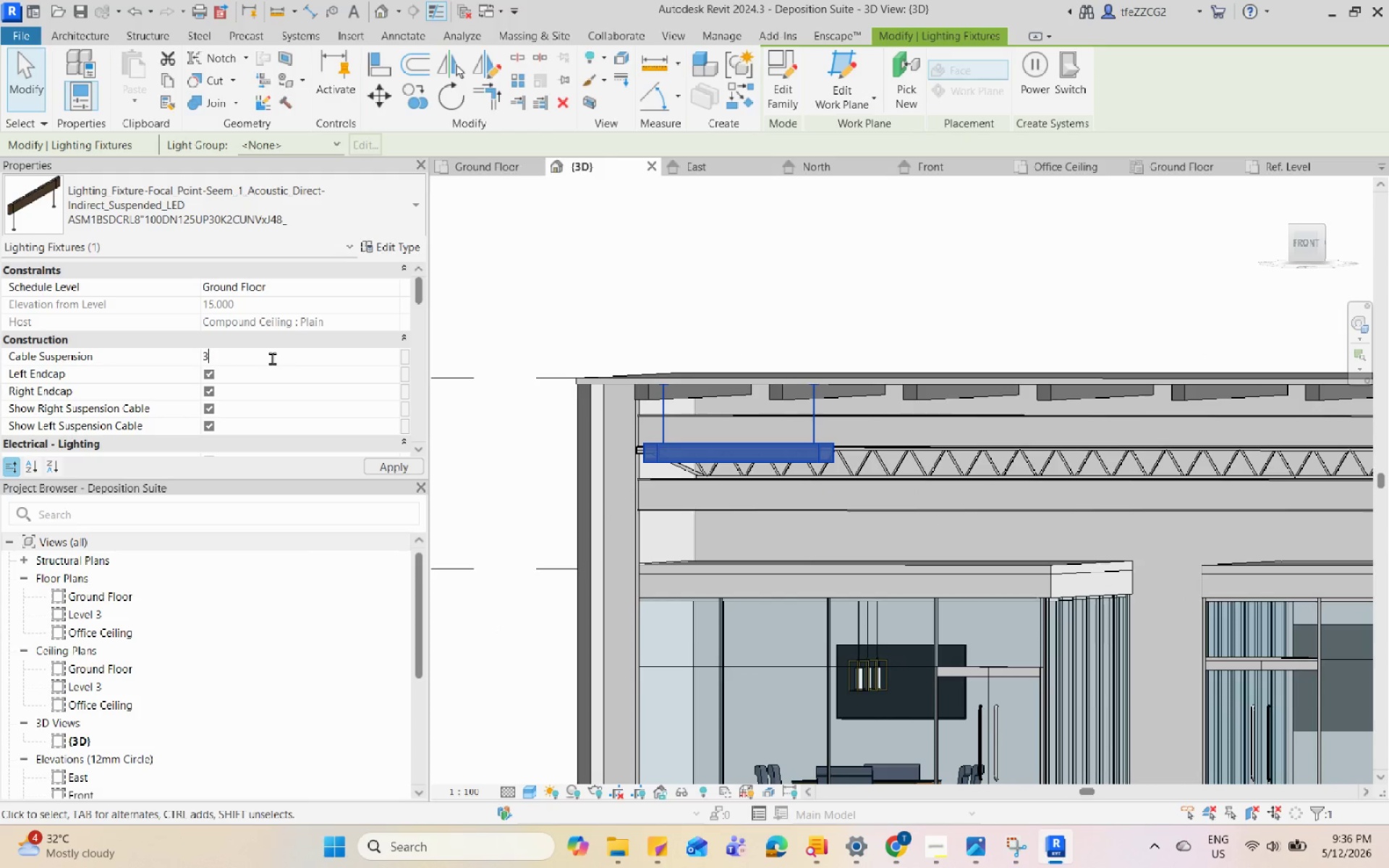 
key(Enter)
 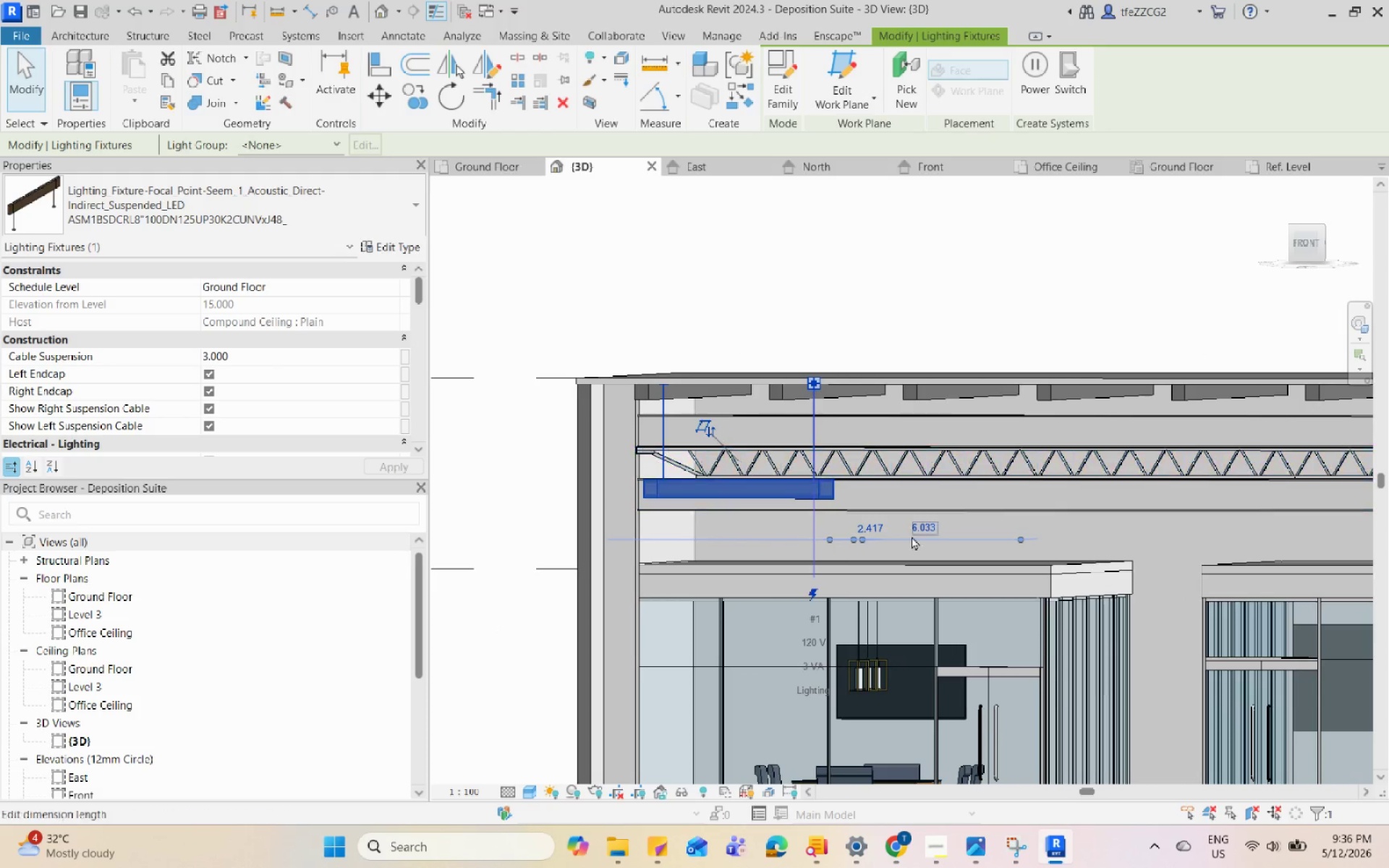 
hold_key(key=ShiftLeft, duration=1.11)
 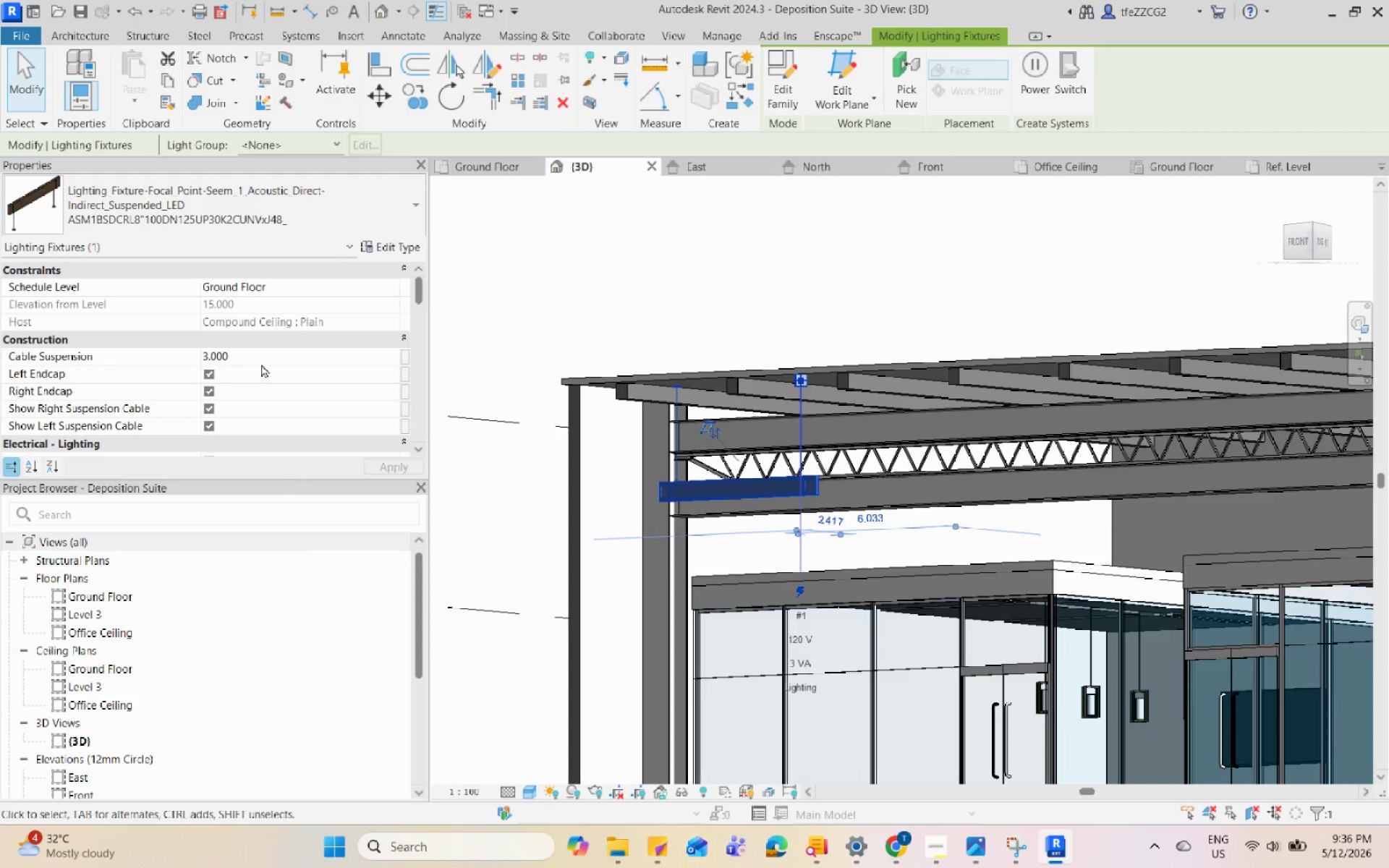 
left_click([271, 359])
 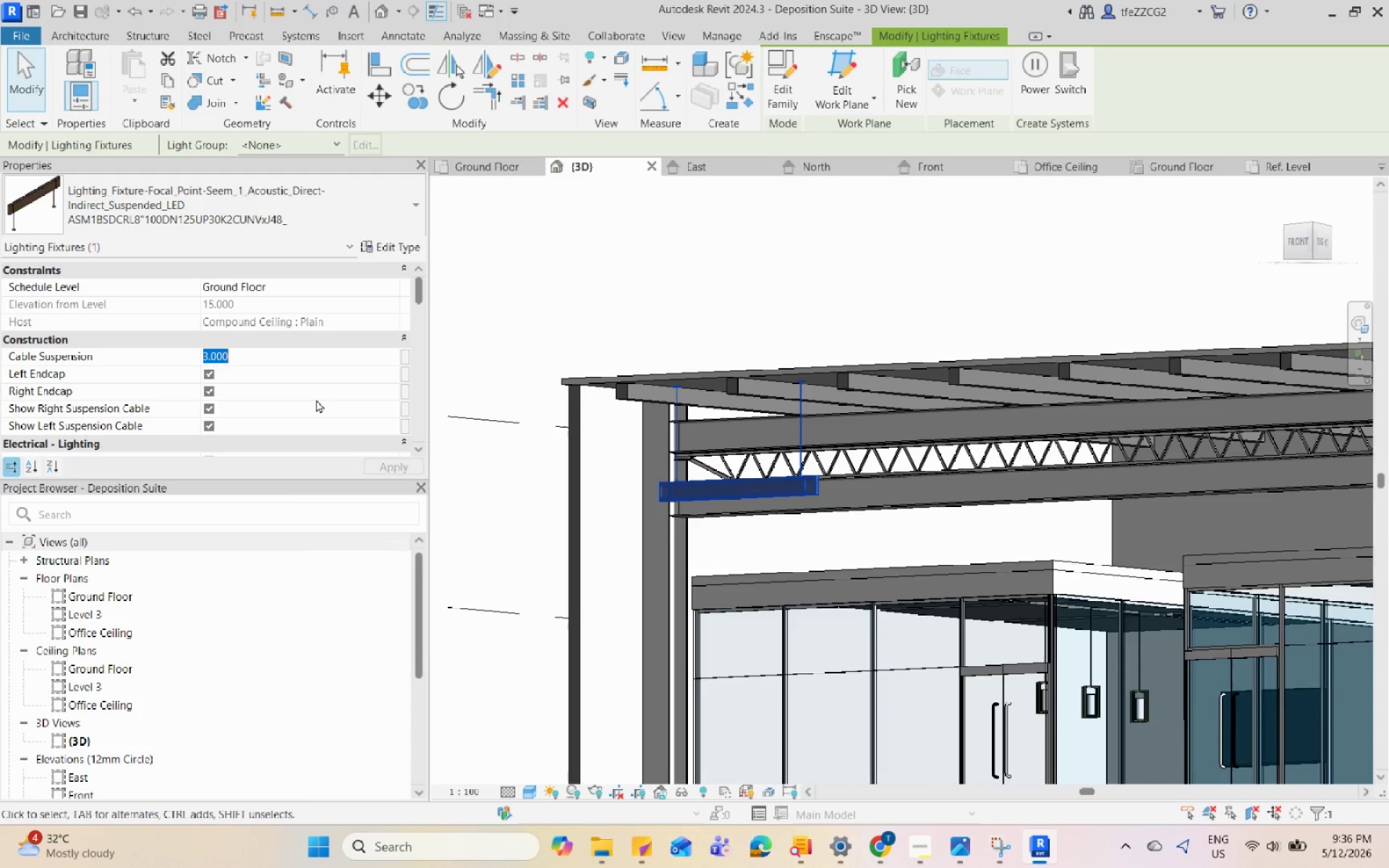 
key(Numpad5)
 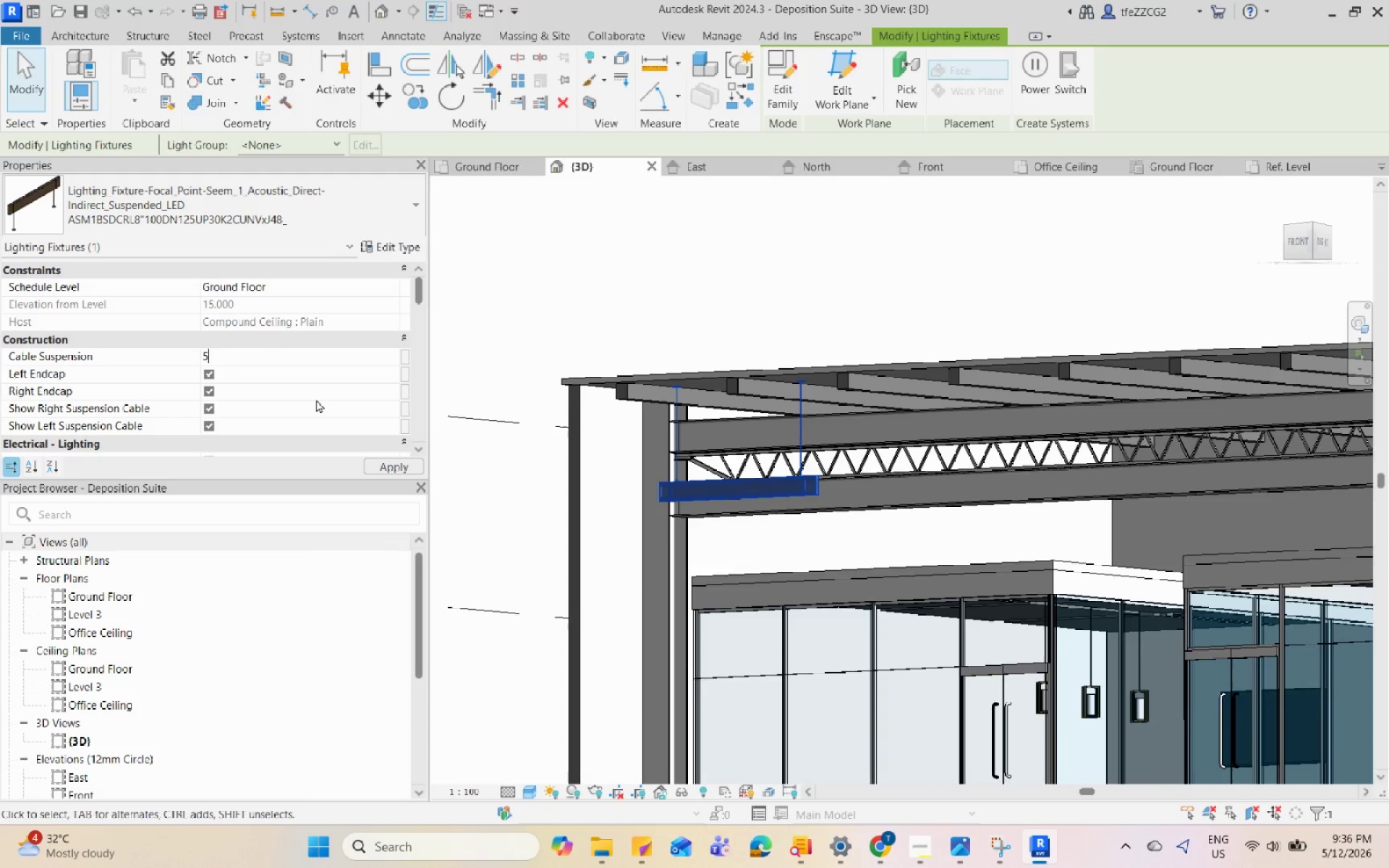 
key(Enter)
 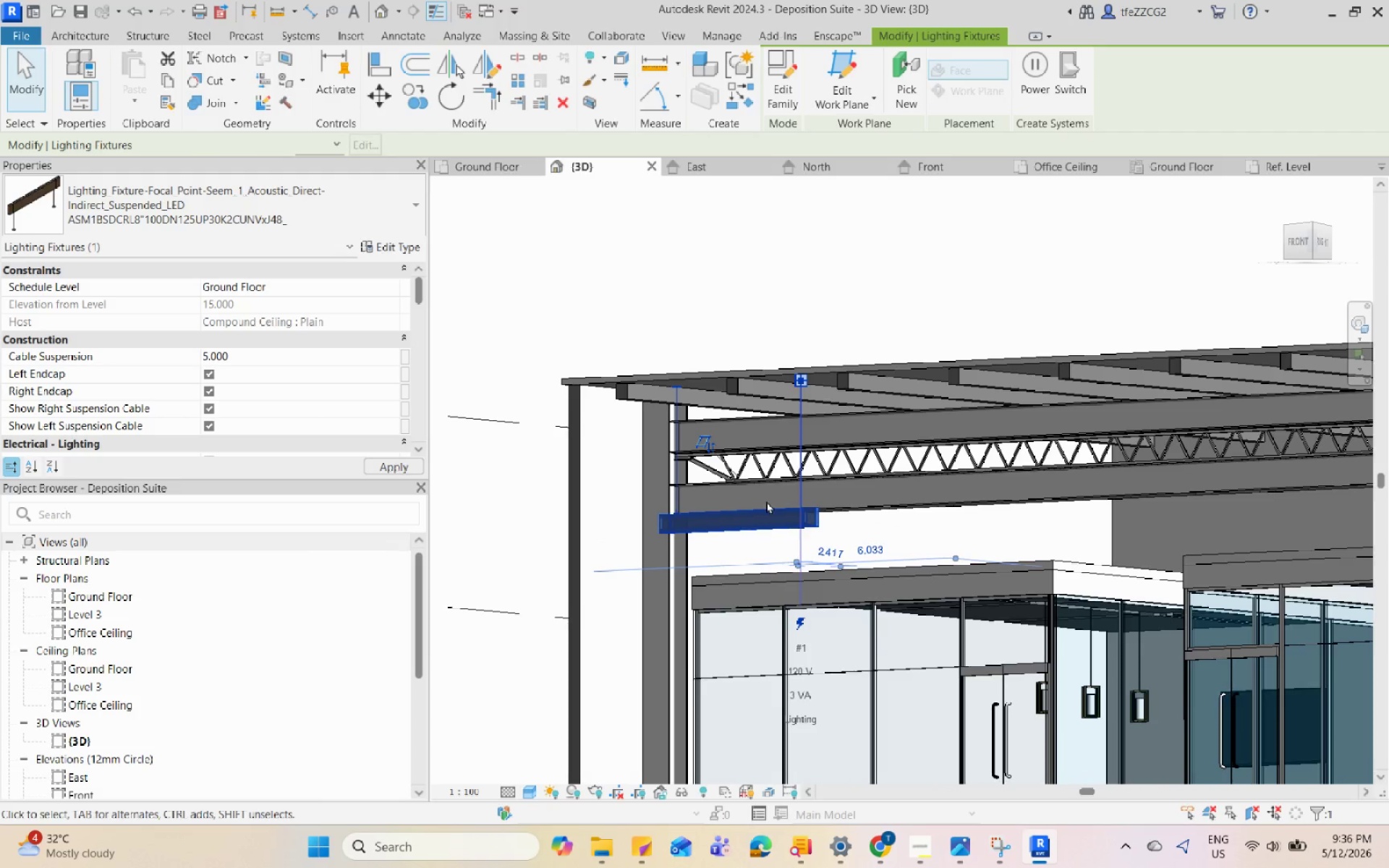 
hold_key(key=ShiftLeft, duration=1.81)
 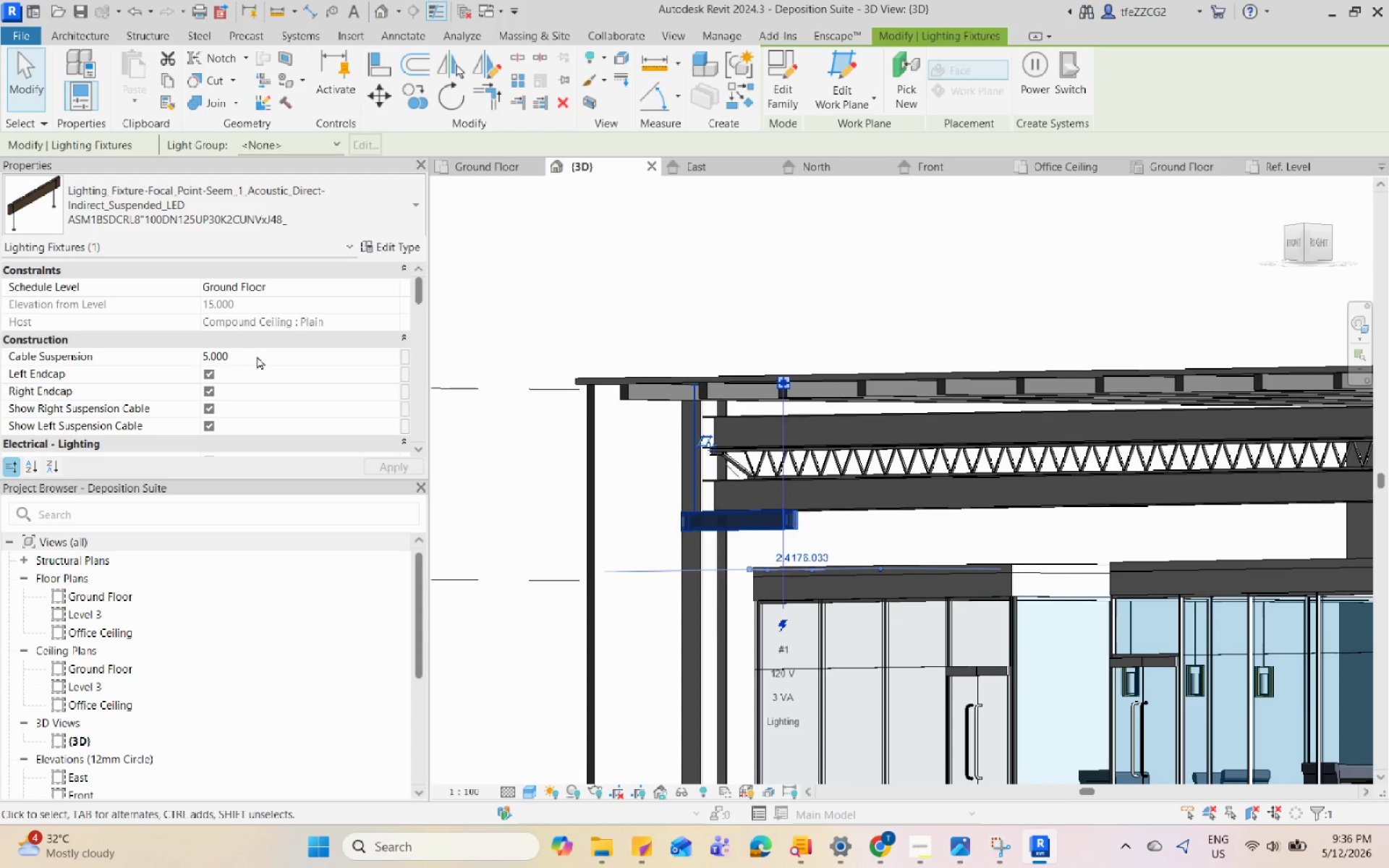 
left_click([257, 358])
 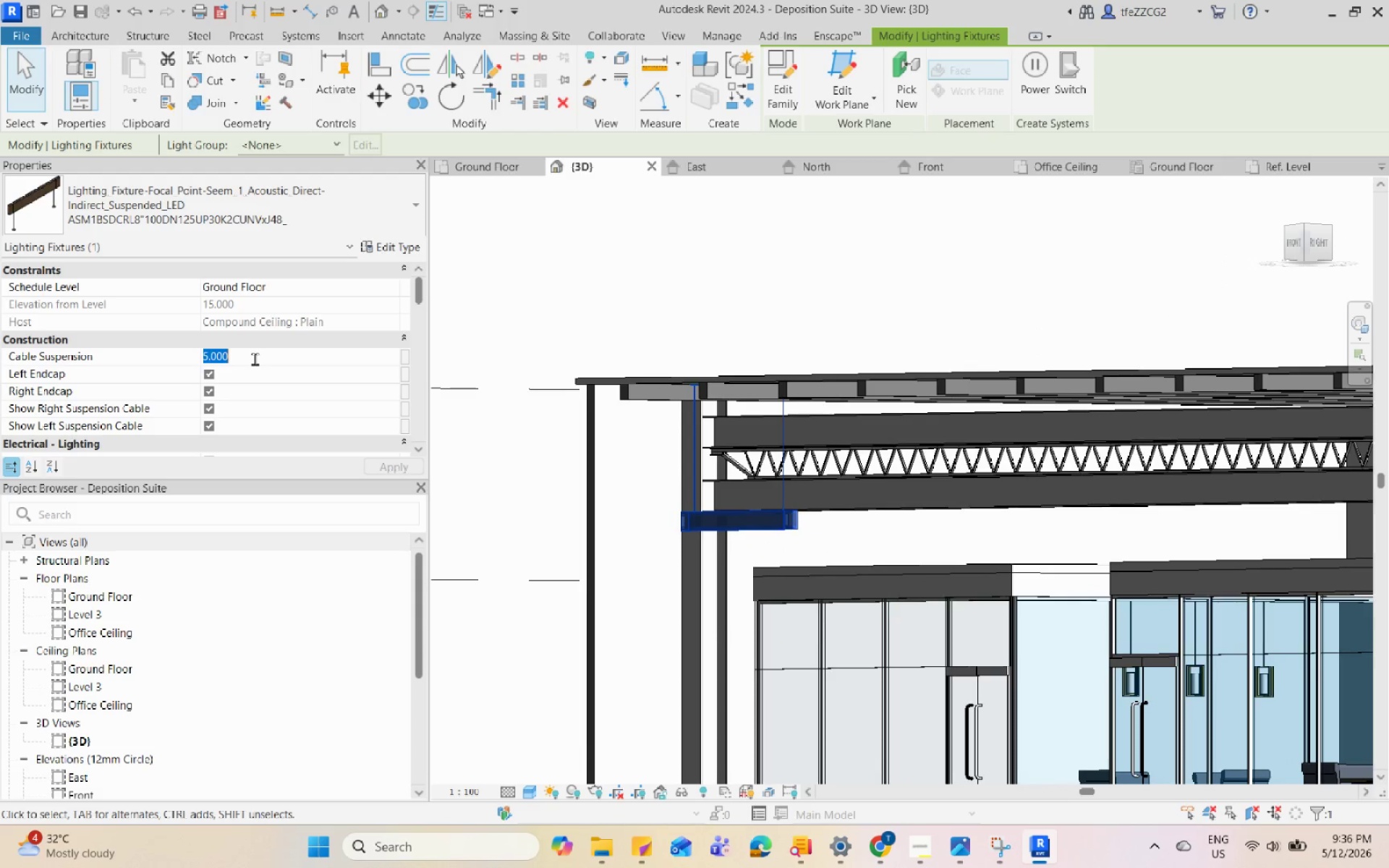 
key(Numpad5)
 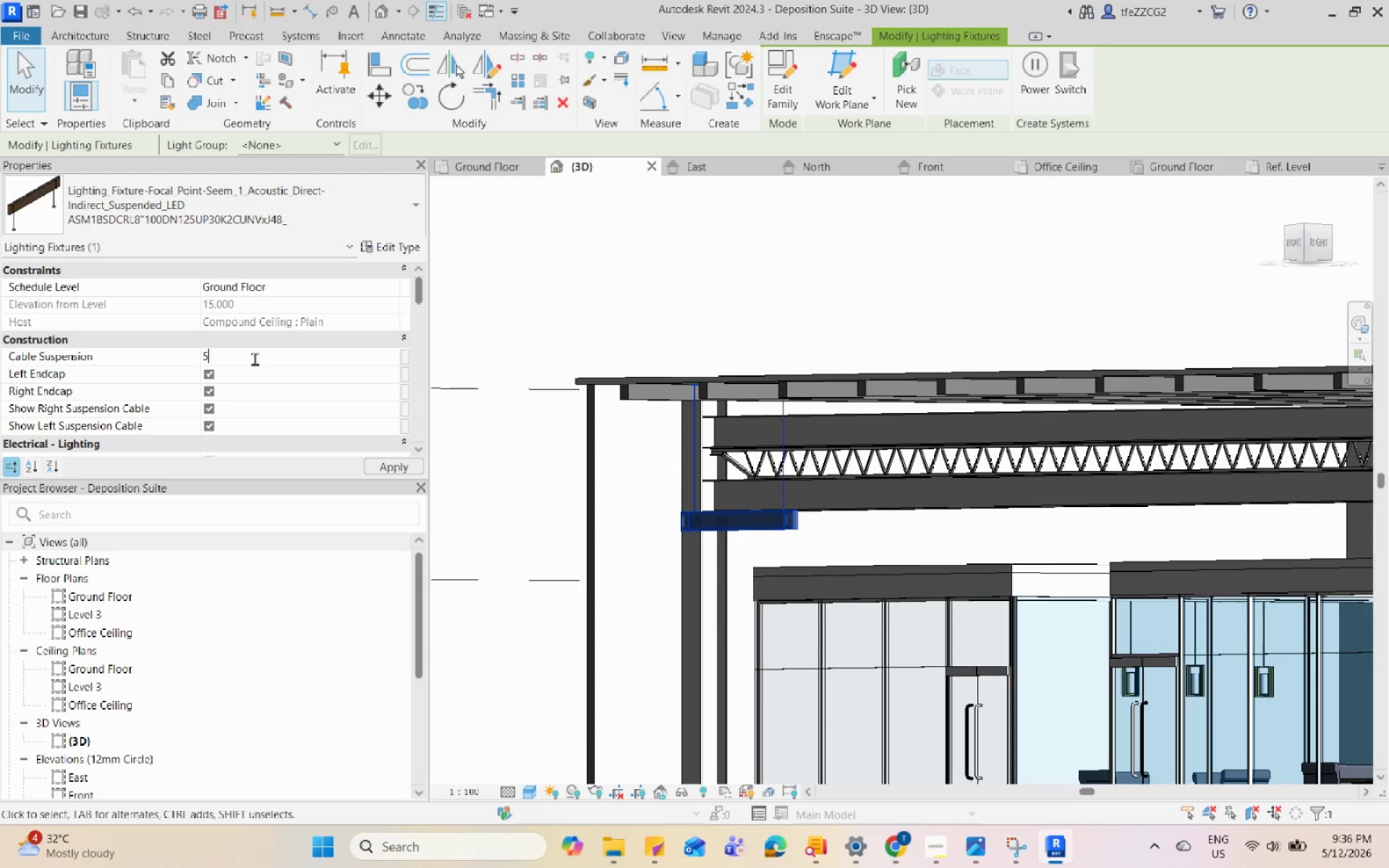 
key(NumpadDecimal)
 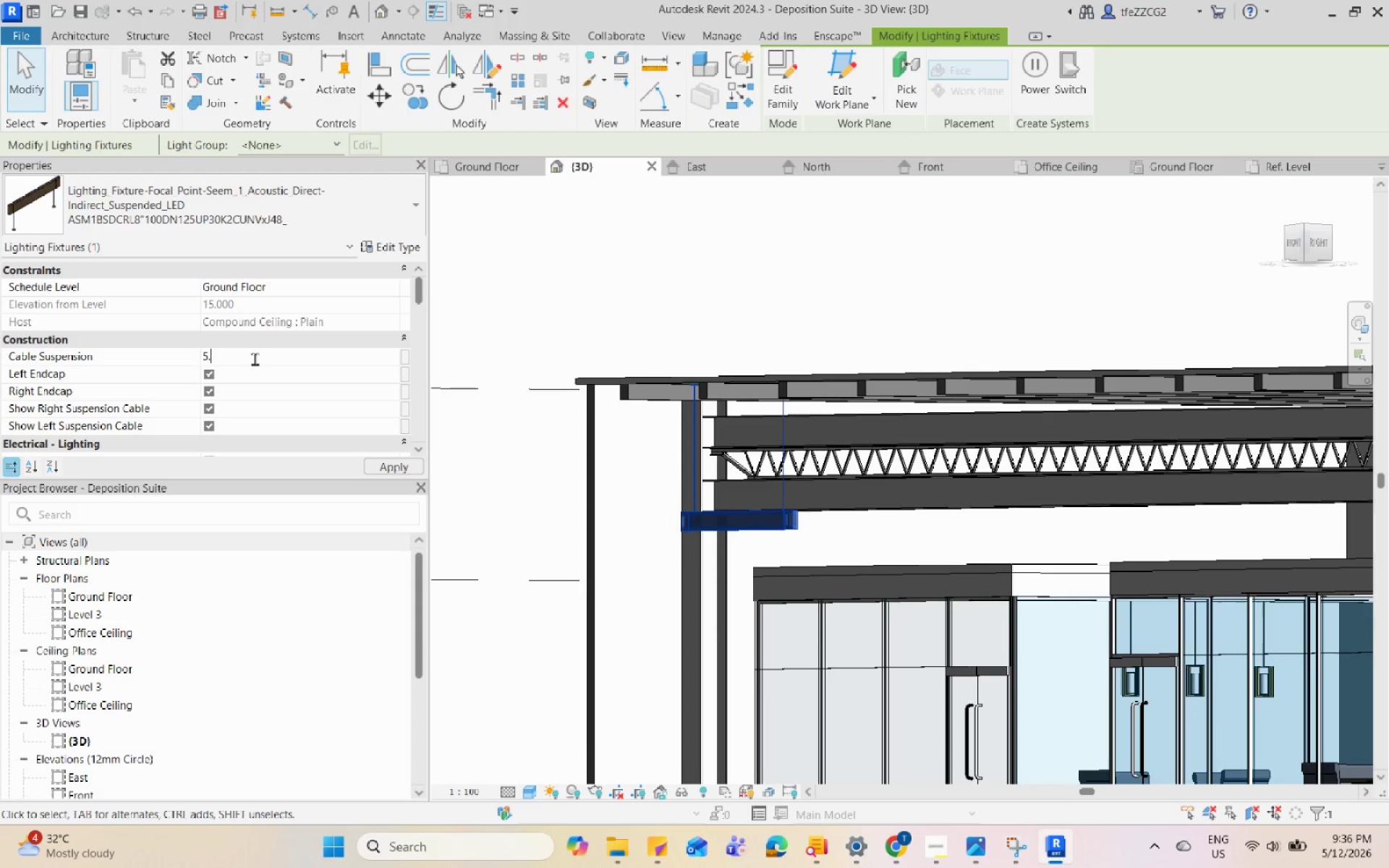 
key(Numpad5)
 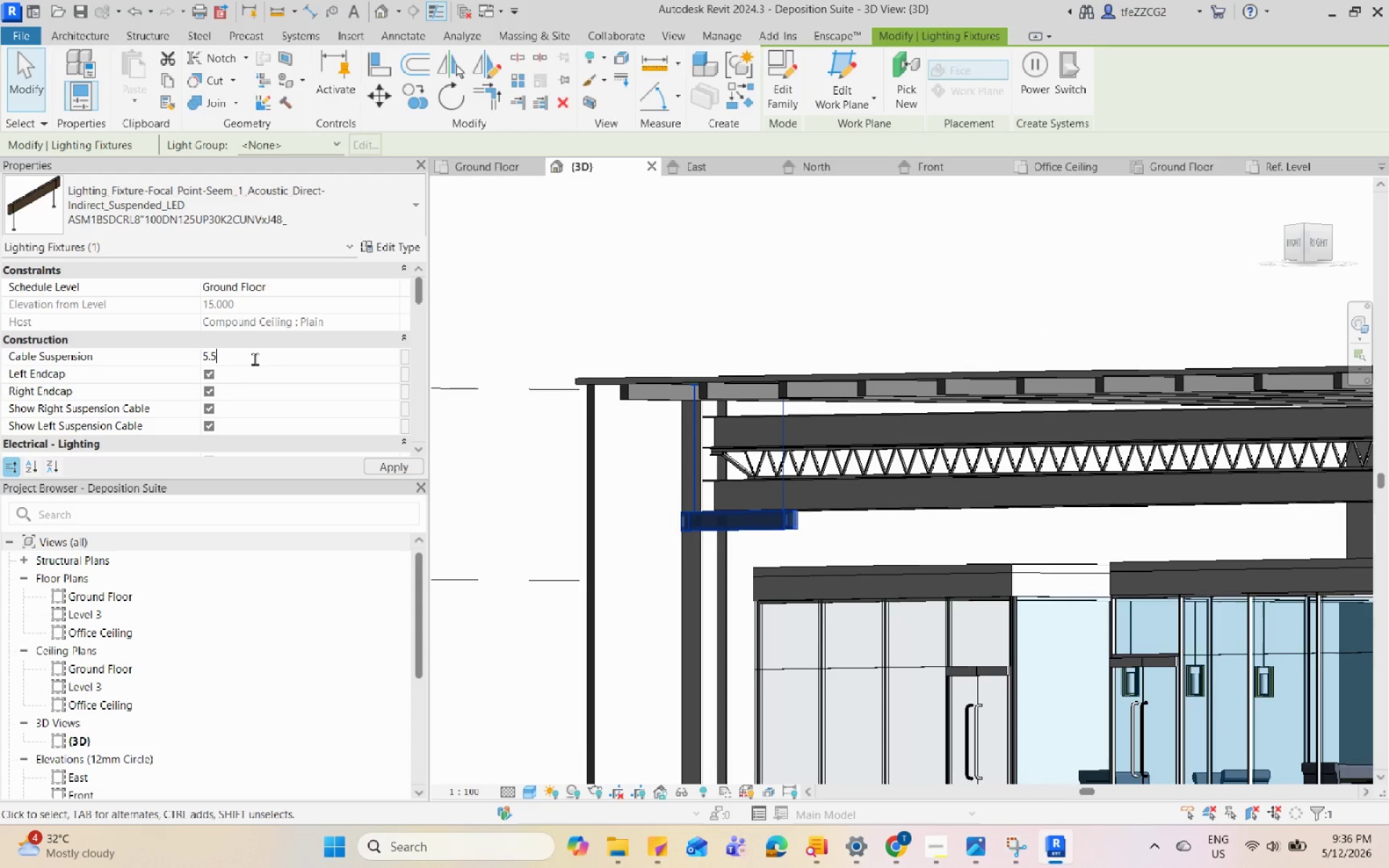 
key(Enter)
 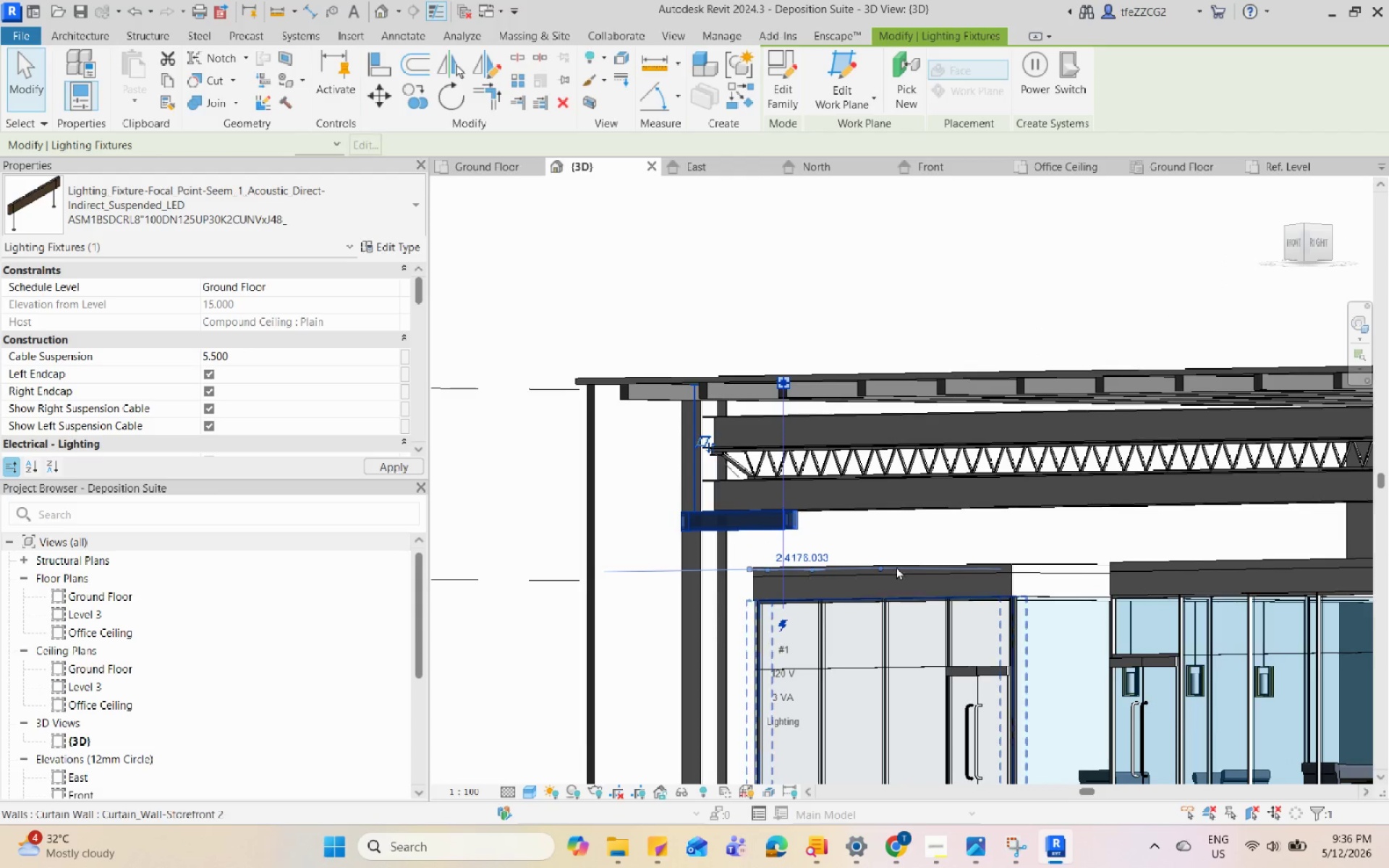 
scroll: coordinate [779, 550], scroll_direction: up, amount: 5.0
 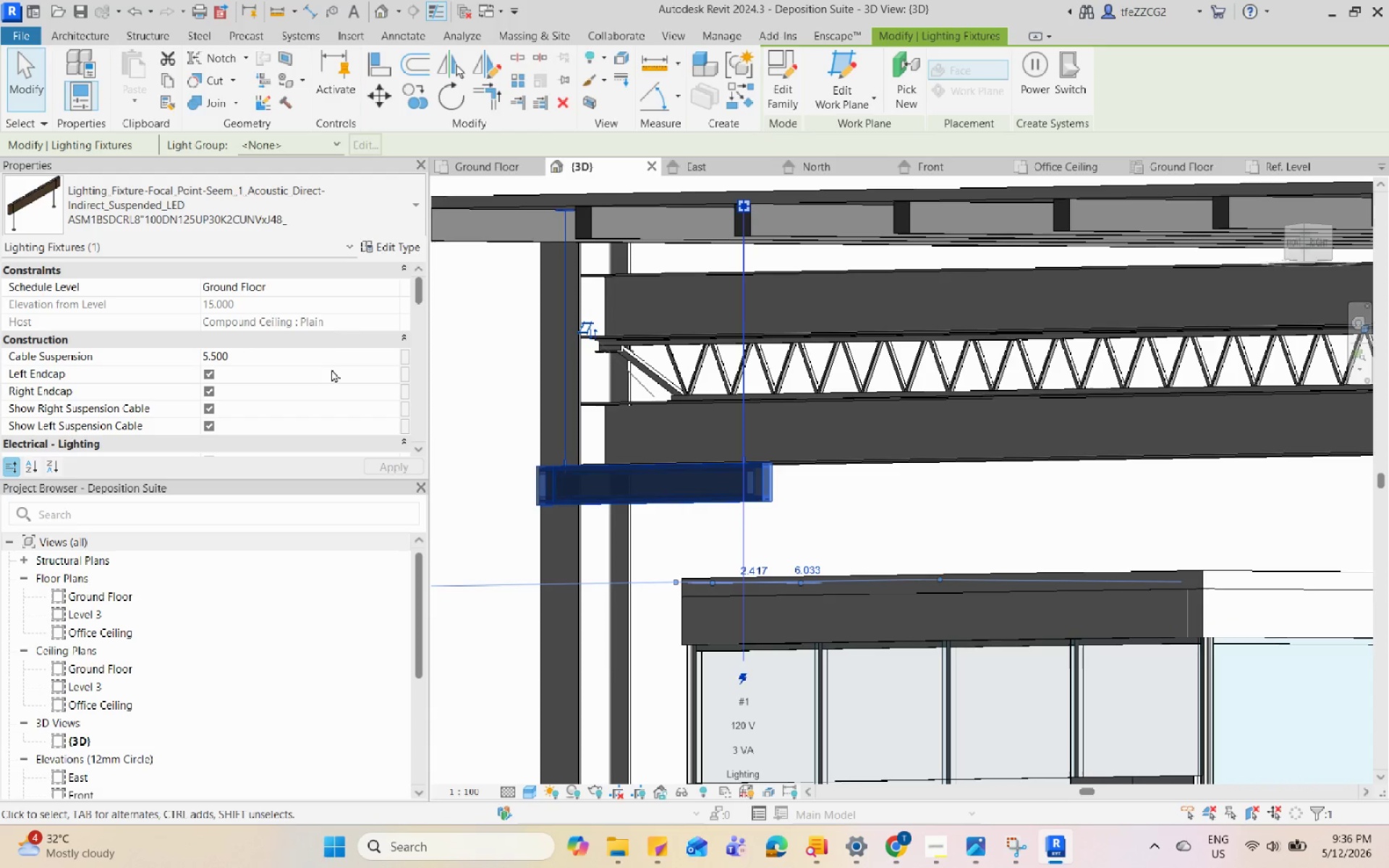 
left_click([335, 352])
 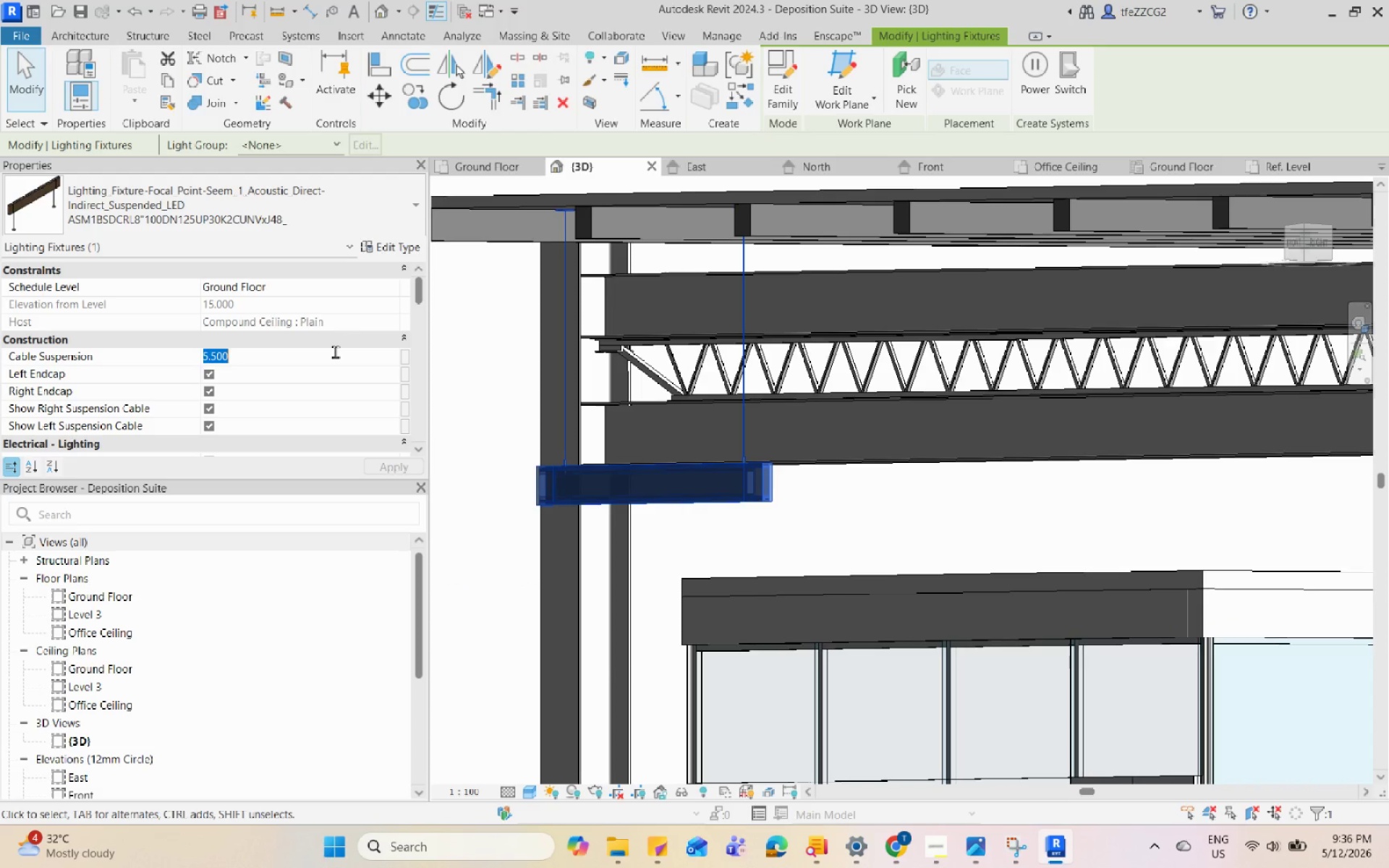 
key(Numpad6)
 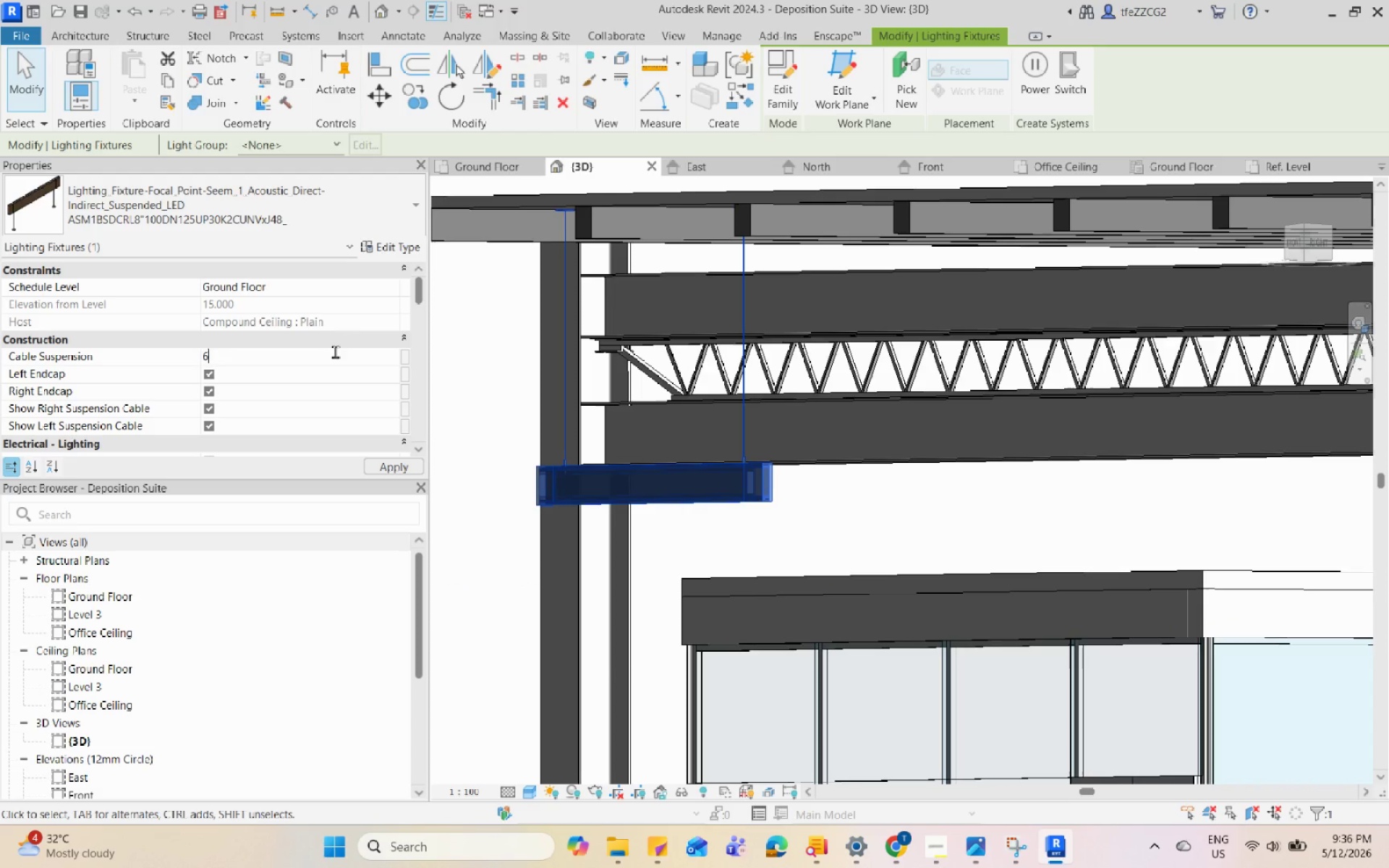 
key(Enter)
 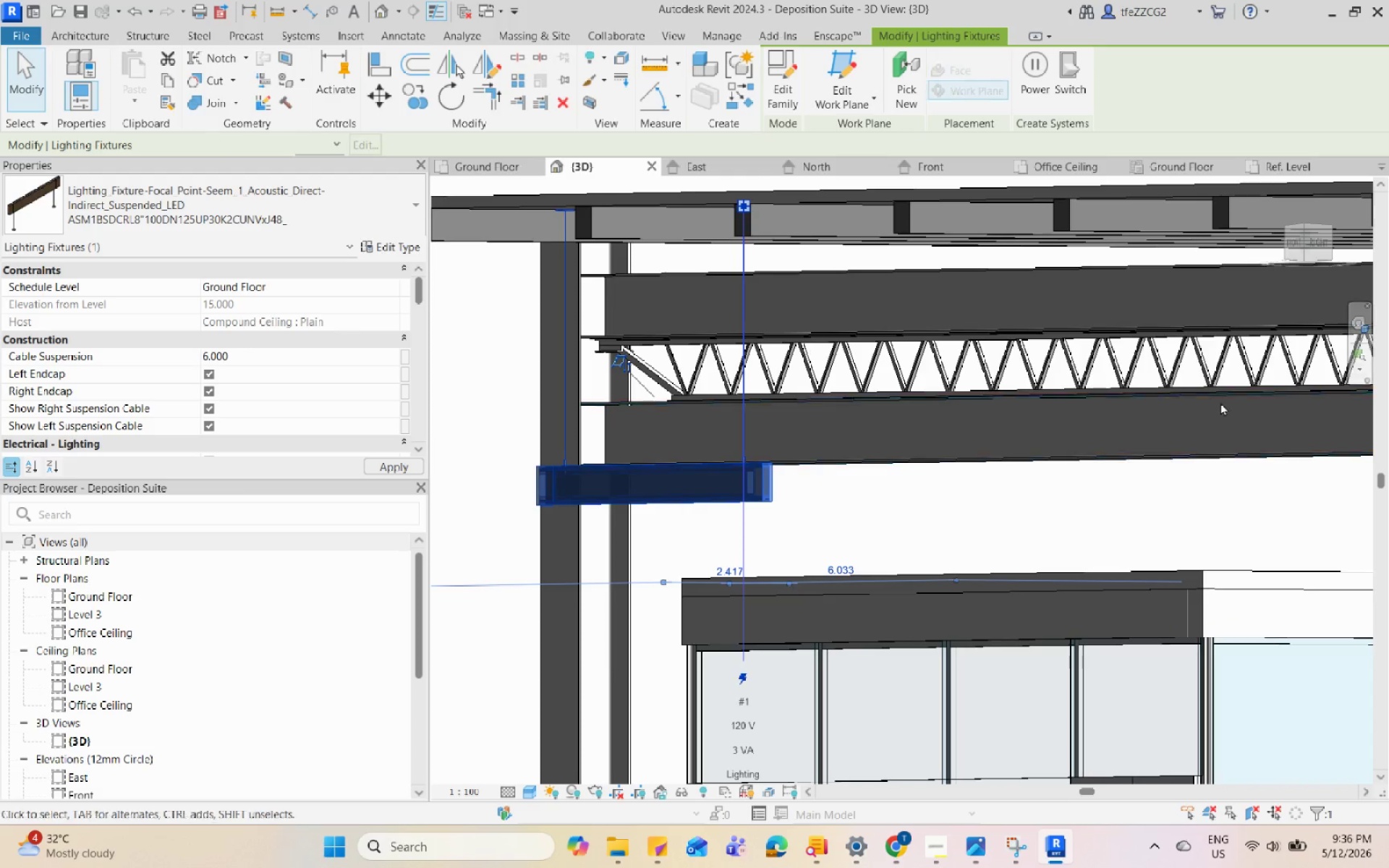 
hold_key(key=ShiftLeft, duration=1.42)
scroll: coordinate [877, 541], scroll_direction: down, amount: 4.0
 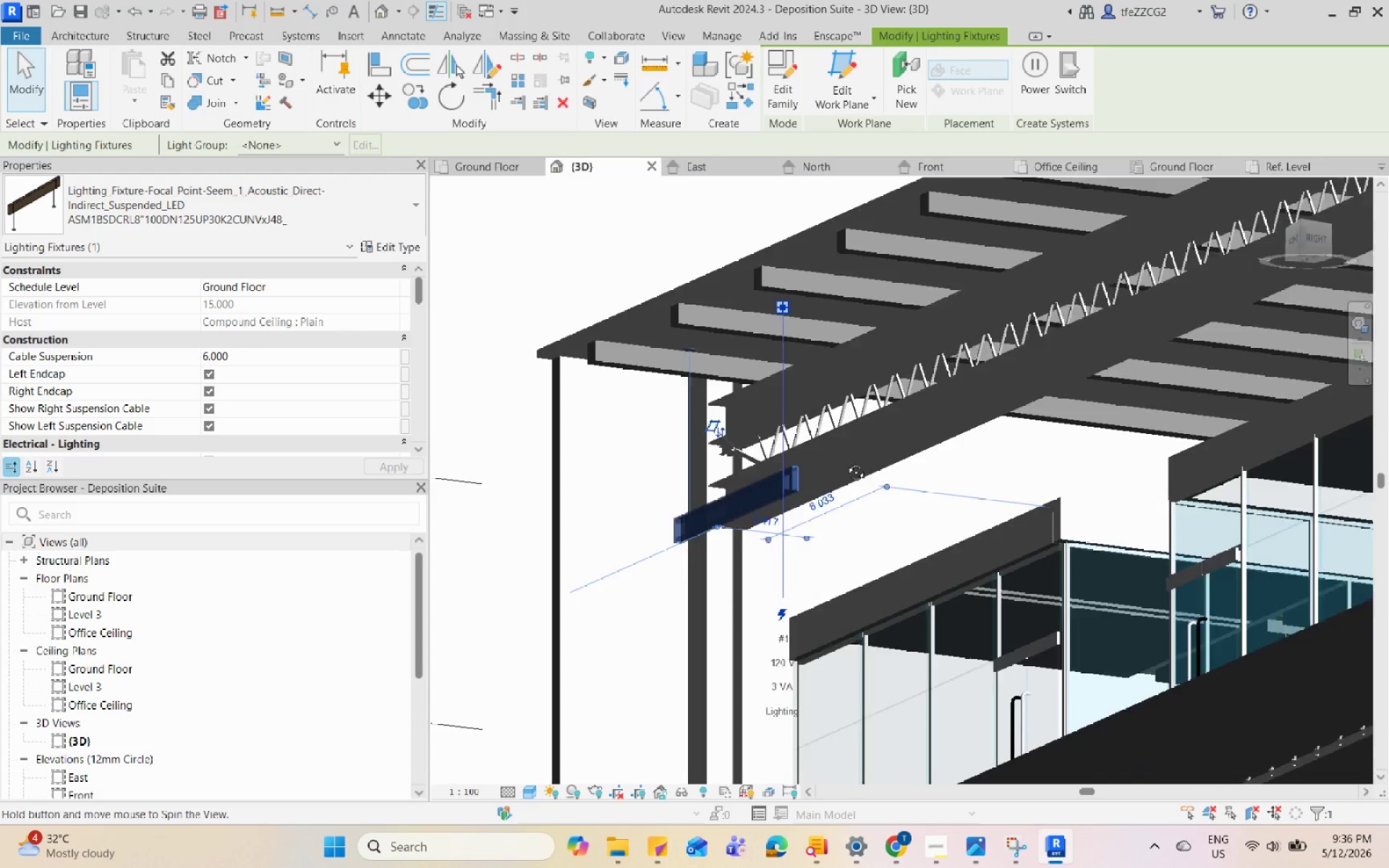 
key(Escape)
 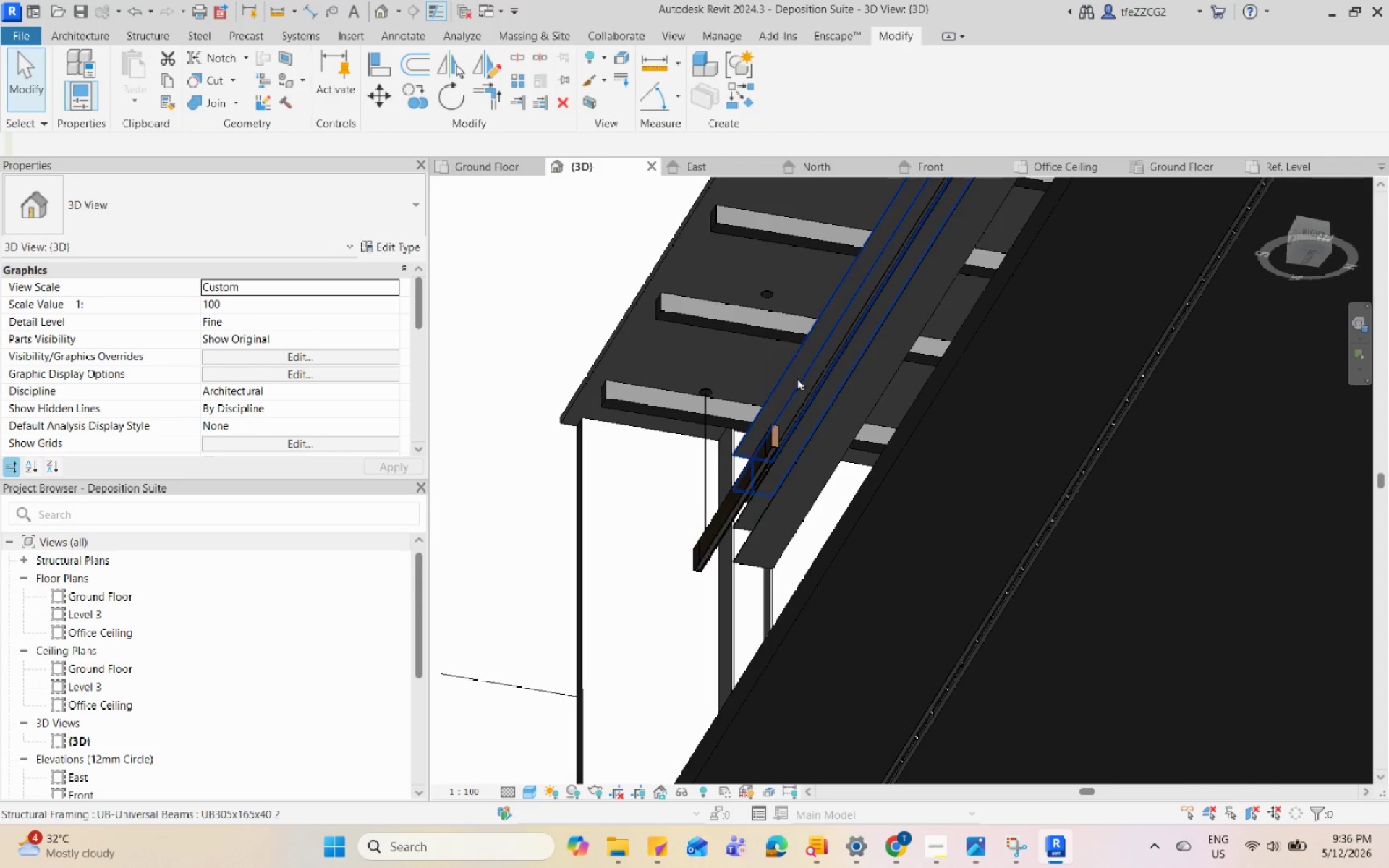 
hold_key(key=ShiftLeft, duration=1.8)
 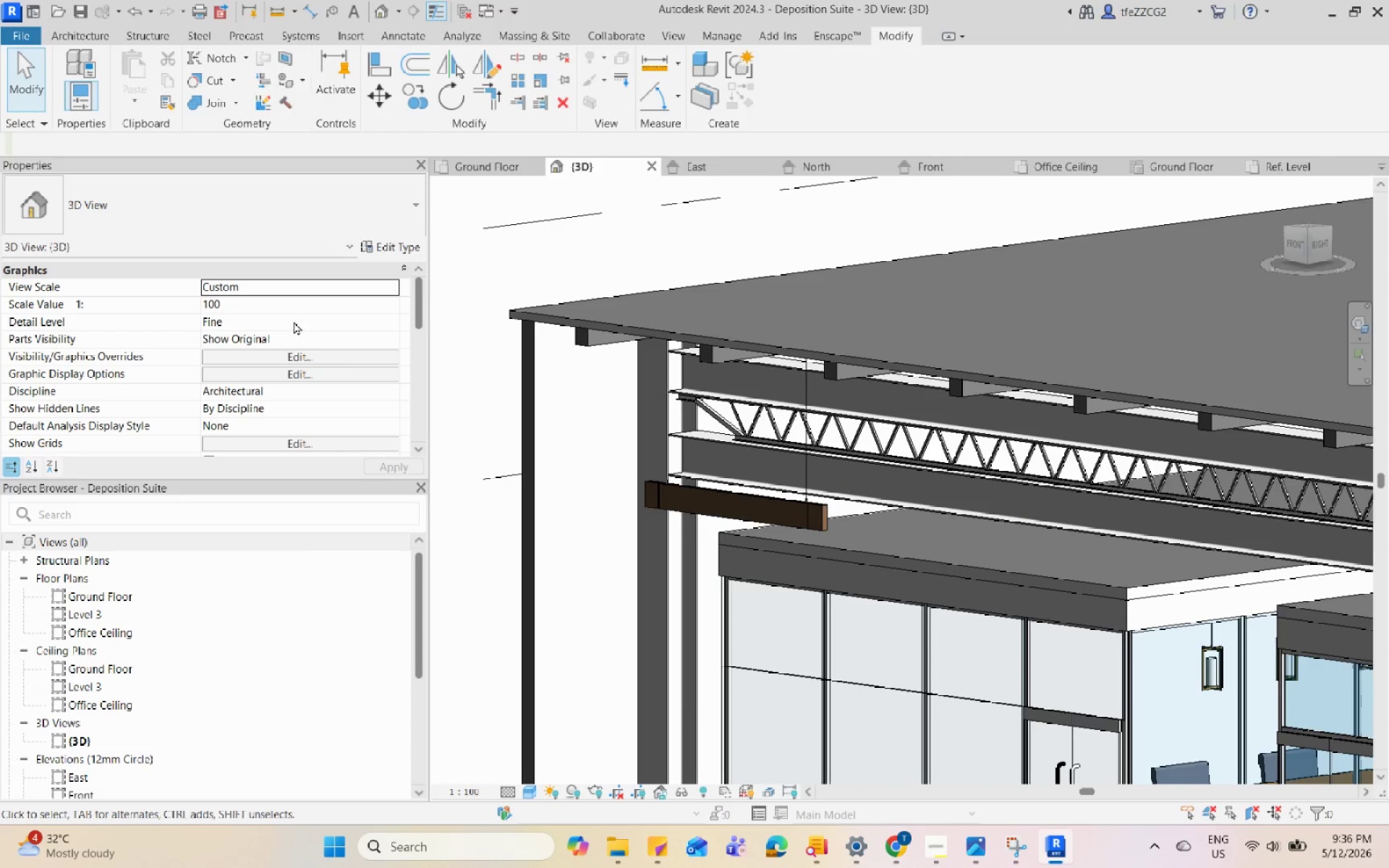 
scroll: coordinate [288, 350], scroll_direction: up, amount: 5.0
 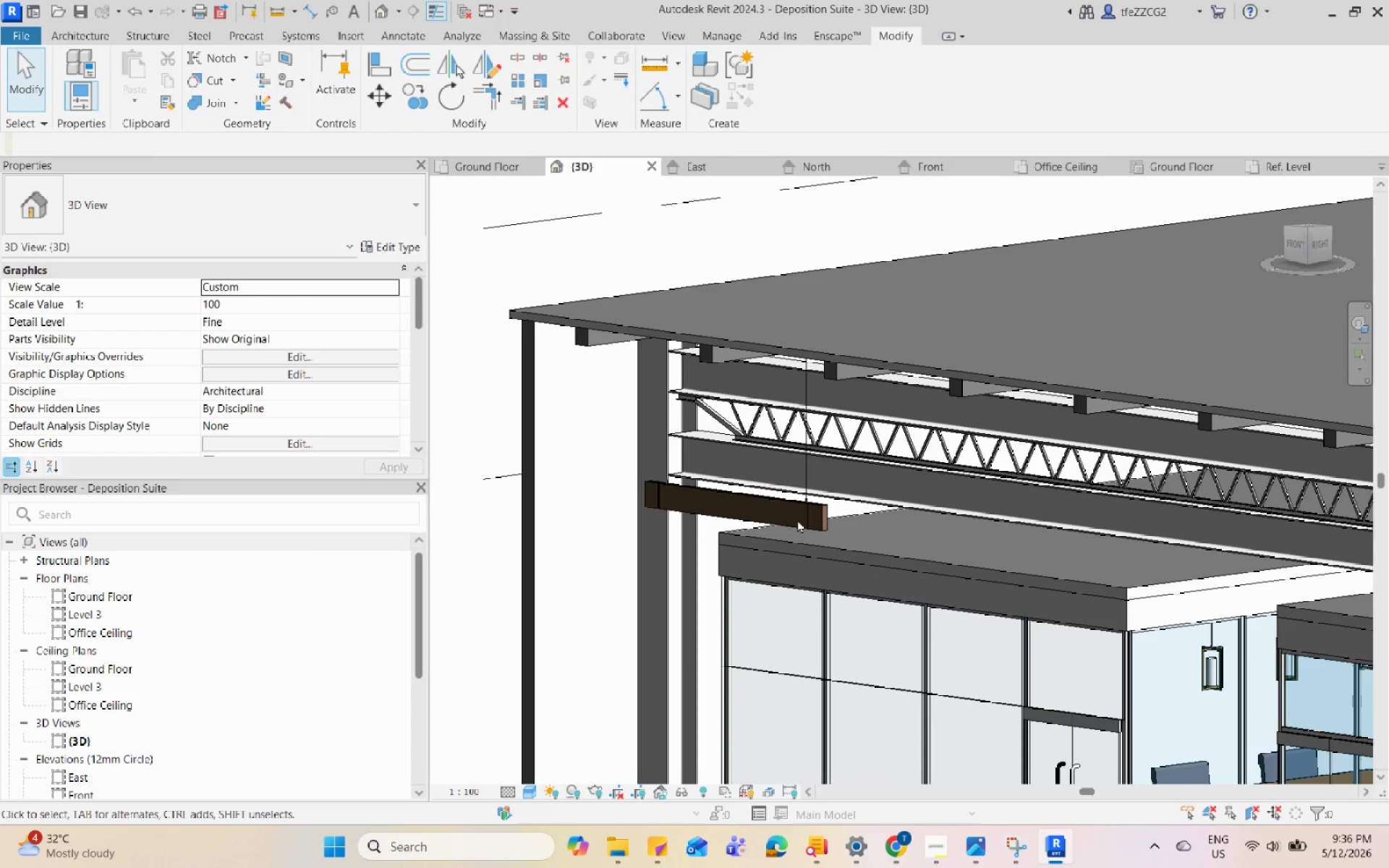 
double_click([816, 519])
 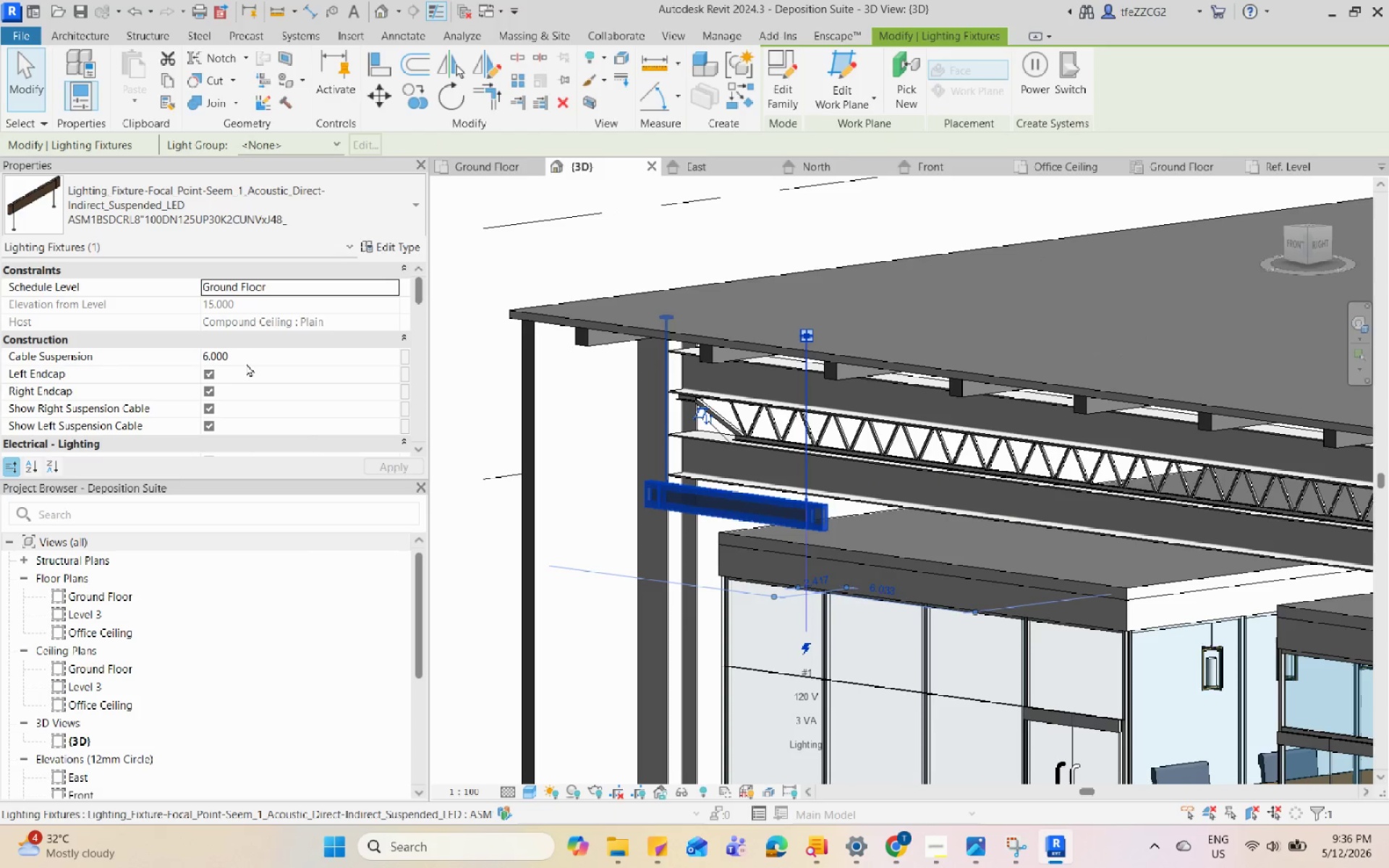 
left_click([249, 356])
 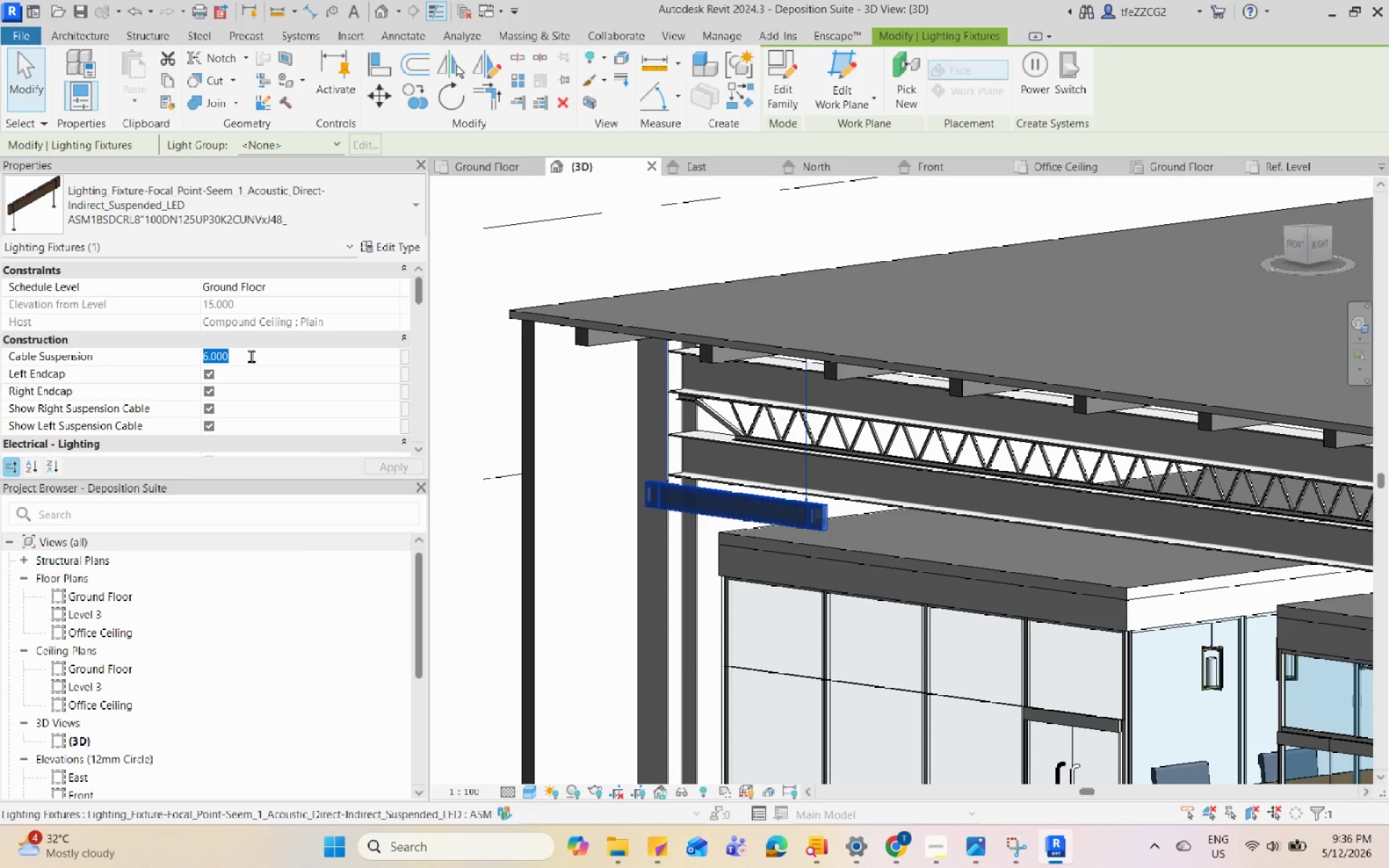 
key(Numpad7)
 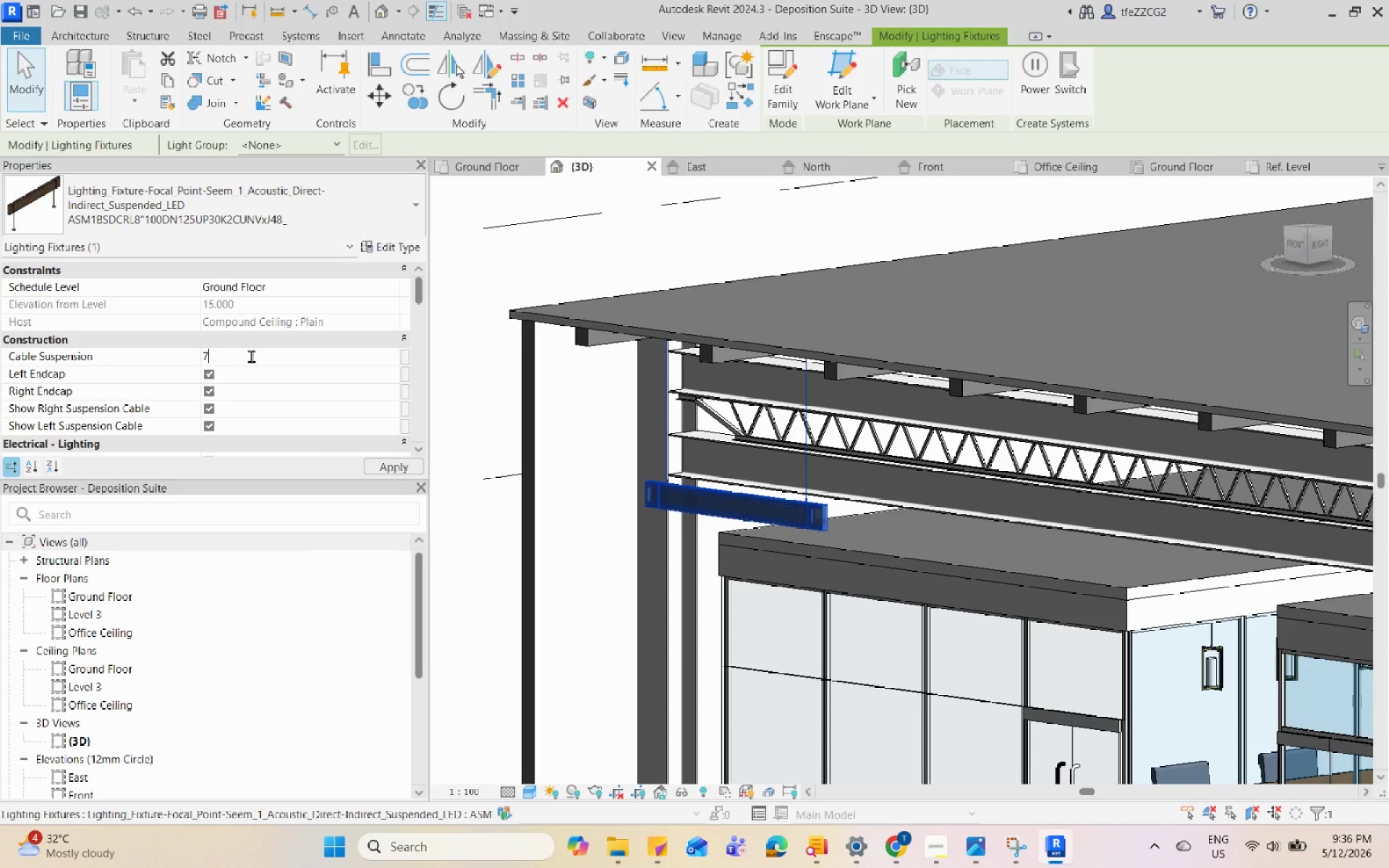 
key(Enter)
 